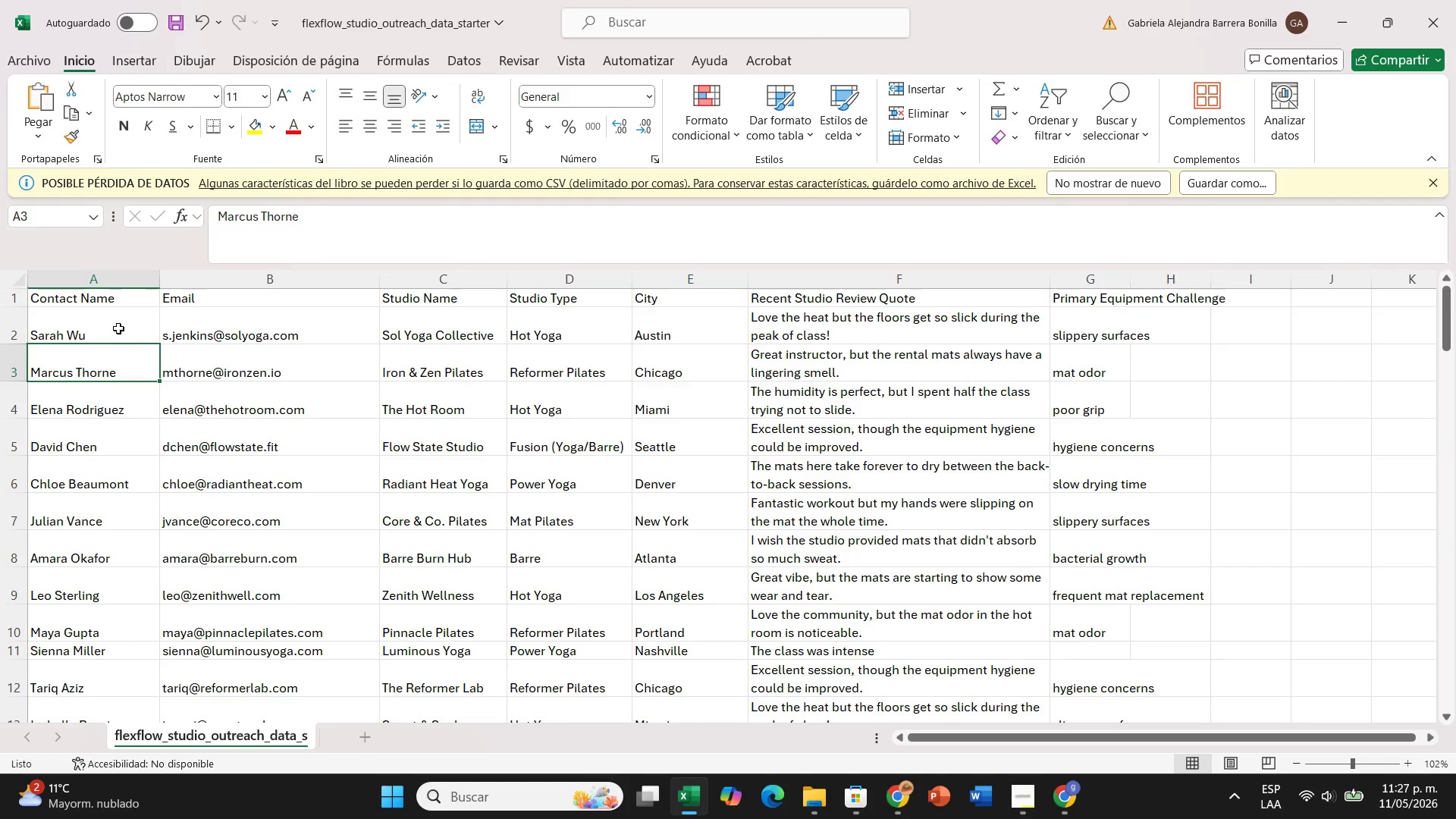 
left_click_drag(start_coordinate=[159, 339], to_coordinate=[130, 666])
 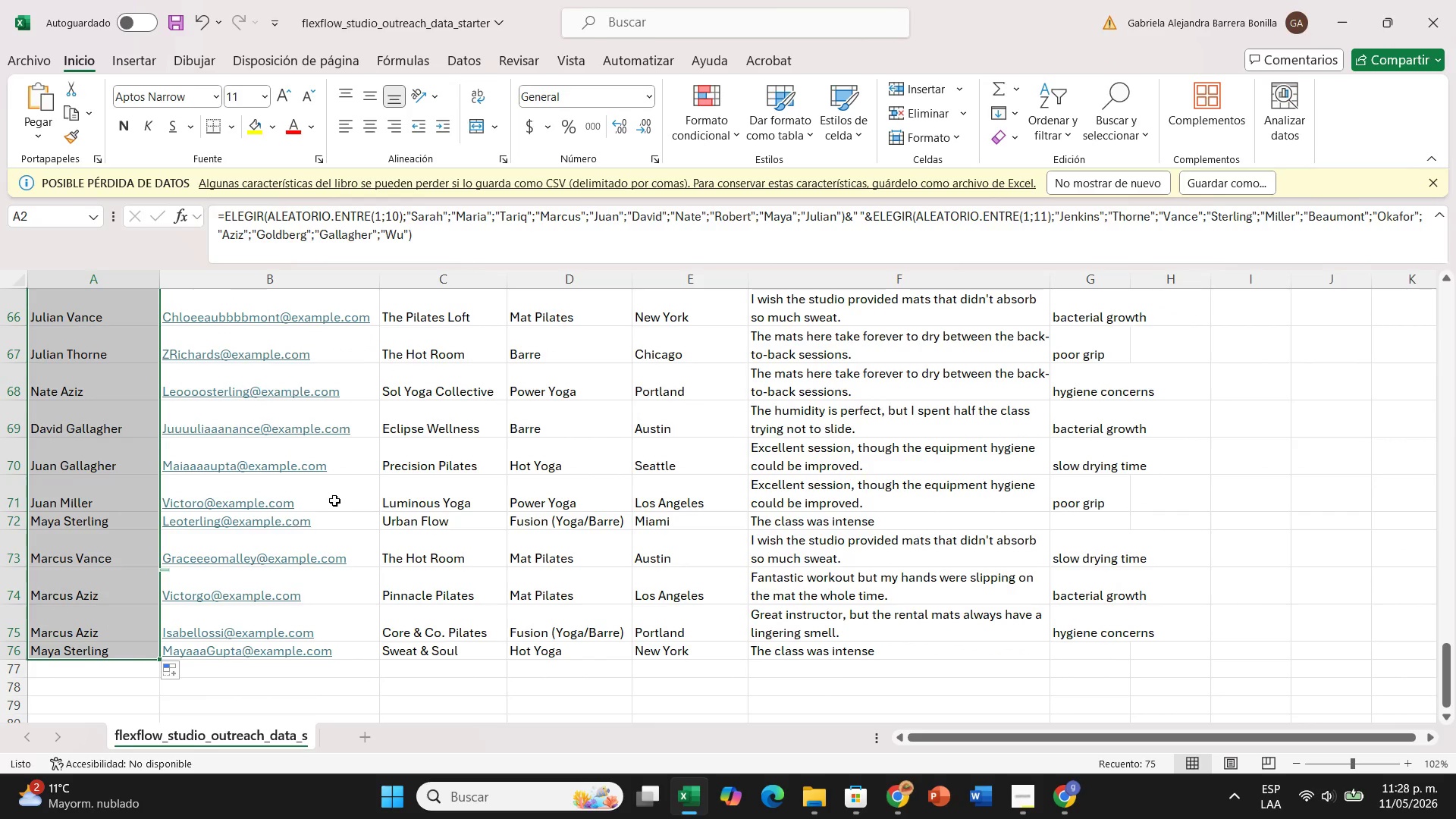 
scroll: coordinate [304, 441], scroll_direction: up, amount: 3.0
 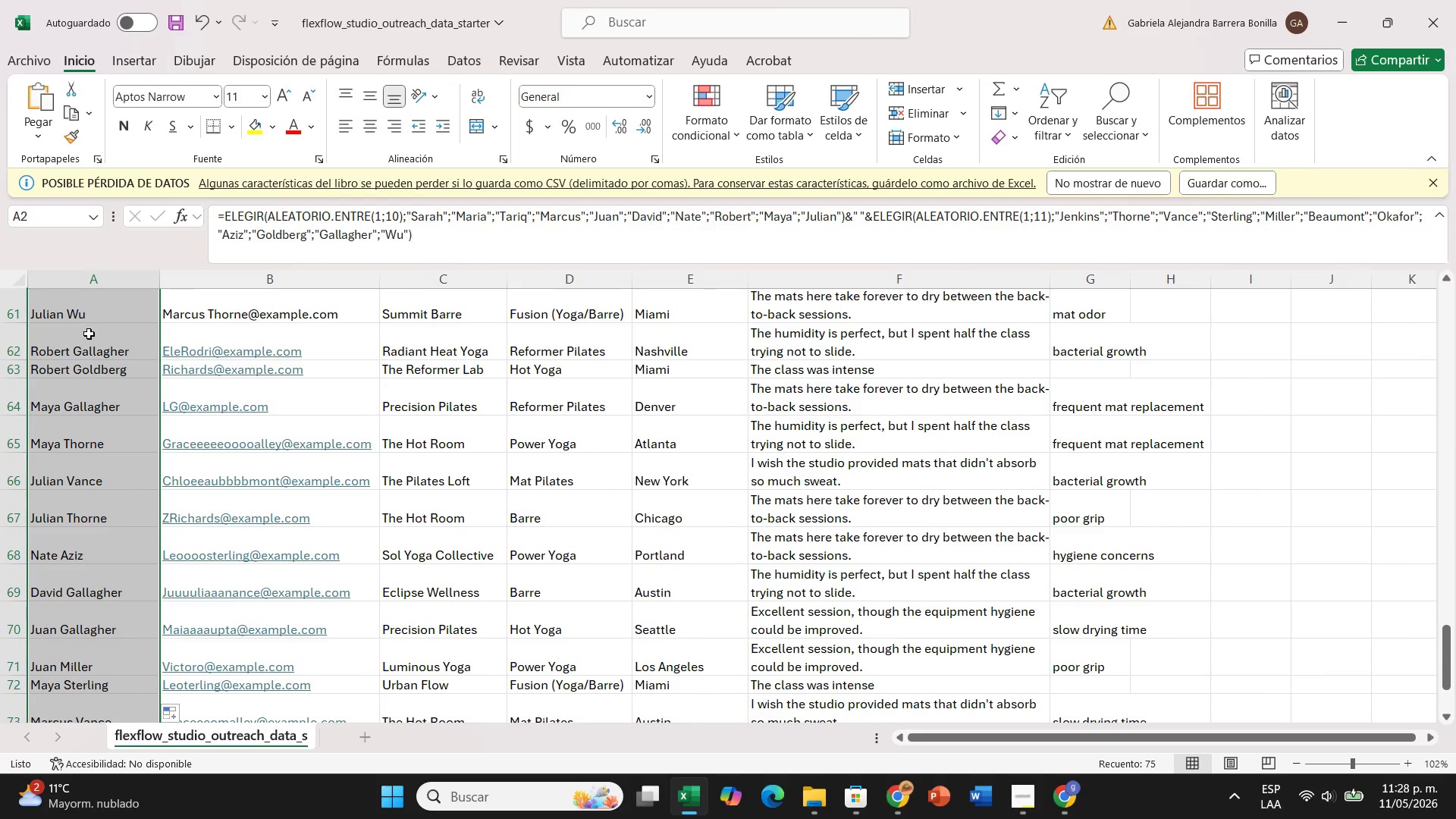 
key(Control+X)
 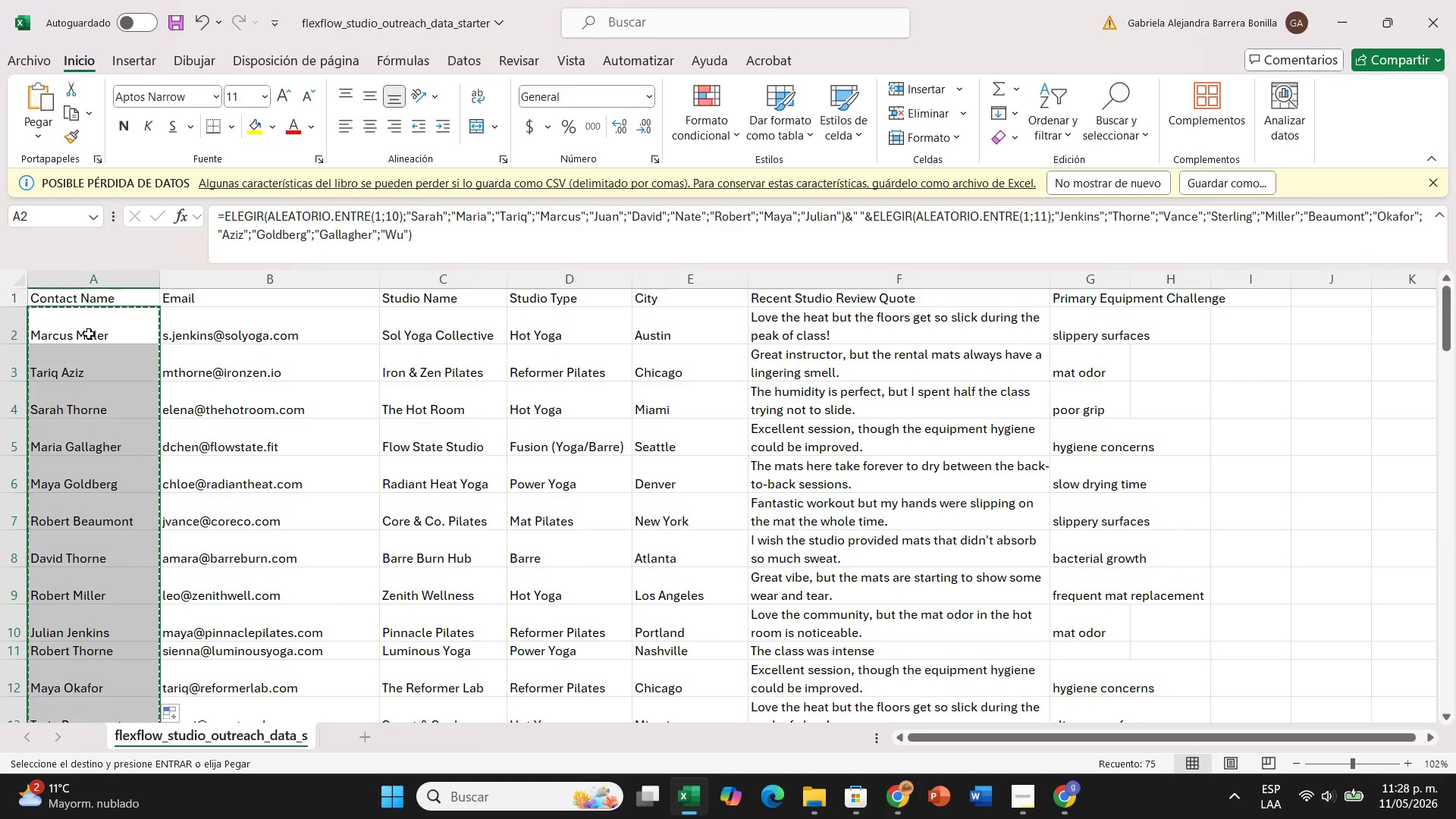 
right_click([89, 334])
 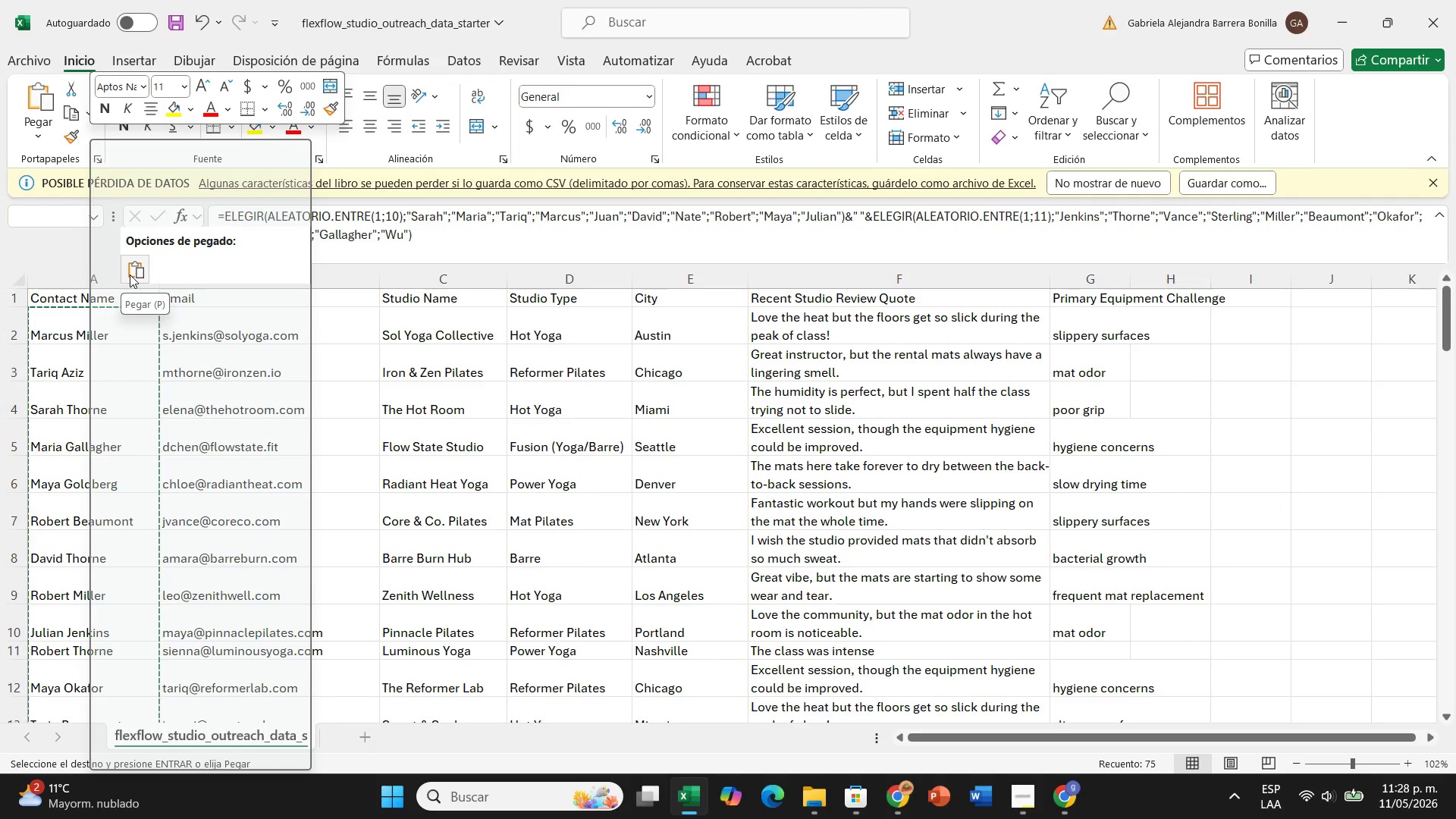 
left_click([130, 275])
 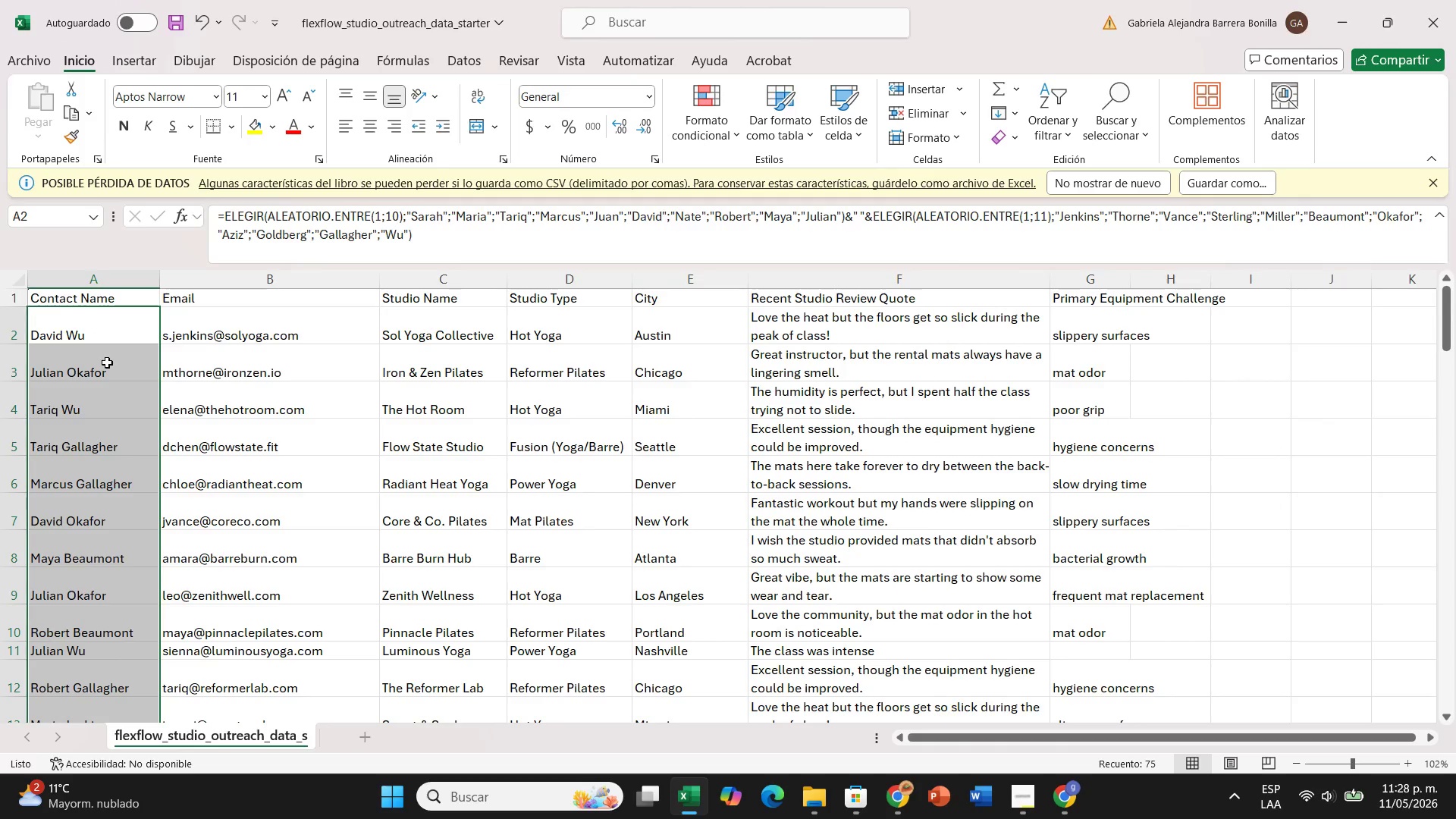 
left_click([99, 378])
 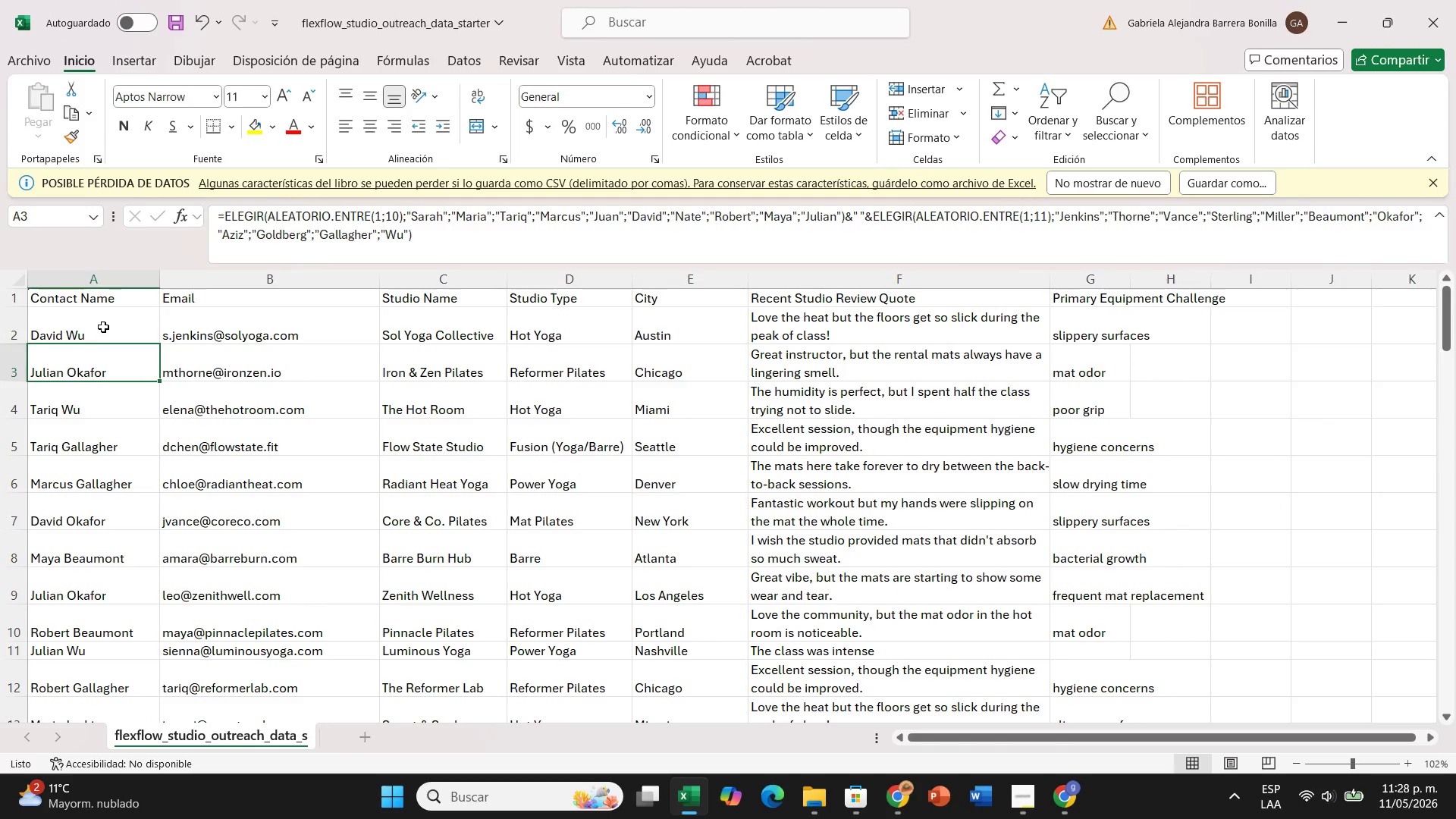 
left_click_drag(start_coordinate=[103, 326], to_coordinate=[111, 692])
 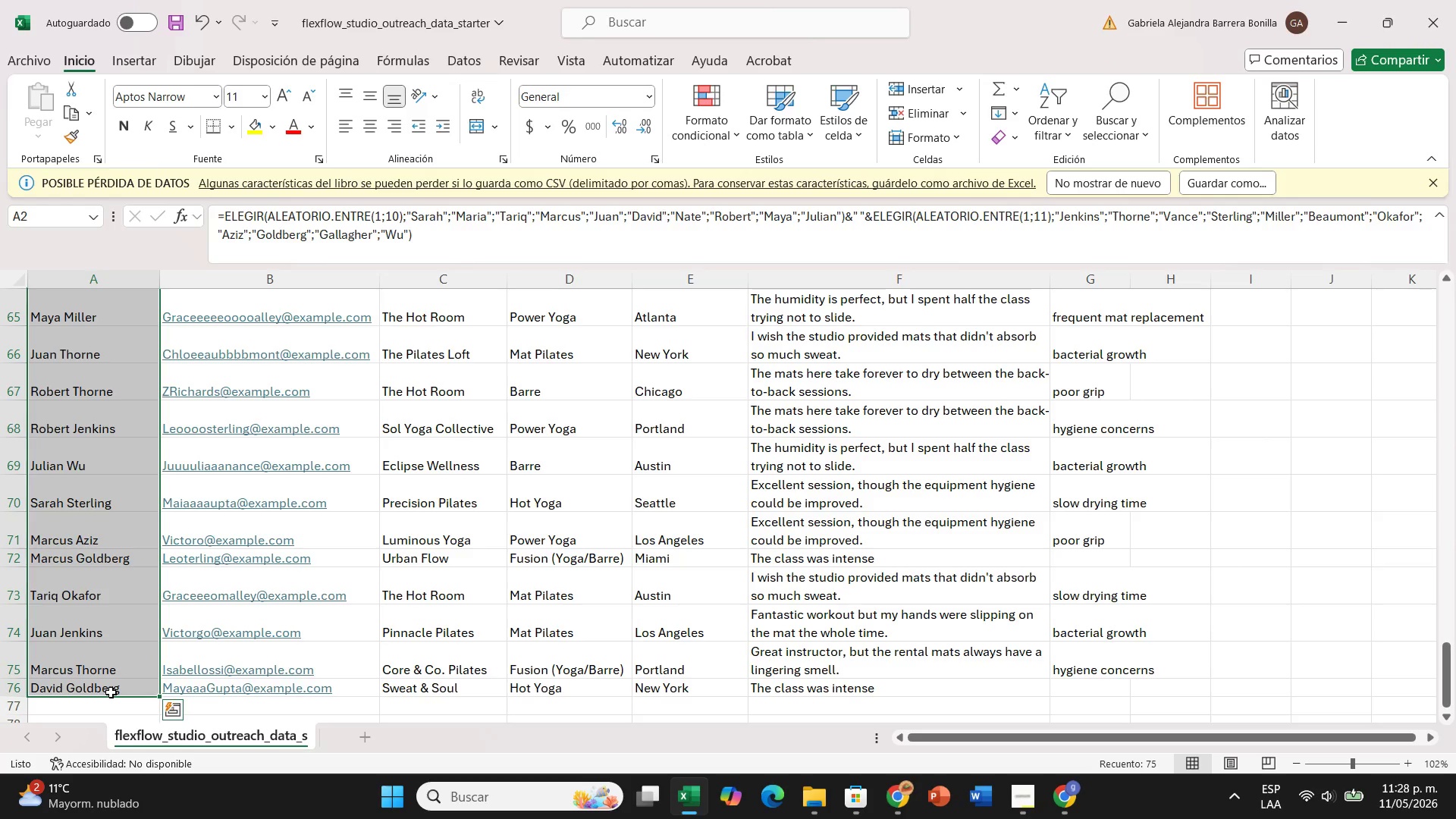 
scroll: coordinate [78, 711], scroll_direction: down, amount: 6.0
 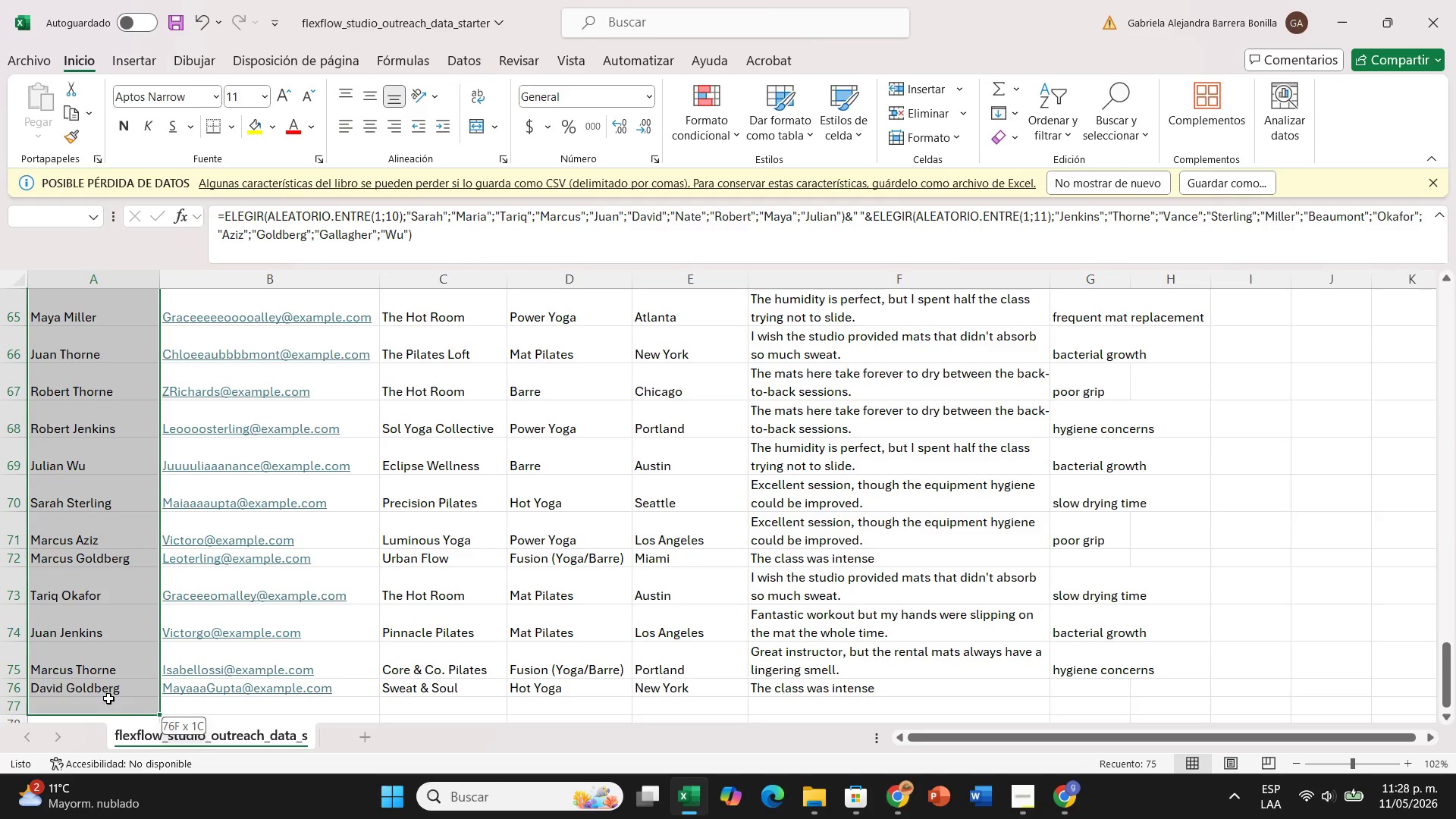 
key(Control+C)
 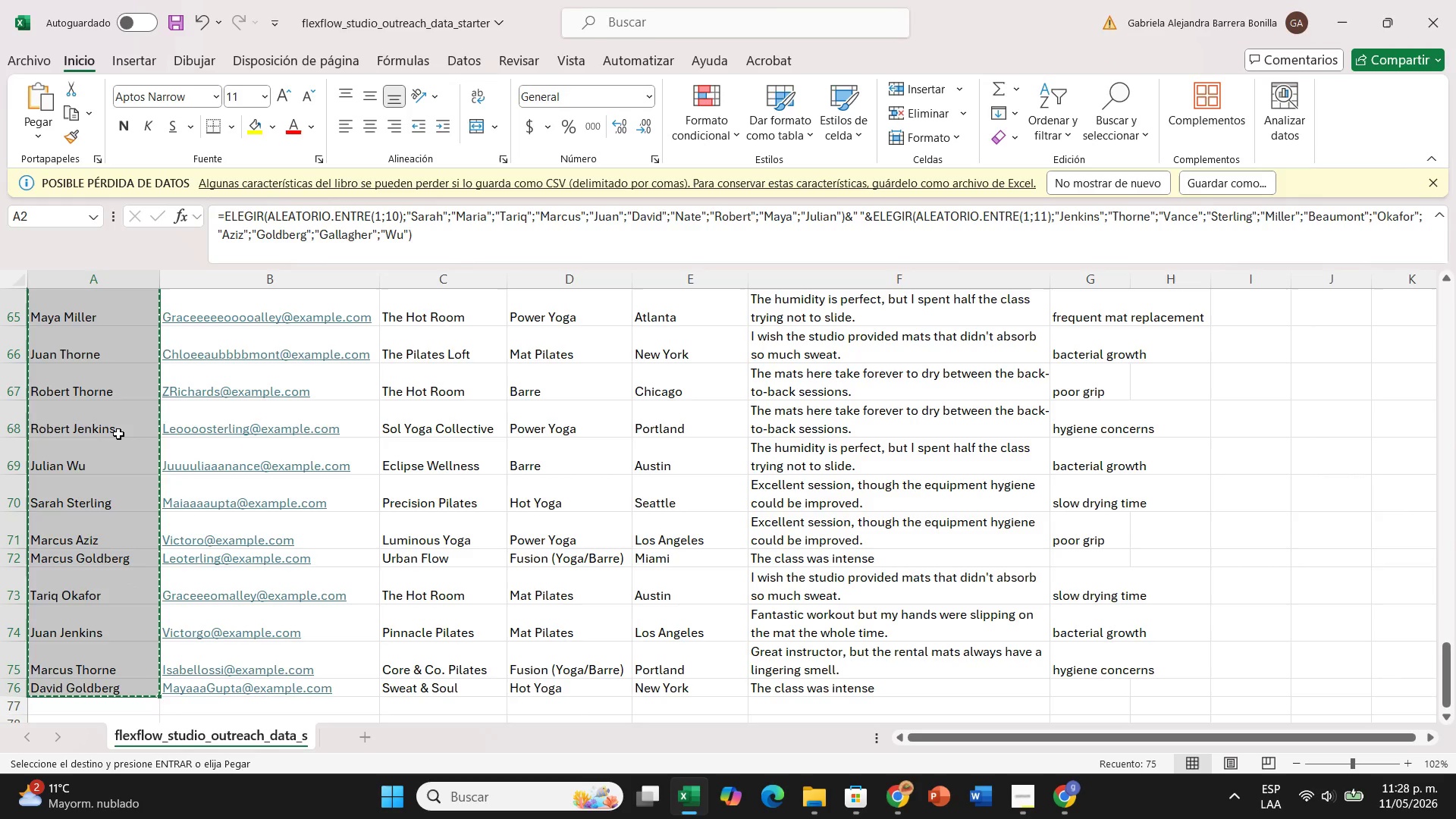 
right_click([118, 434])
 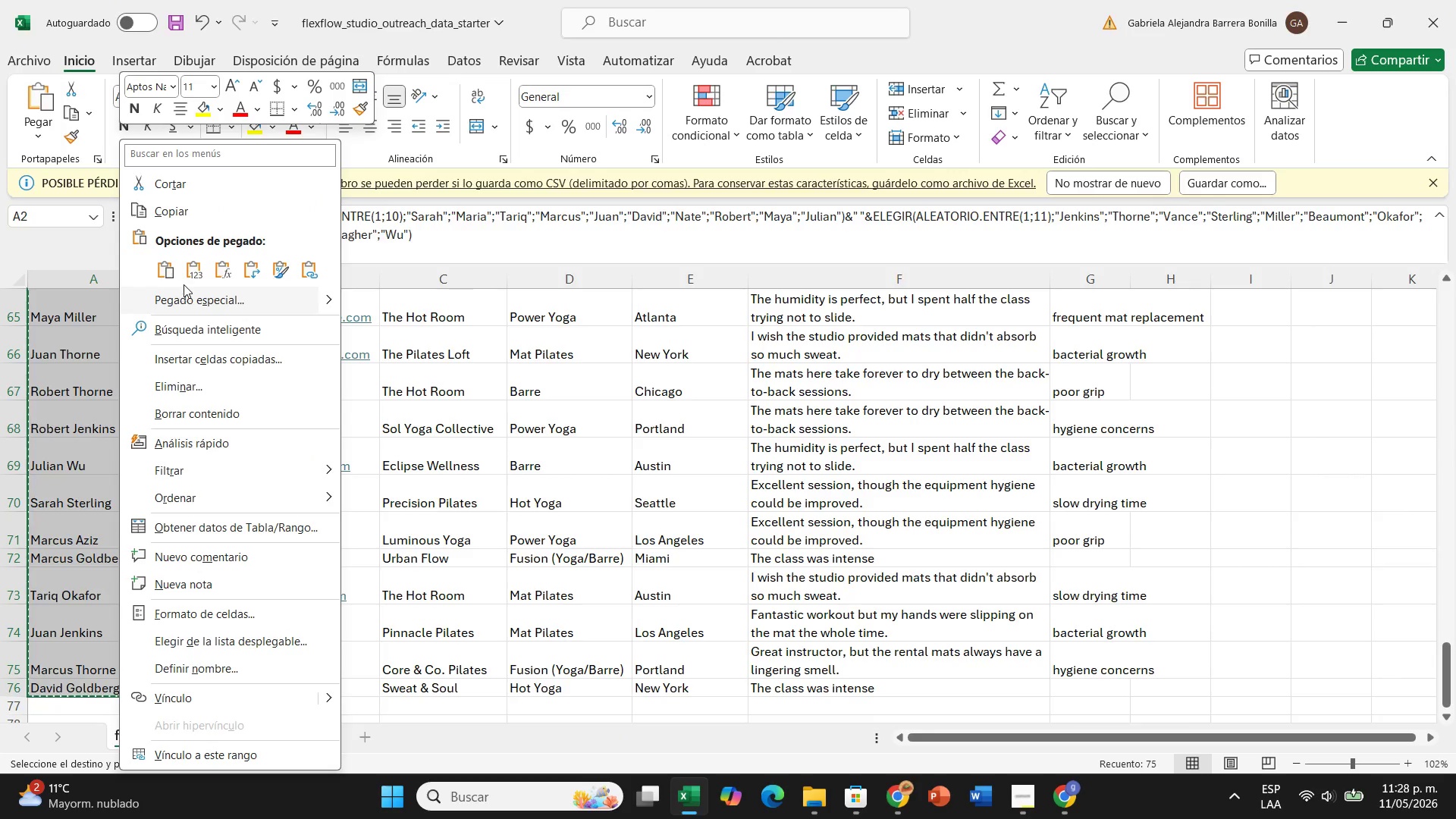 
left_click([189, 279])
 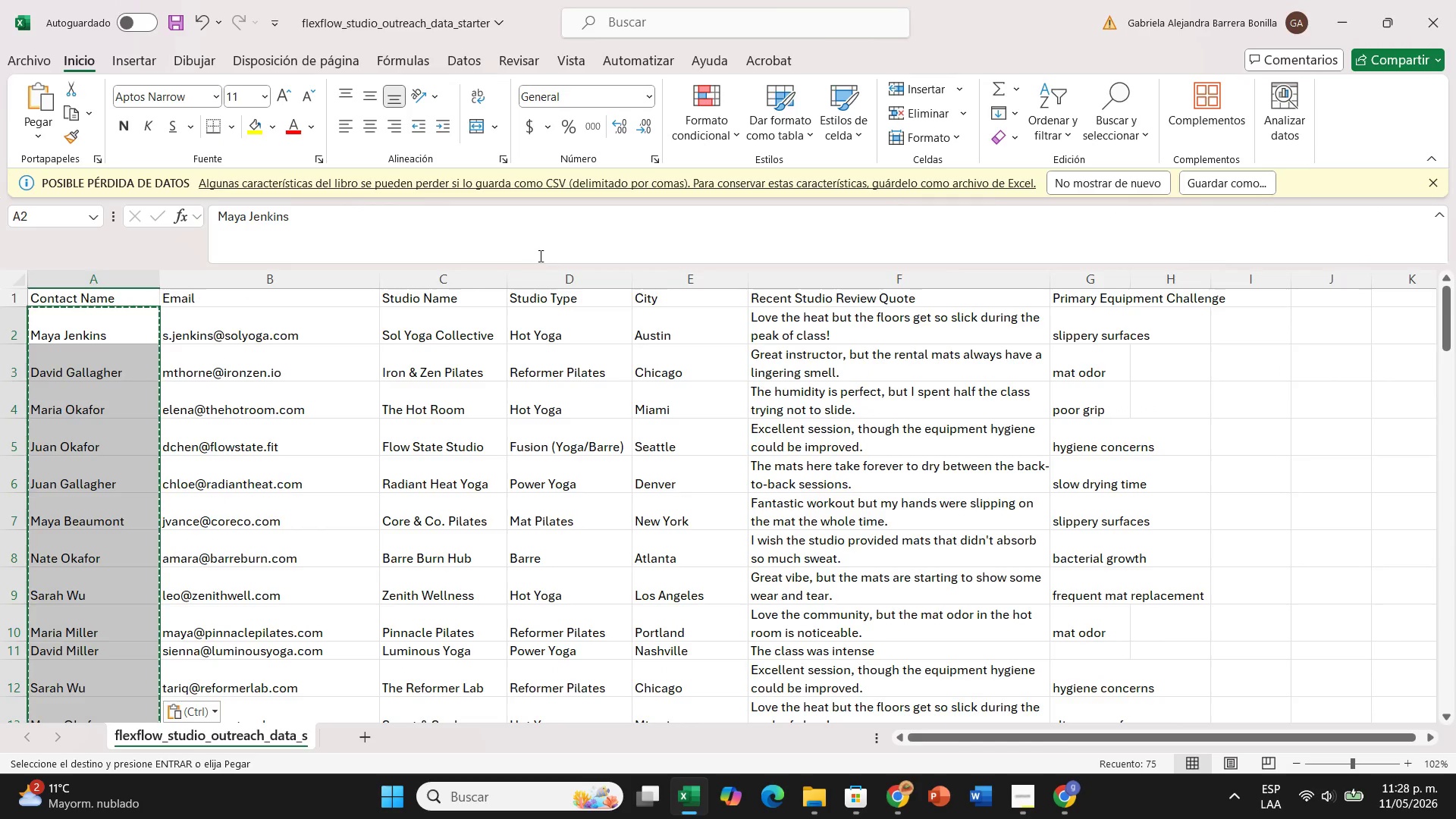 
key(Enter)
 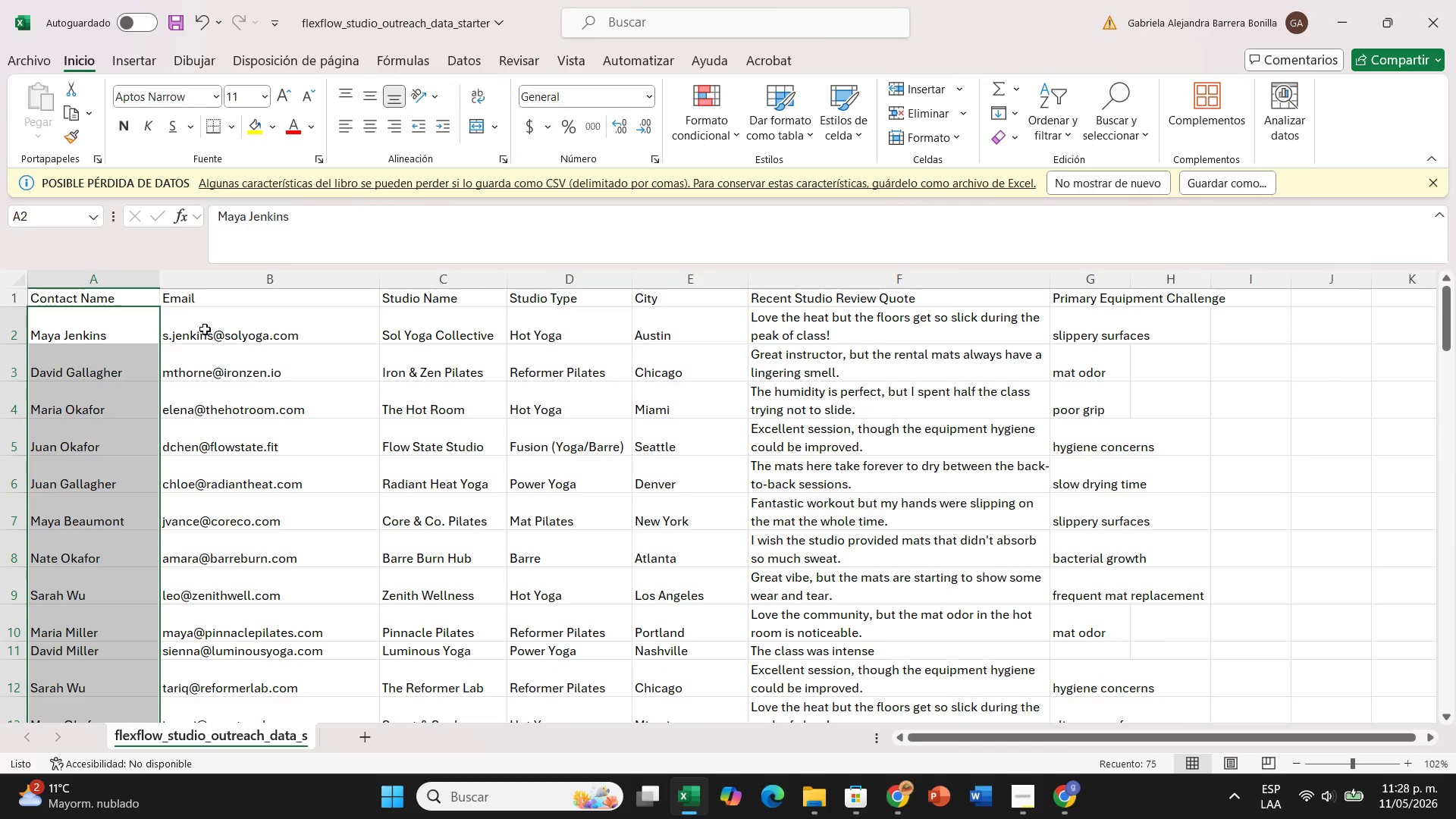 
left_click([71, 329])
 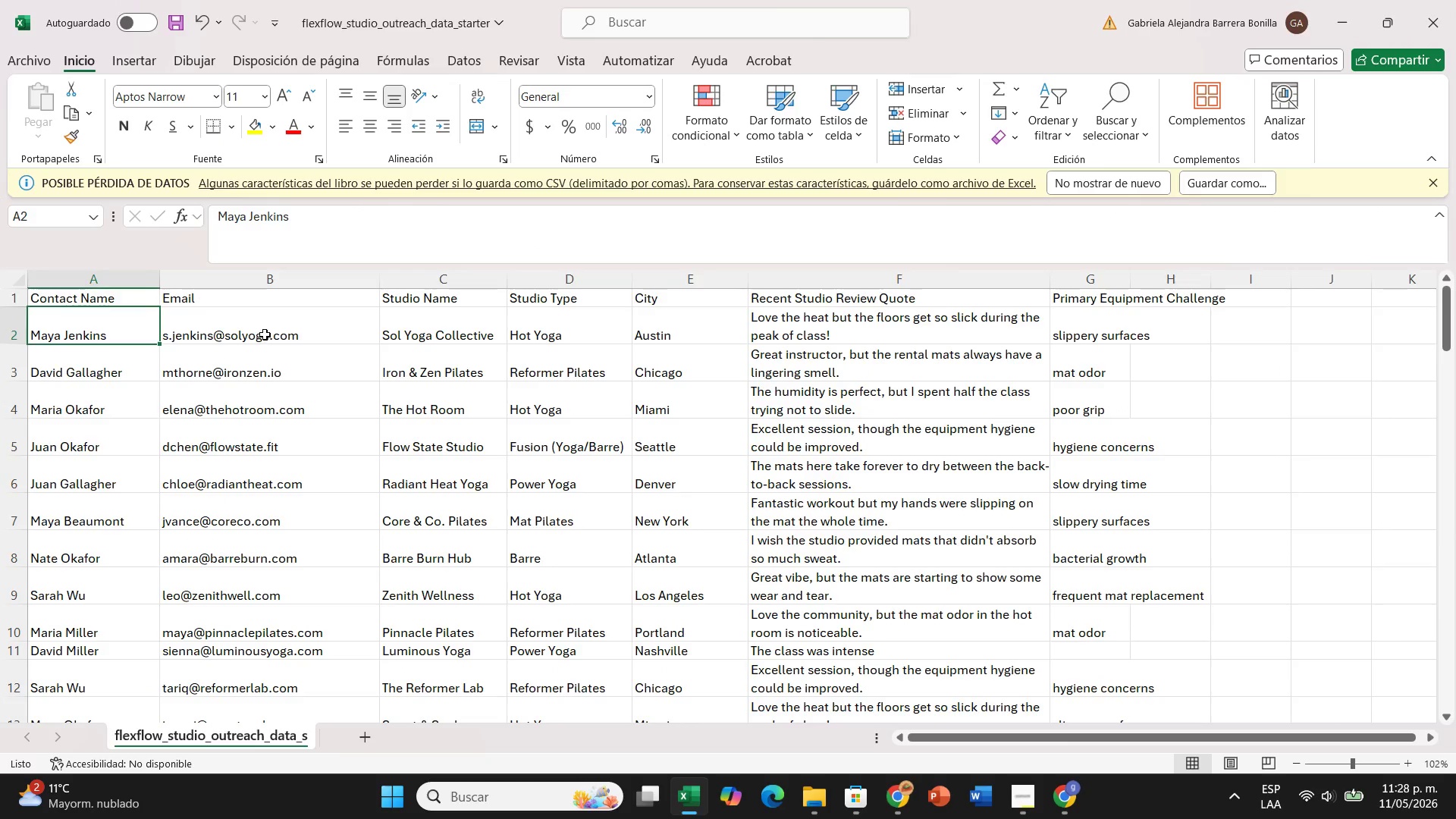 
left_click([265, 334])
 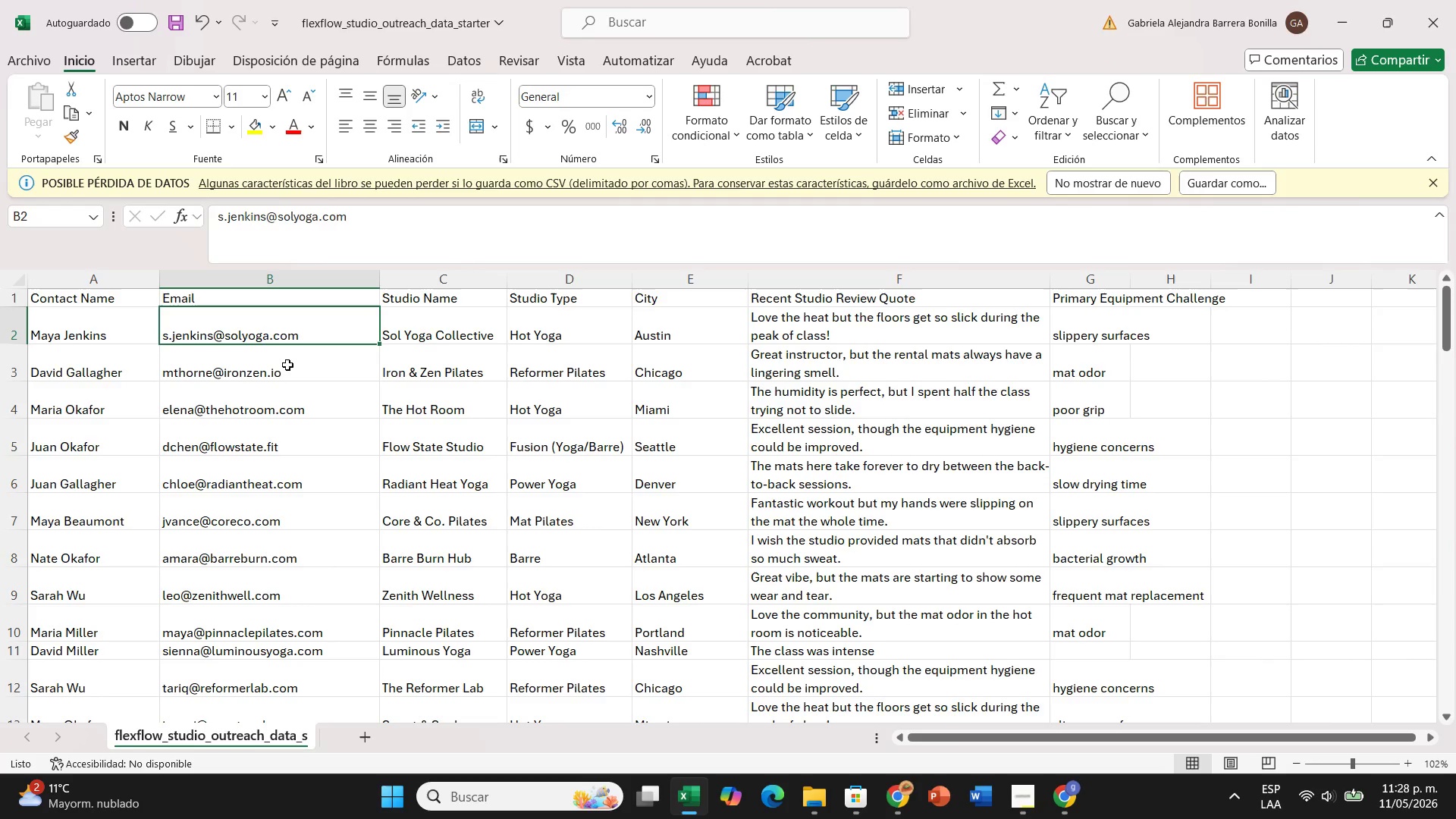 
scroll: coordinate [275, 367], scroll_direction: up, amount: 1.0
 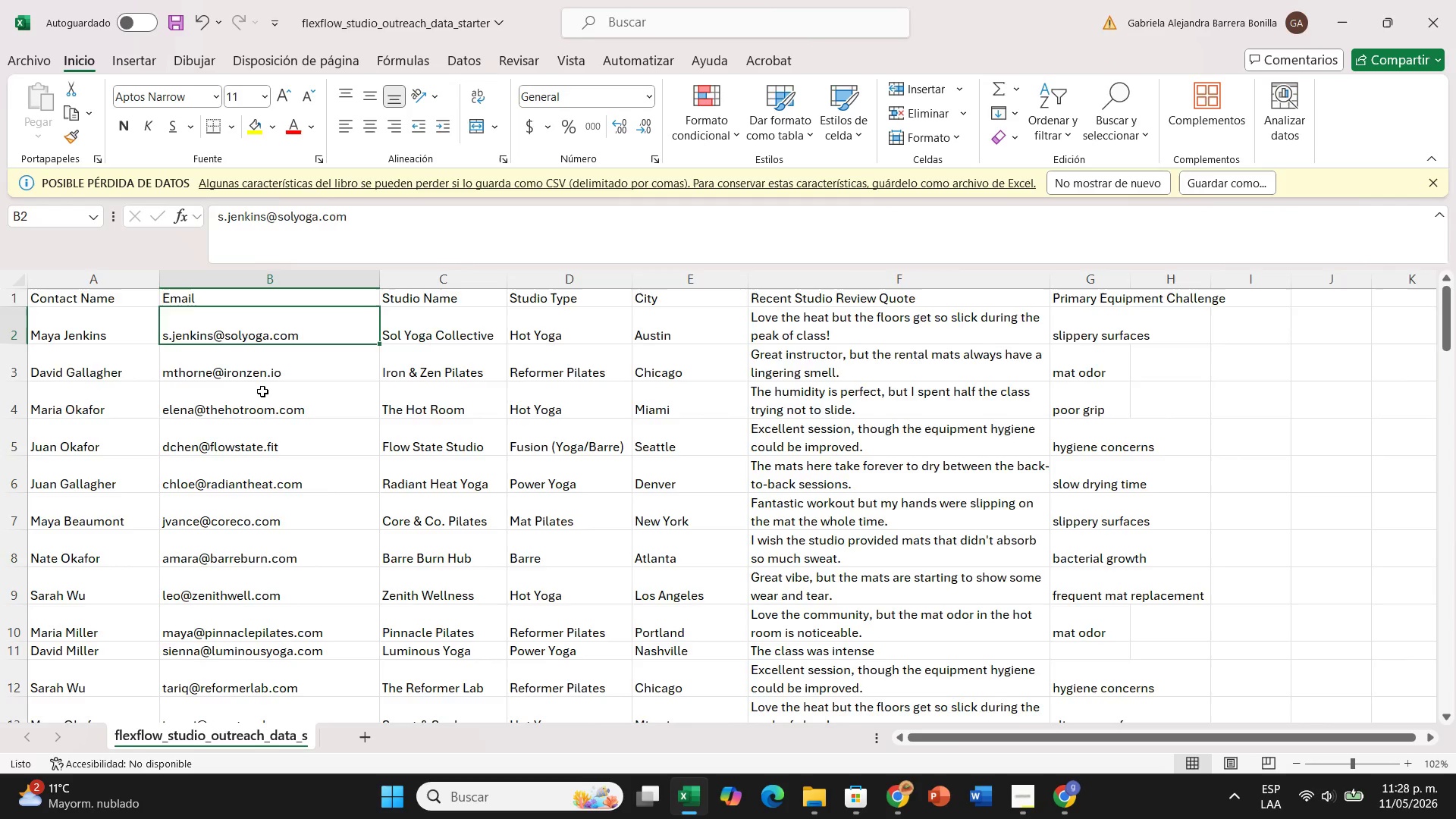 
scroll: coordinate [262, 395], scroll_direction: down, amount: 4.0
 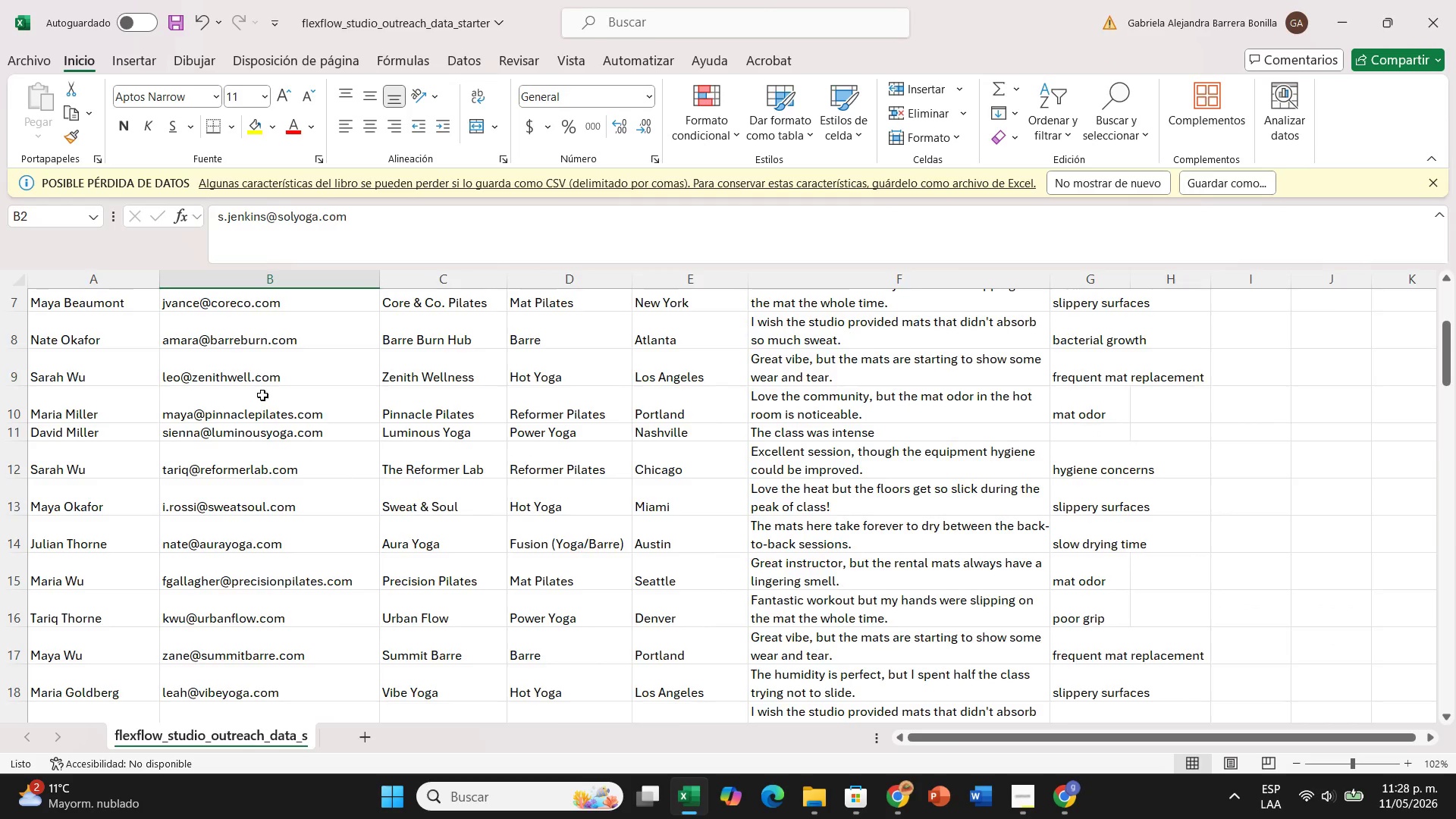 
scroll: coordinate [262, 395], scroll_direction: up, amount: 3.0
 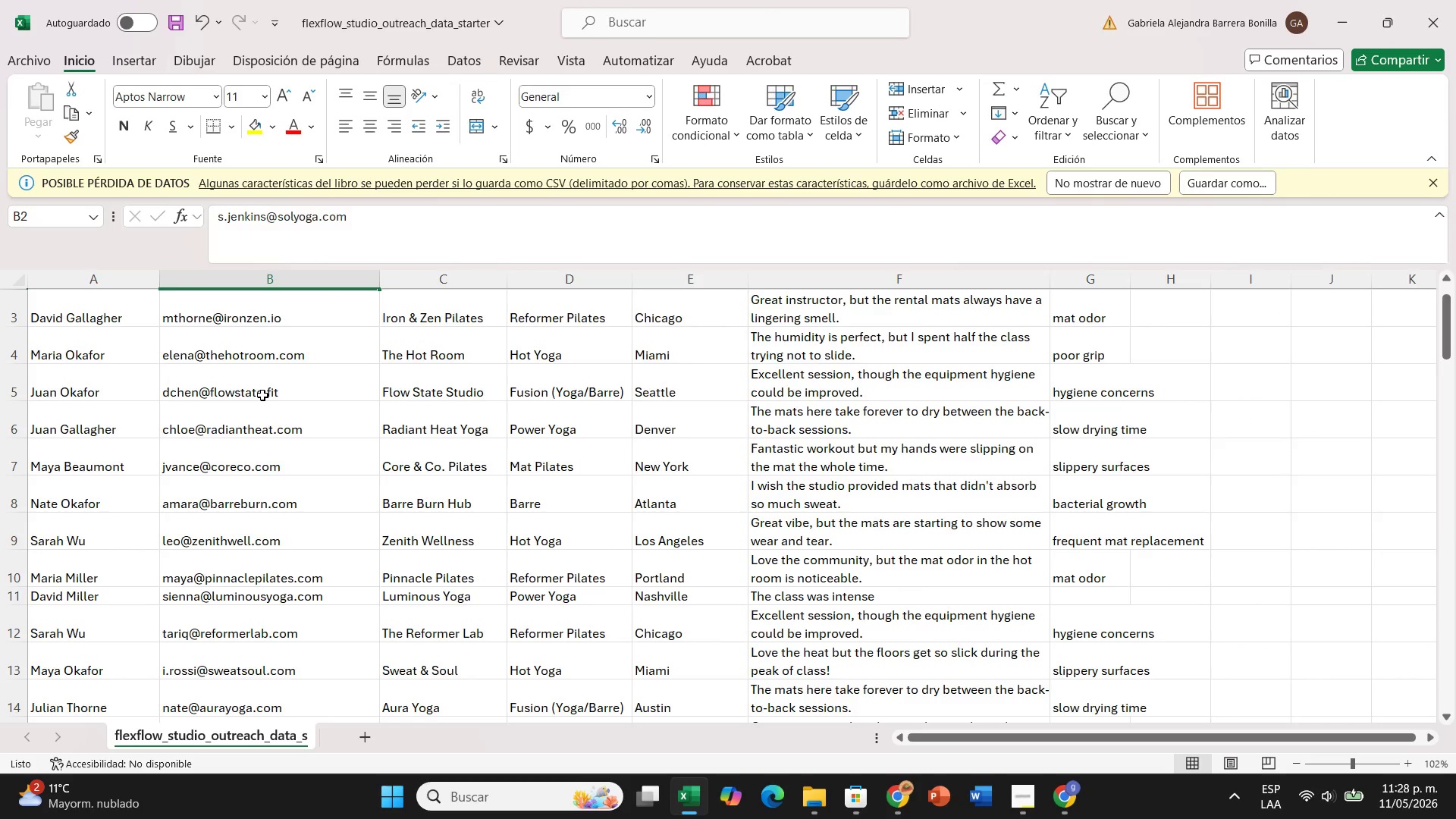 
scroll: coordinate [262, 395], scroll_direction: down, amount: 8.0
 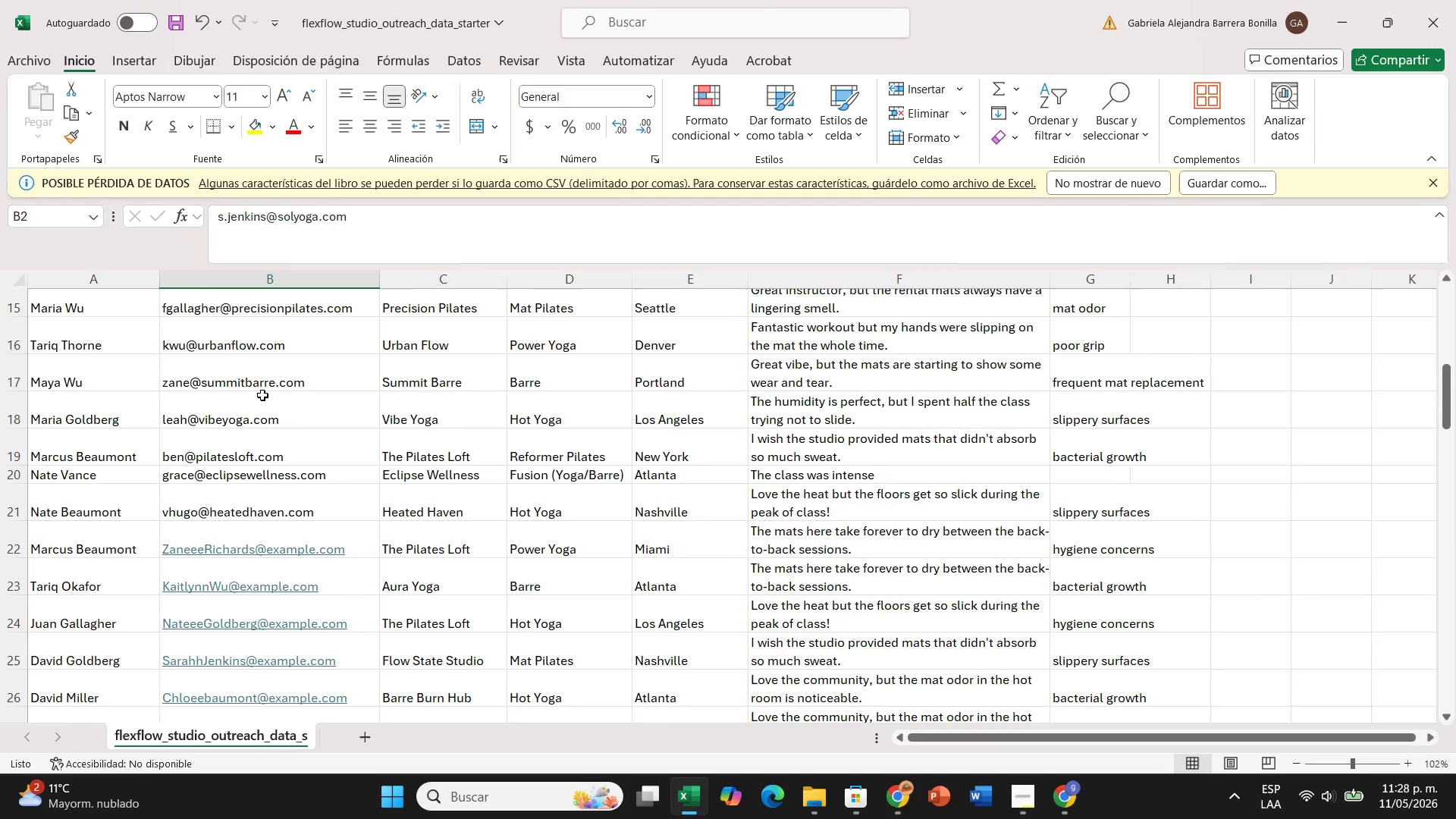 
scroll: coordinate [280, 410], scroll_direction: up, amount: 6.0
 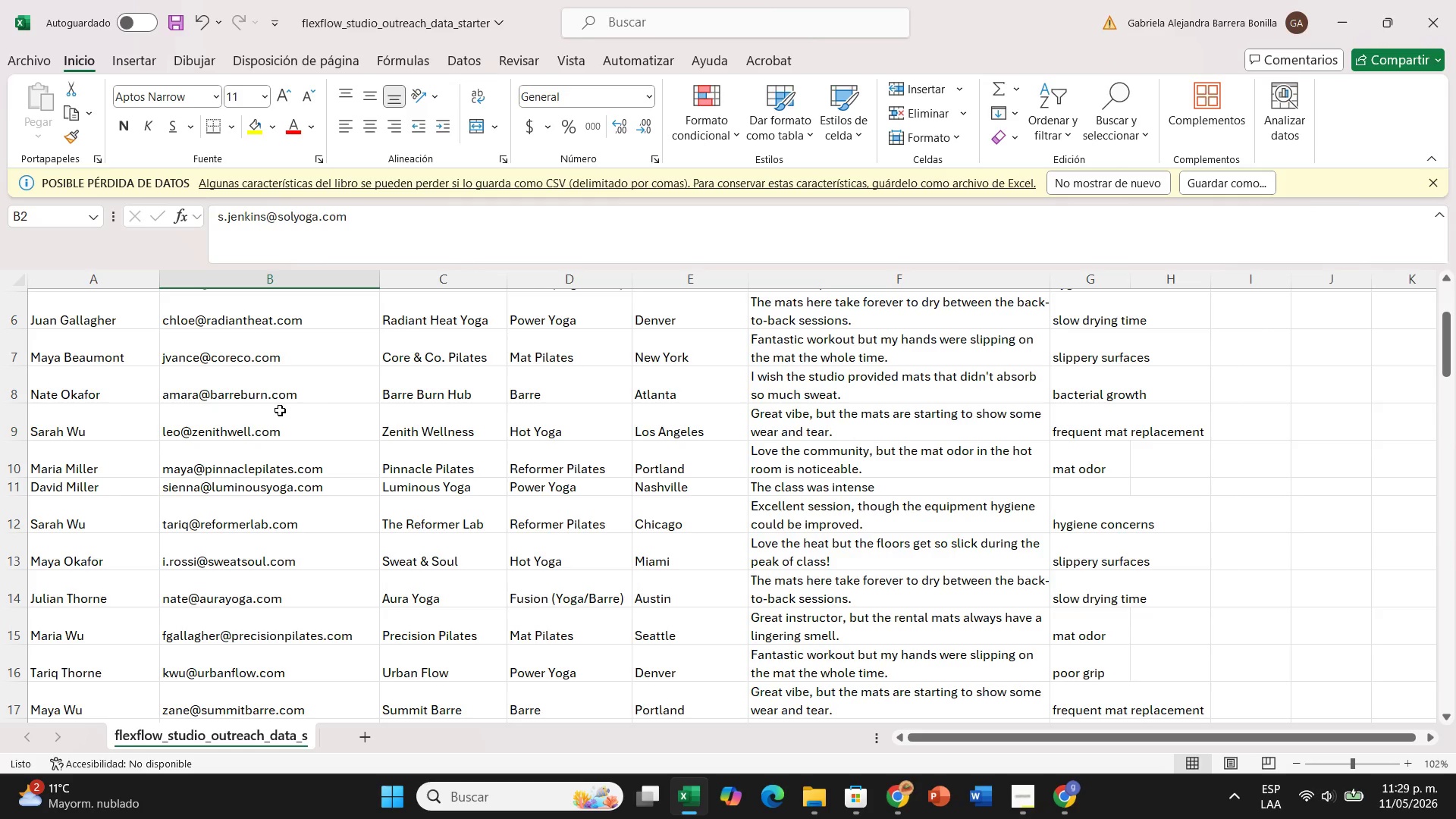 
wait(38.6)
 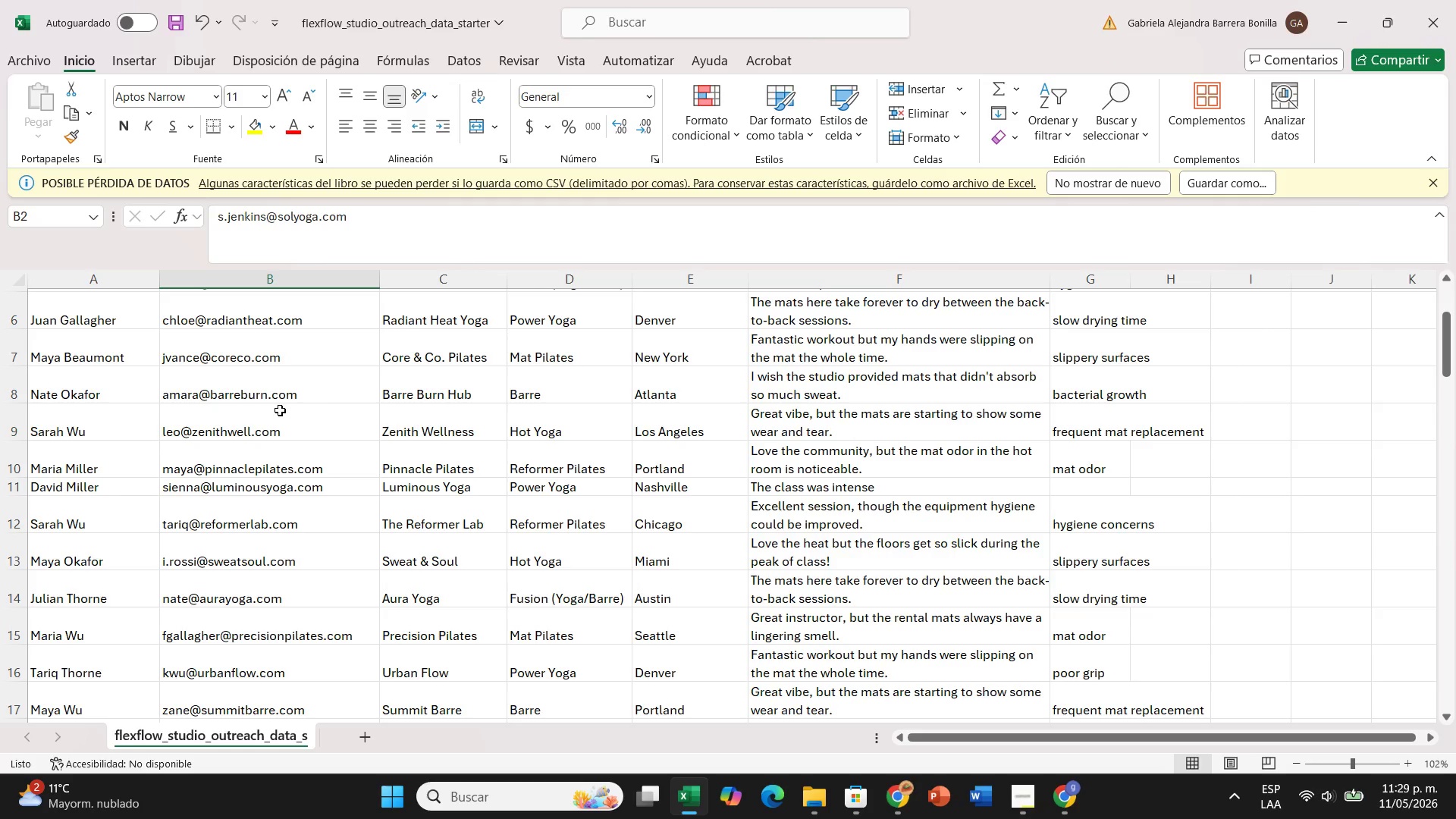 
scroll: coordinate [259, 418], scroll_direction: up, amount: 4.0
 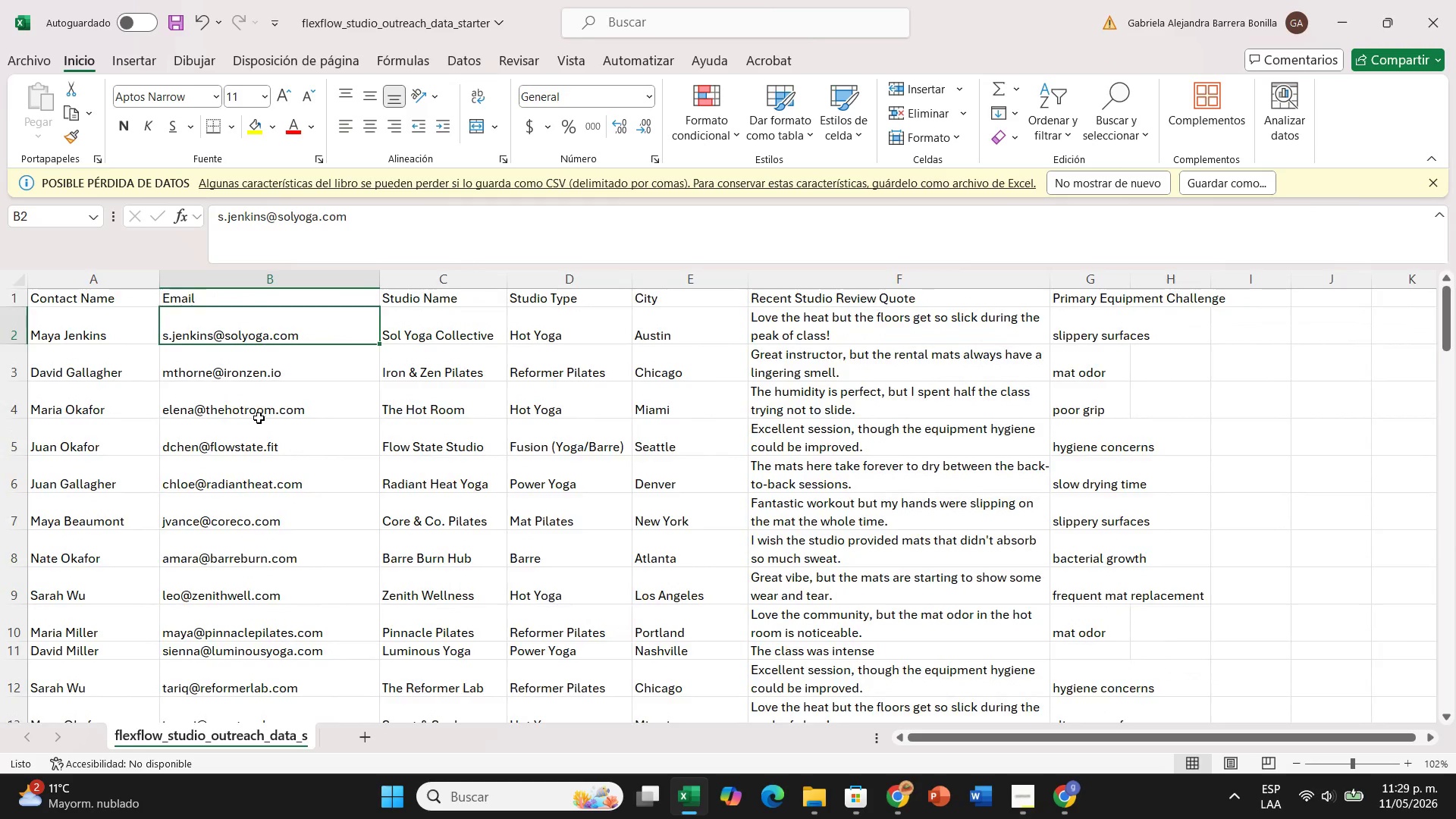 
scroll: coordinate [334, 497], scroll_direction: down, amount: 10.0
 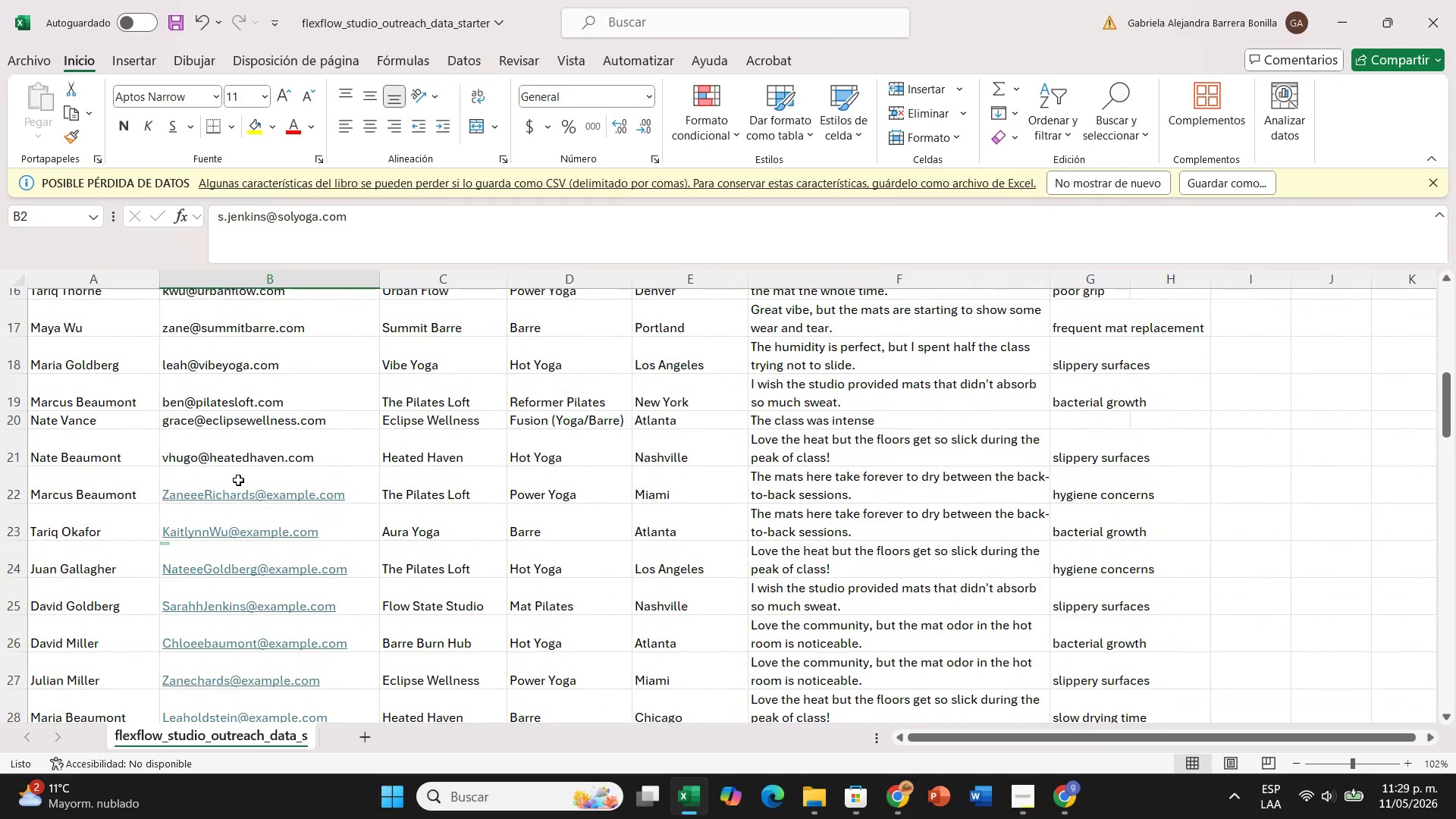 
left_click_drag(start_coordinate=[238, 480], to_coordinate=[341, 656])
 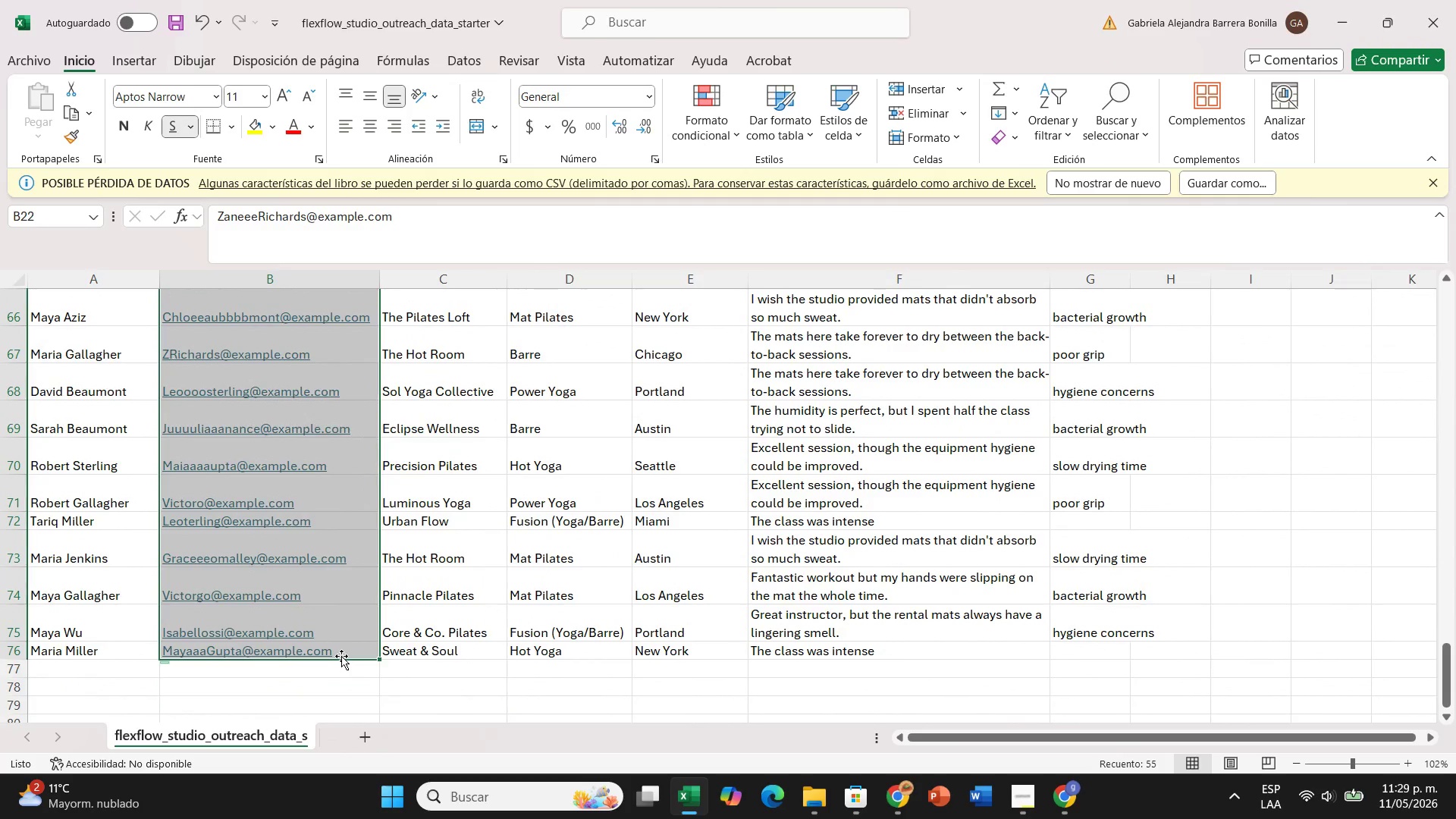 
scroll: coordinate [274, 619], scroll_direction: down, amount: 2.0
 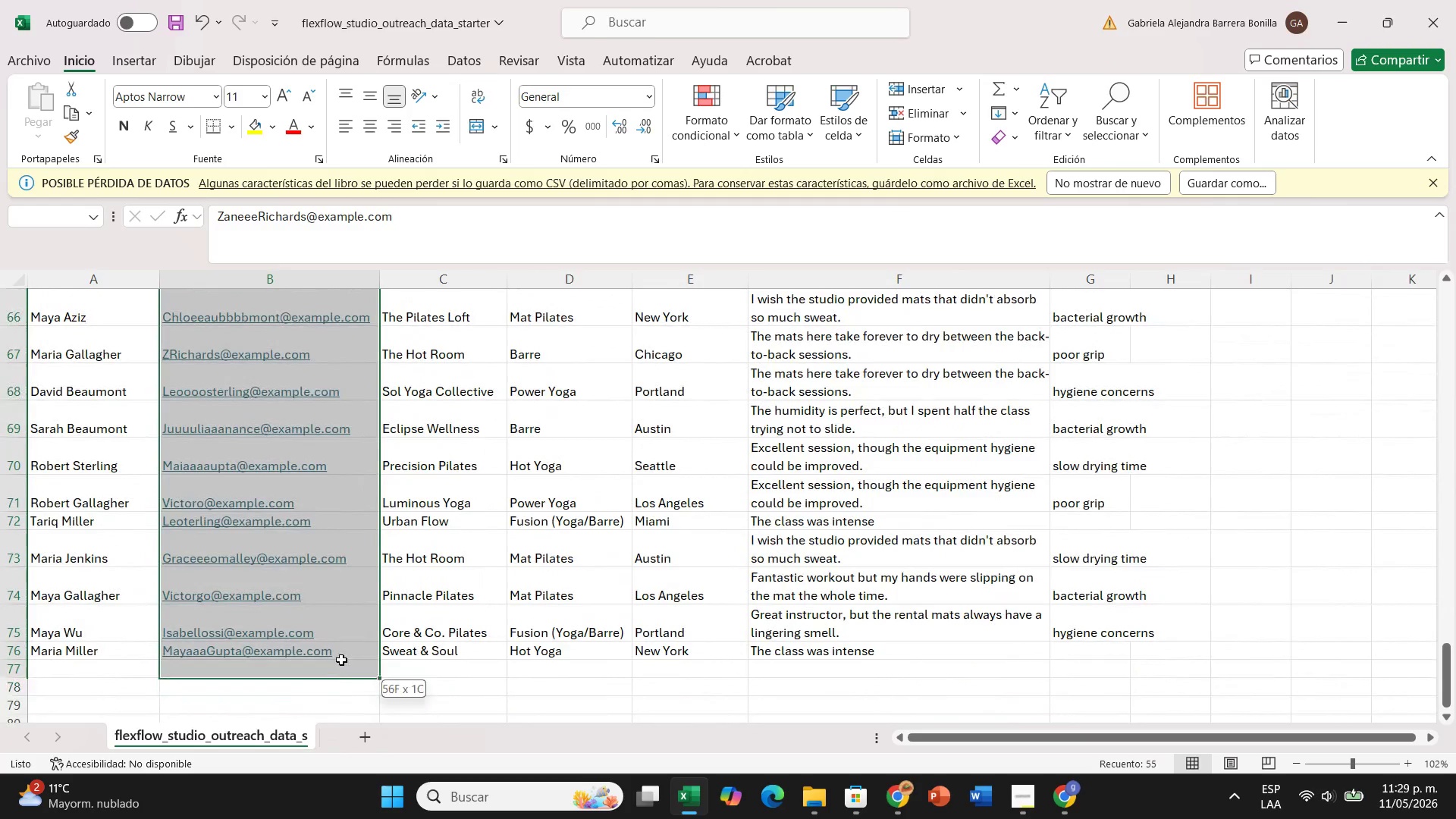 
mouse_move([426, 250])
 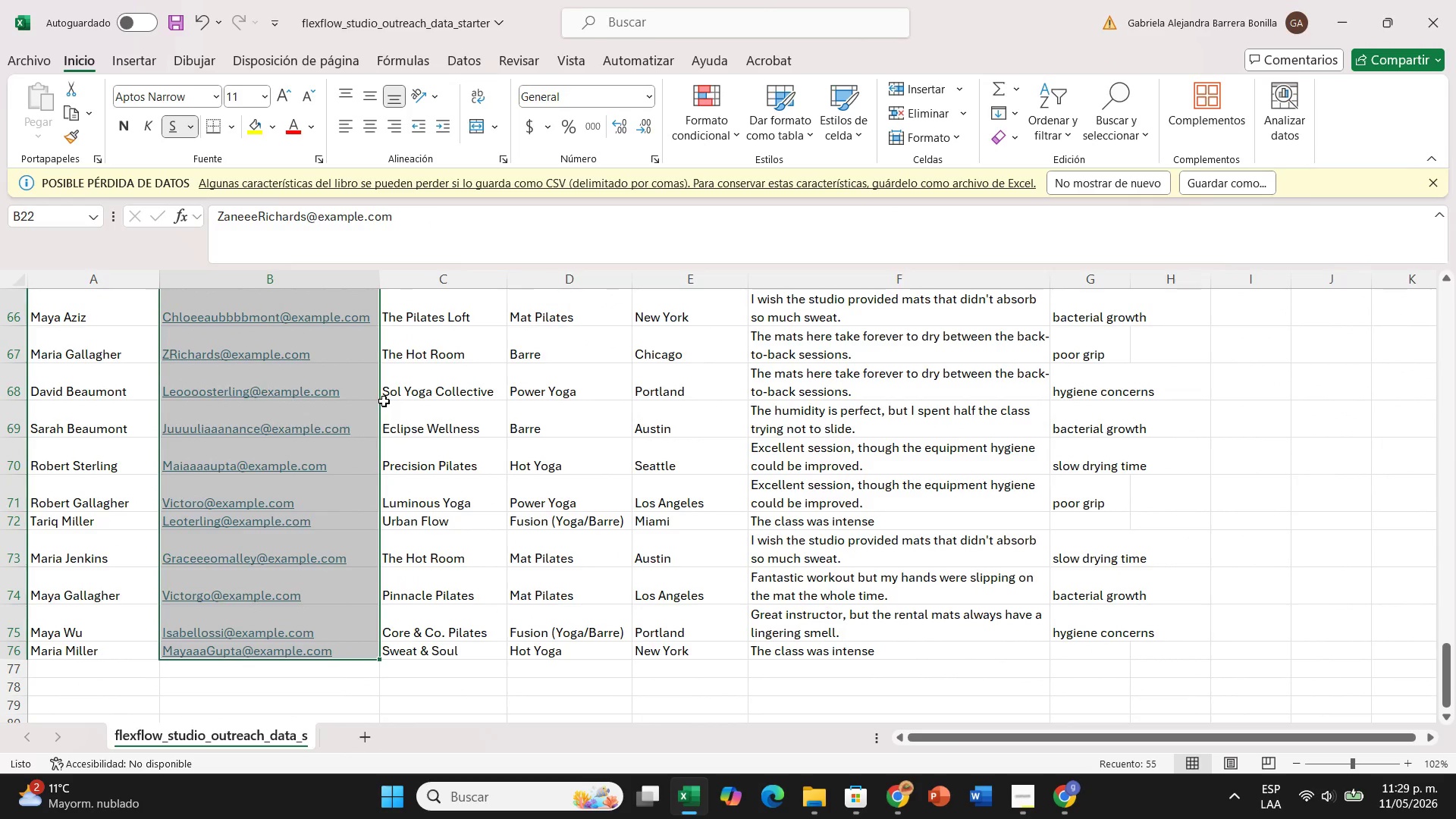 
scroll: coordinate [384, 401], scroll_direction: up, amount: 1.0
 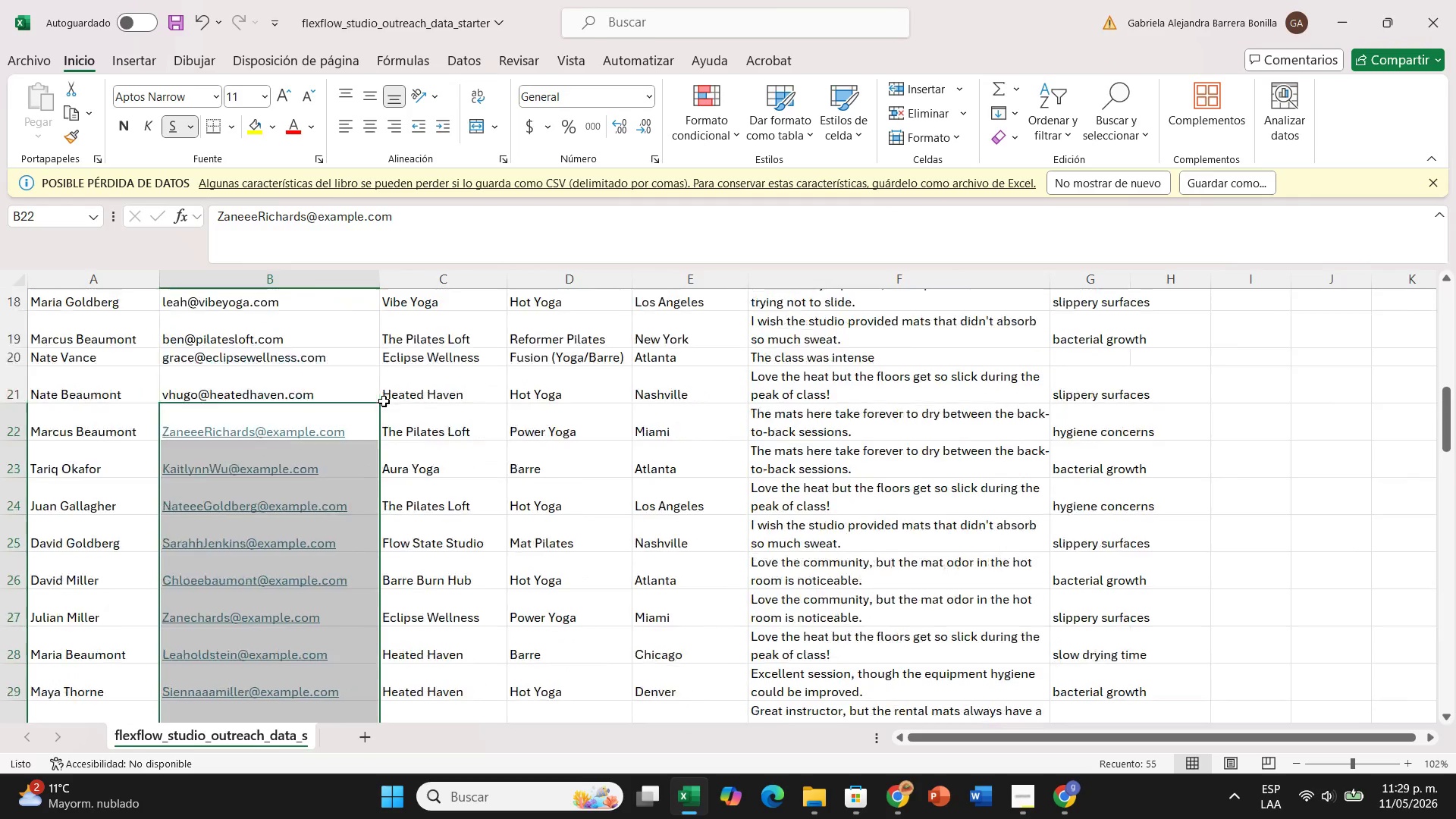 
left_click([413, 212])
 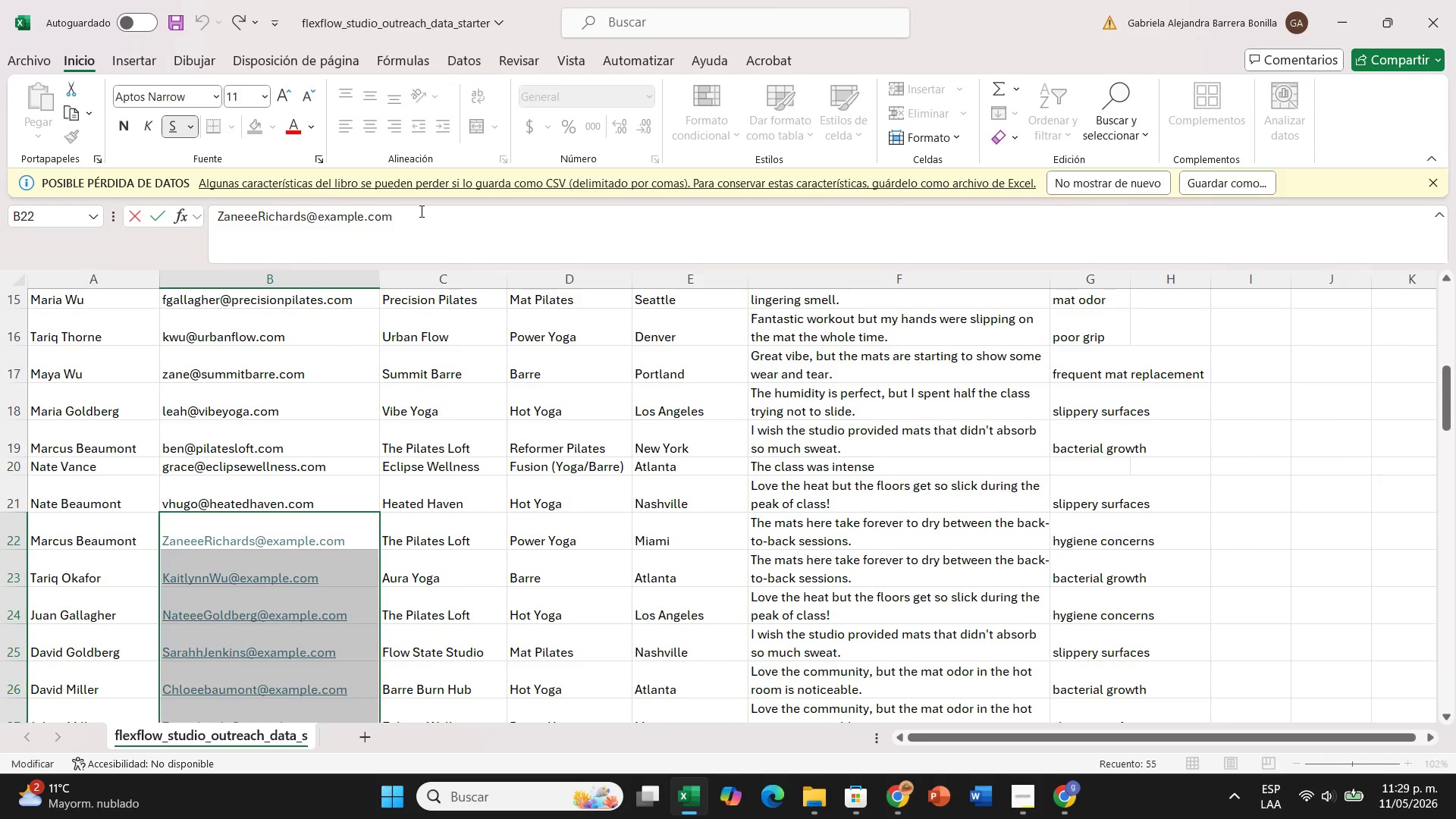 
hold_key(key=Backspace, duration=1.39)
 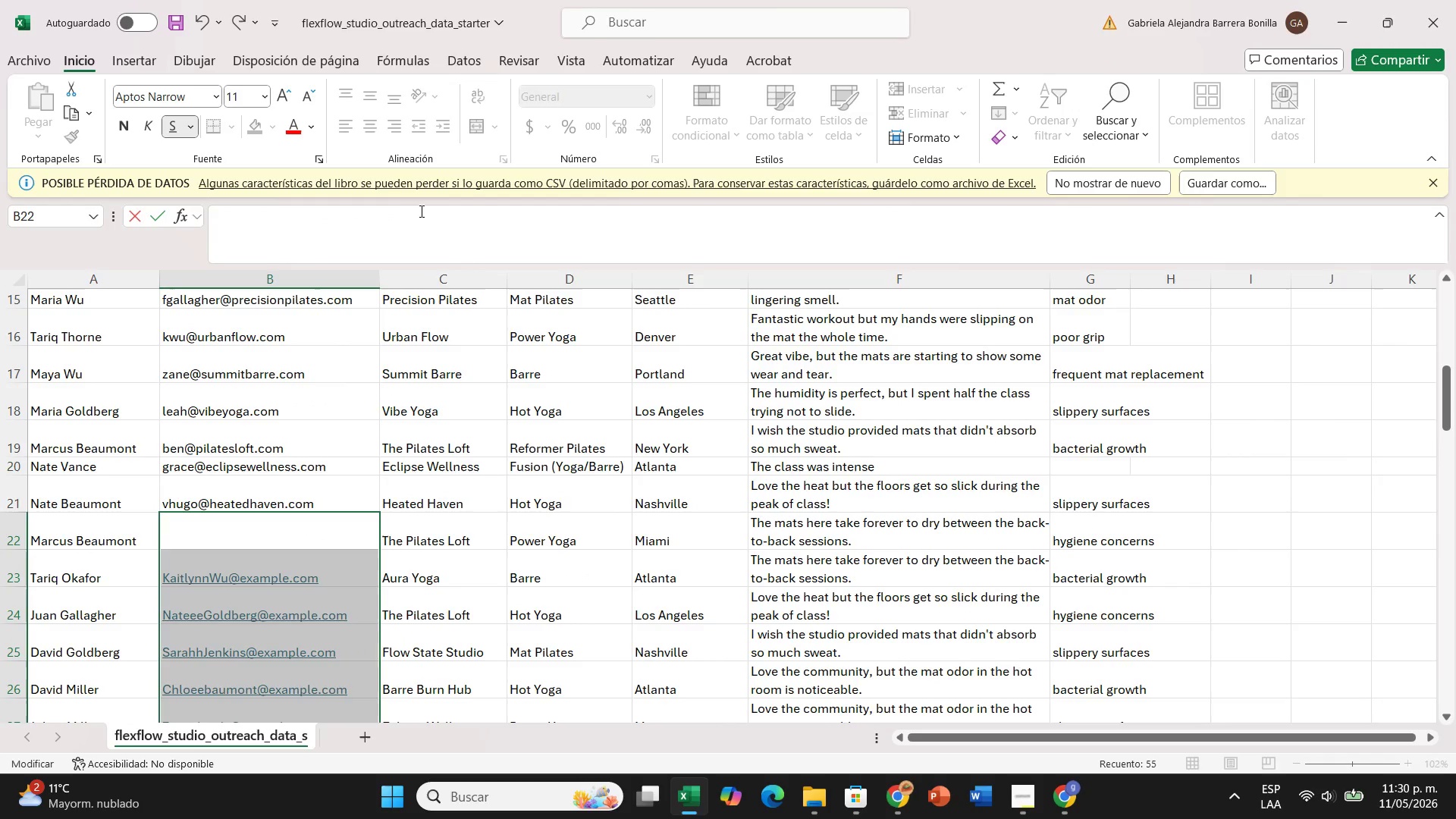 
type()minu)
 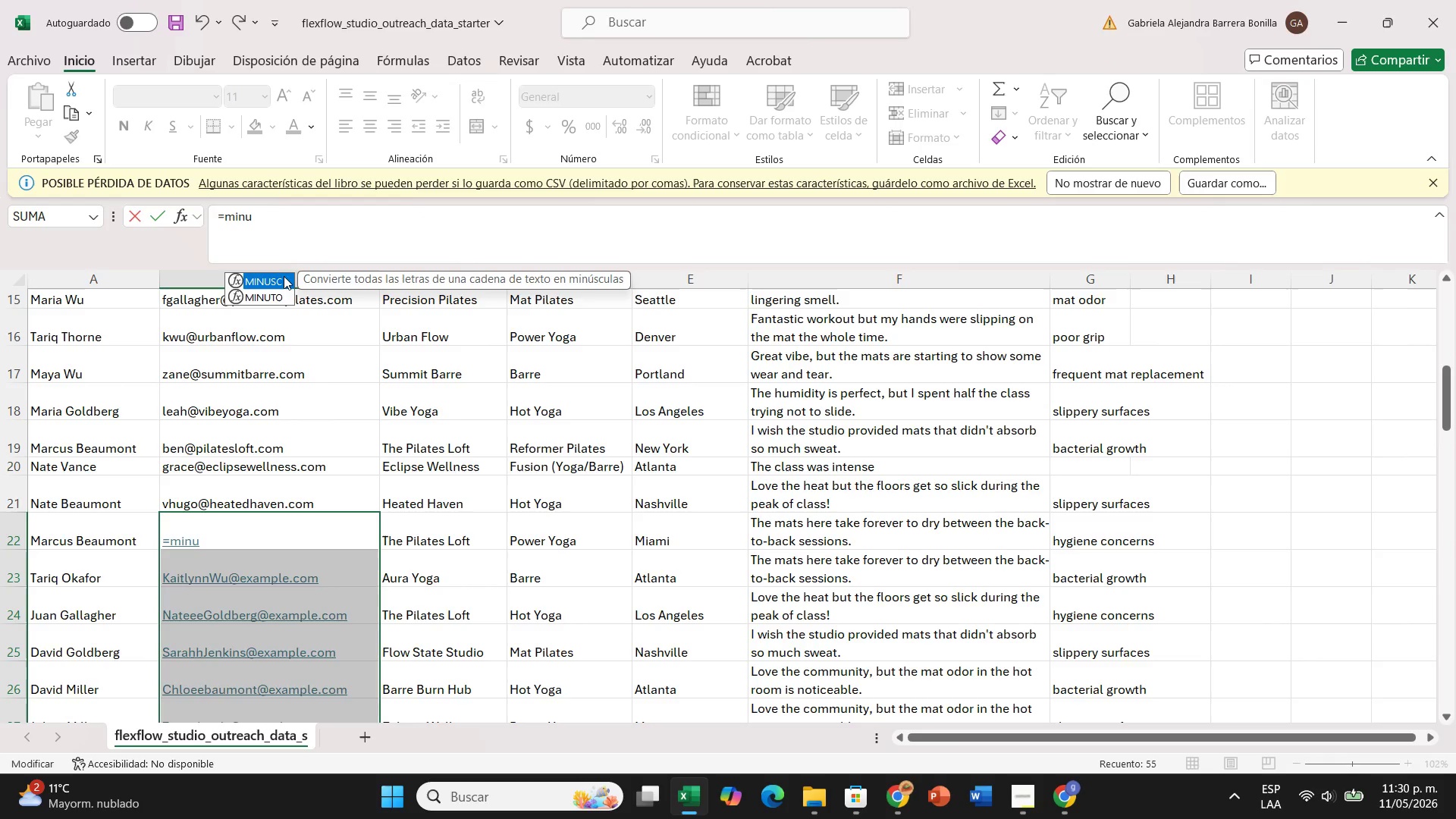 
double_click([284, 276])
 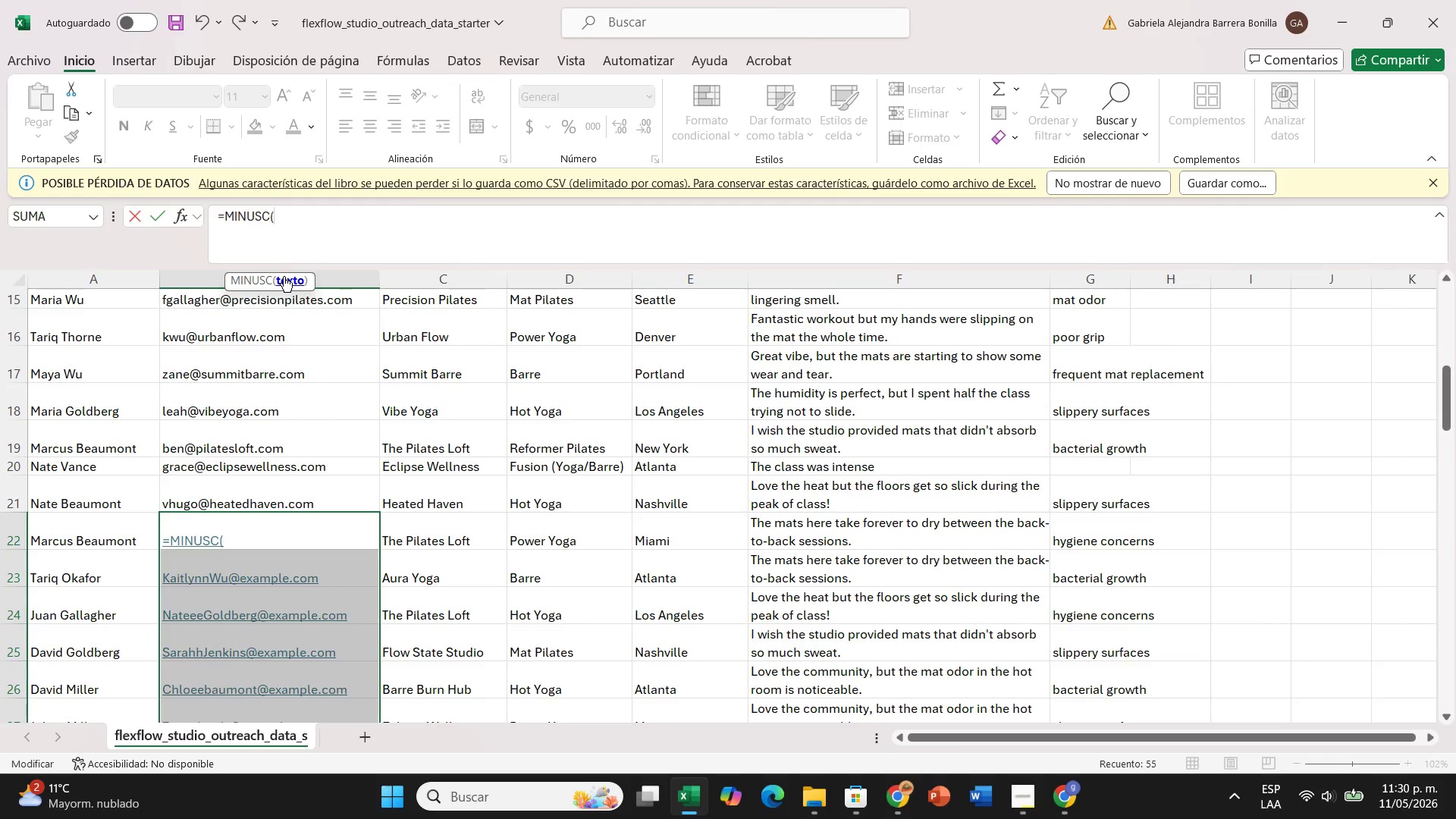 
type(iz)
 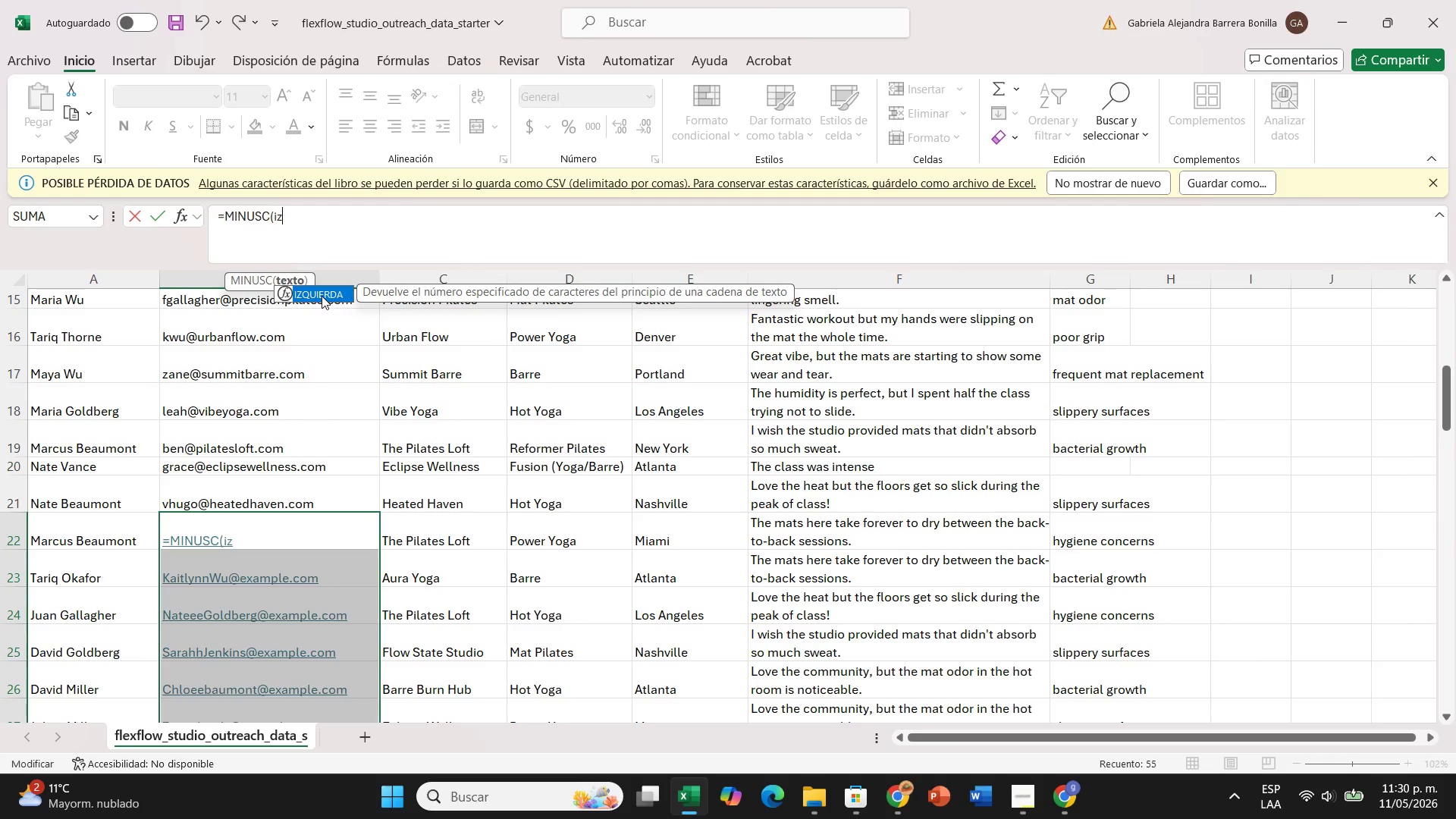 
double_click([322, 296])
 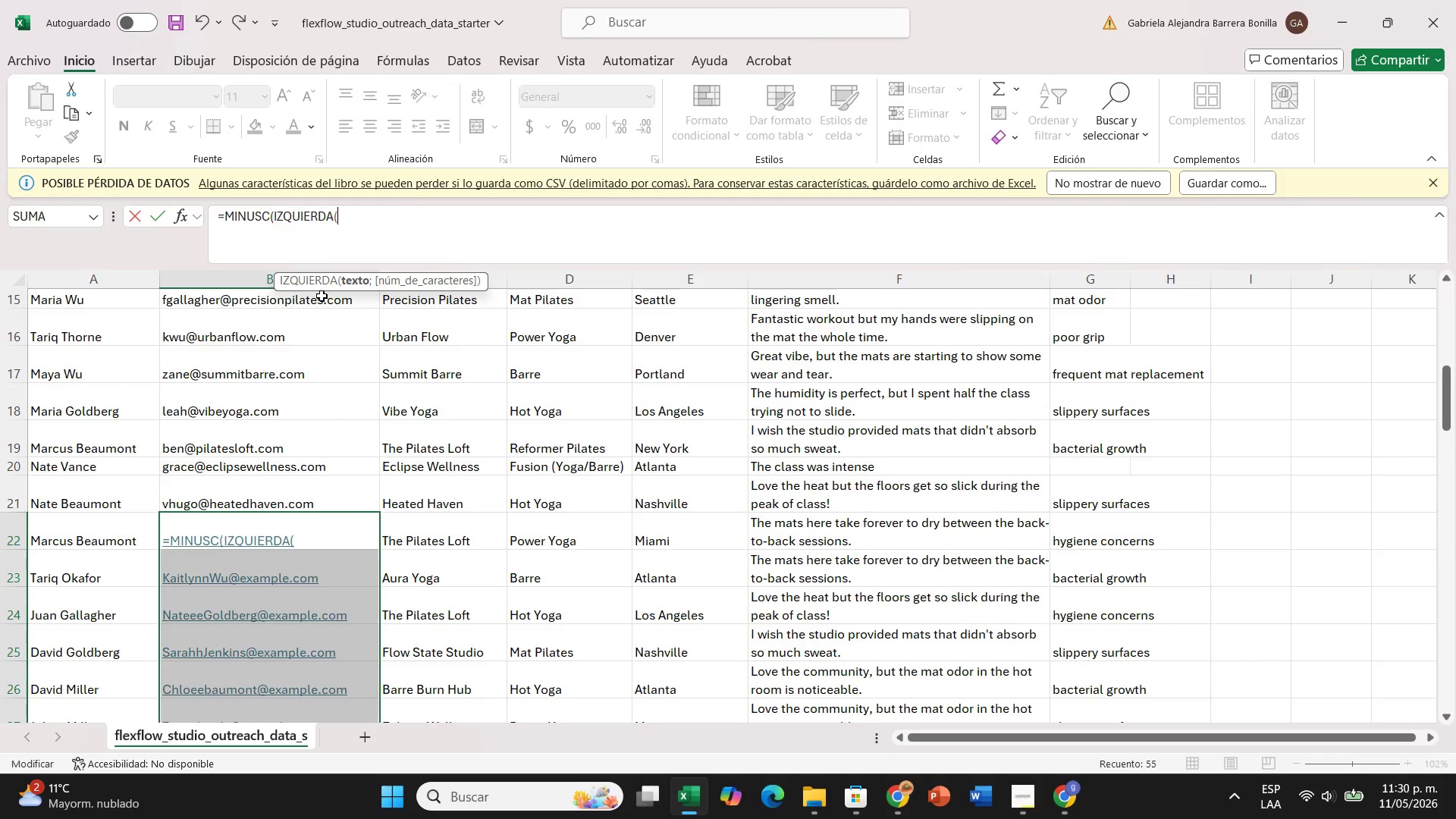 
type(a2)
key(Backspace)
key(Backspace)
type(A2)
 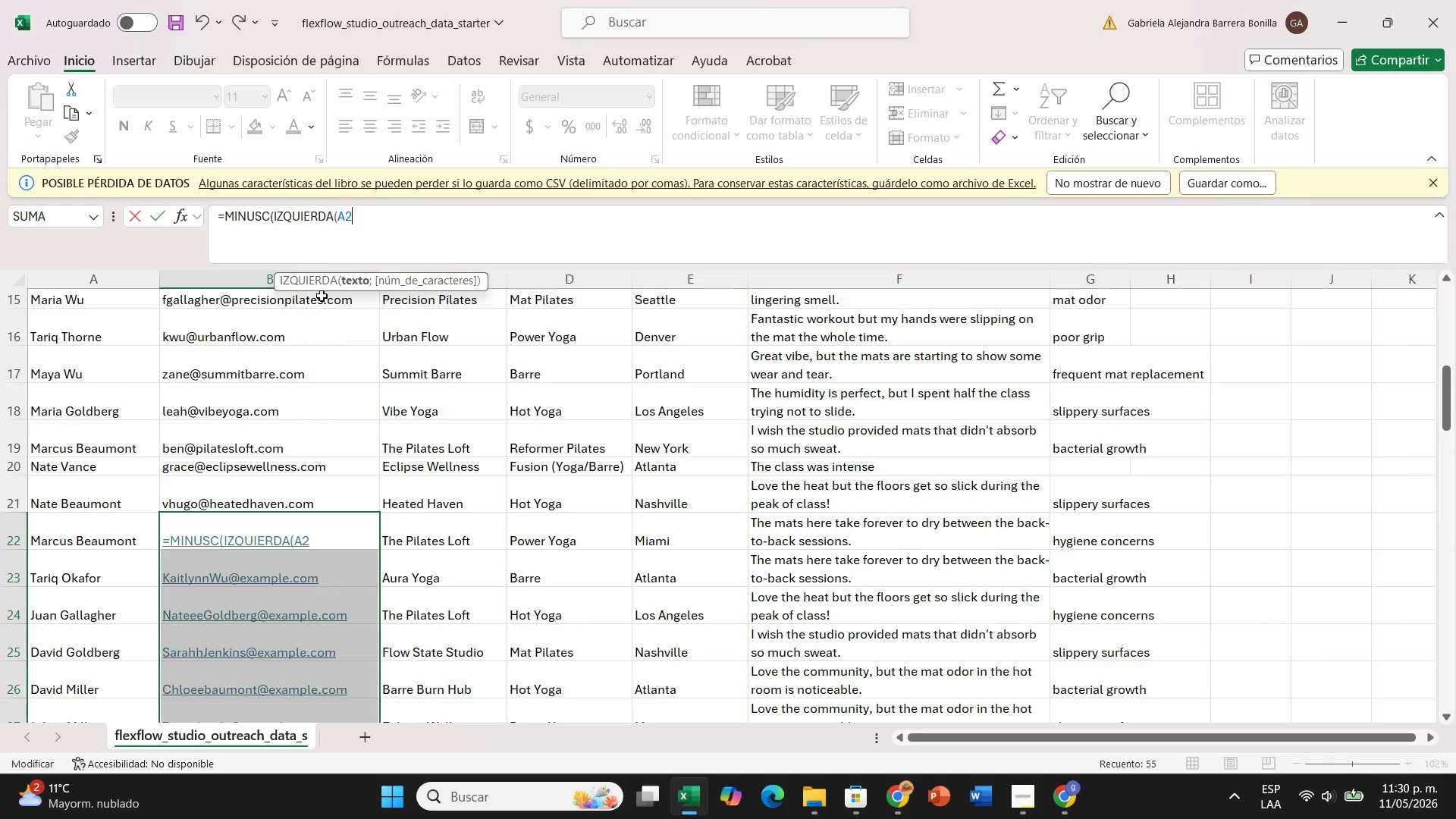 
type(<1()
 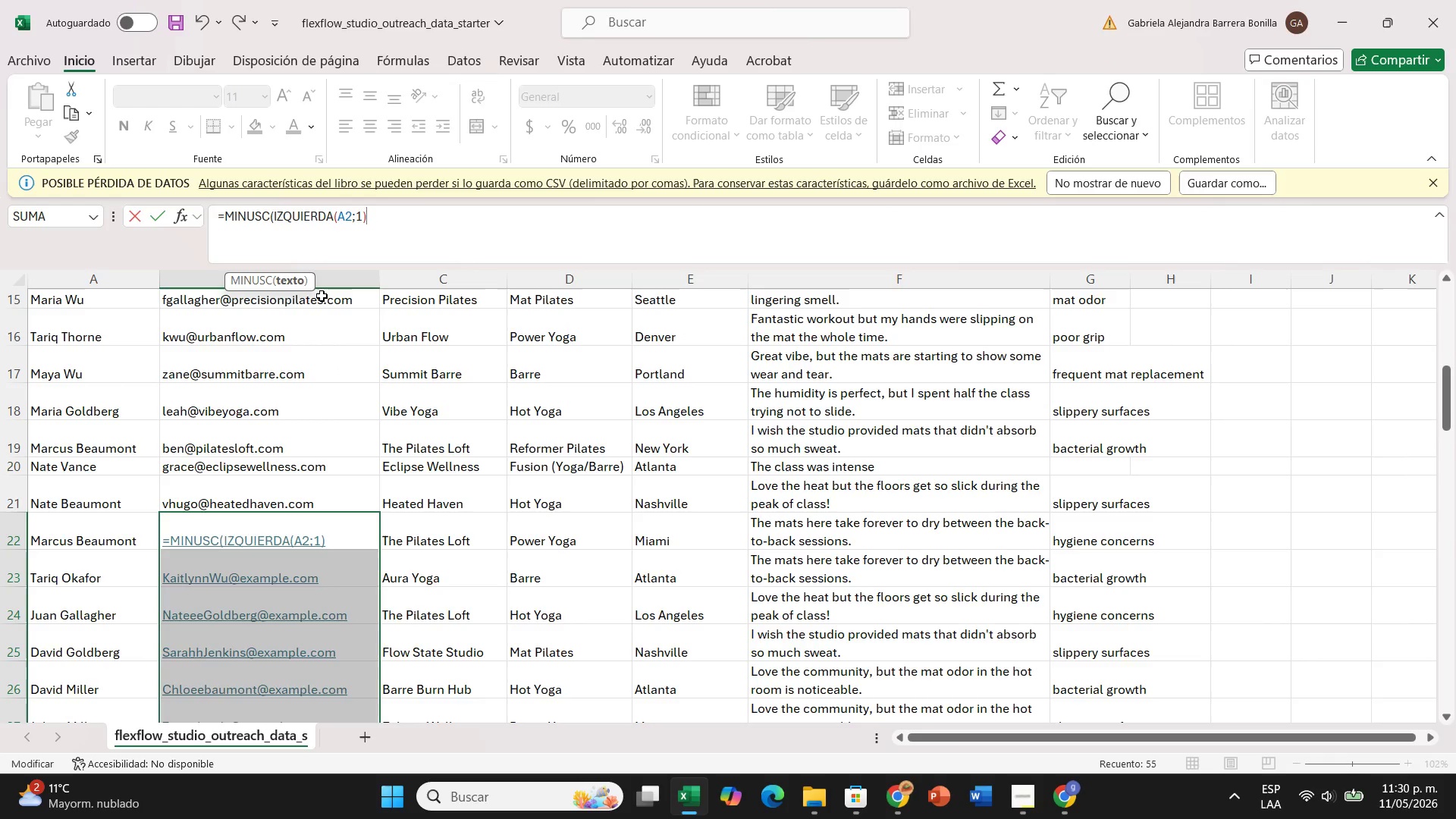 
type((^@)
 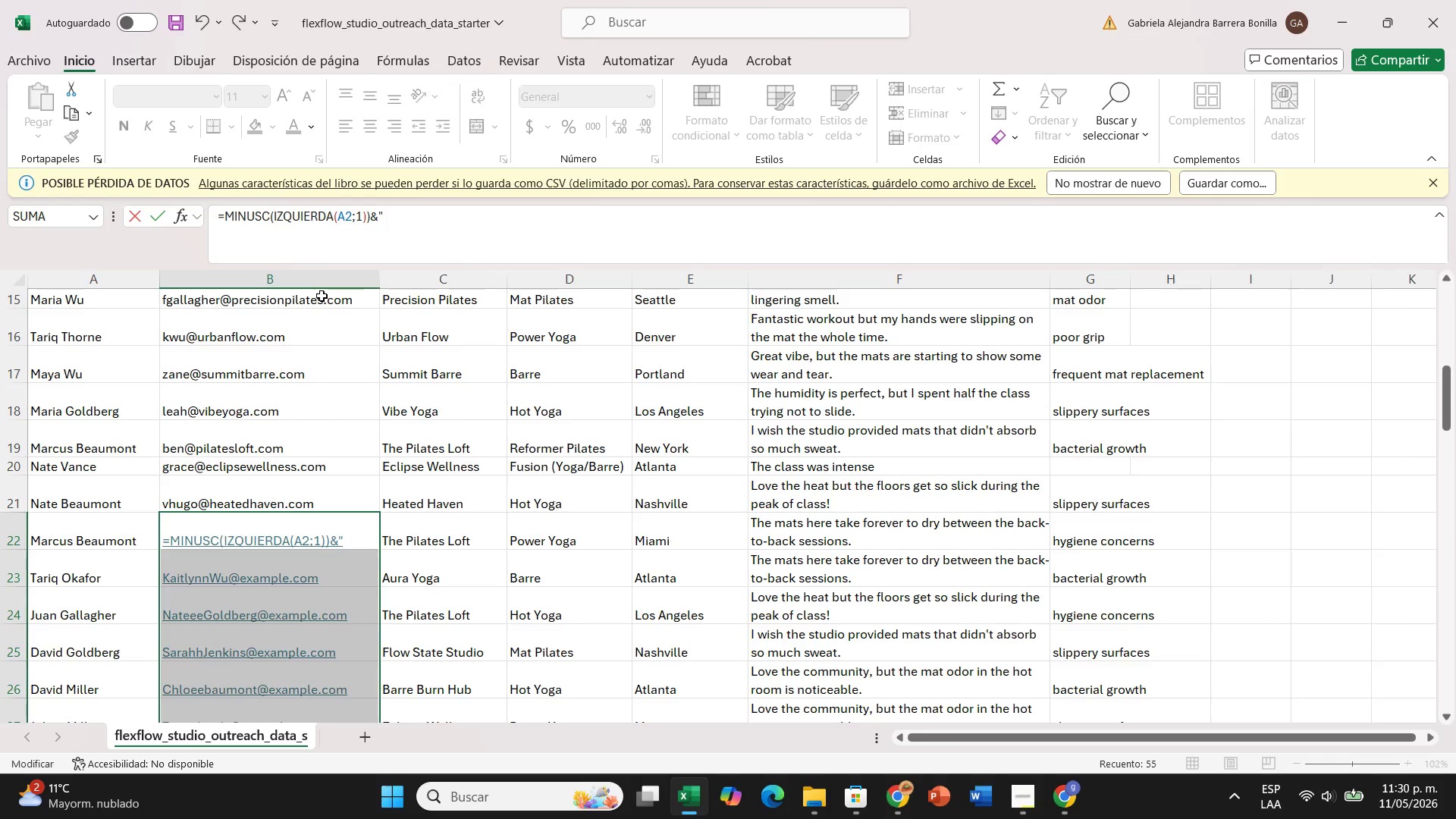 
key(Period)
 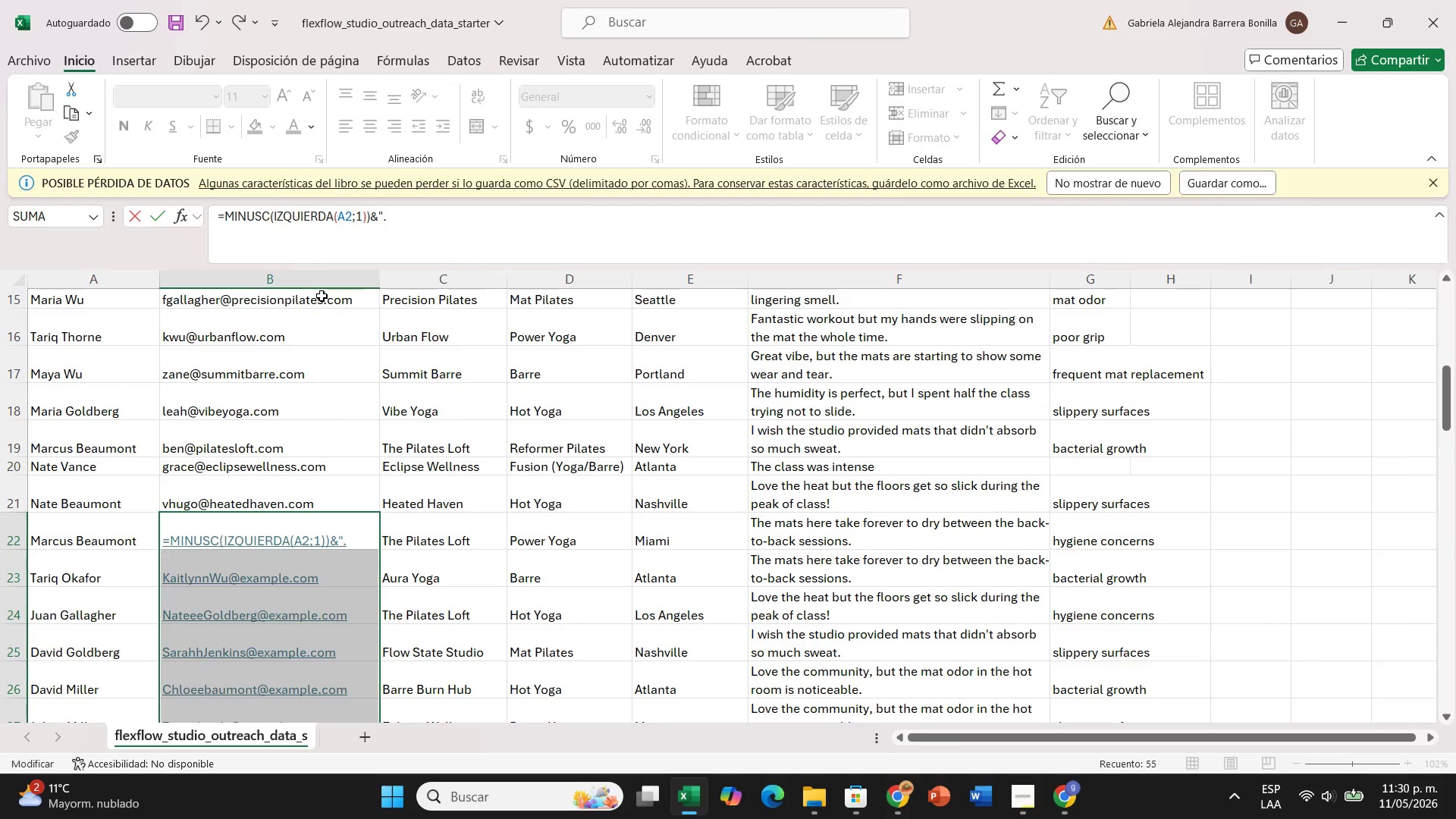 
key(Shift+2)
 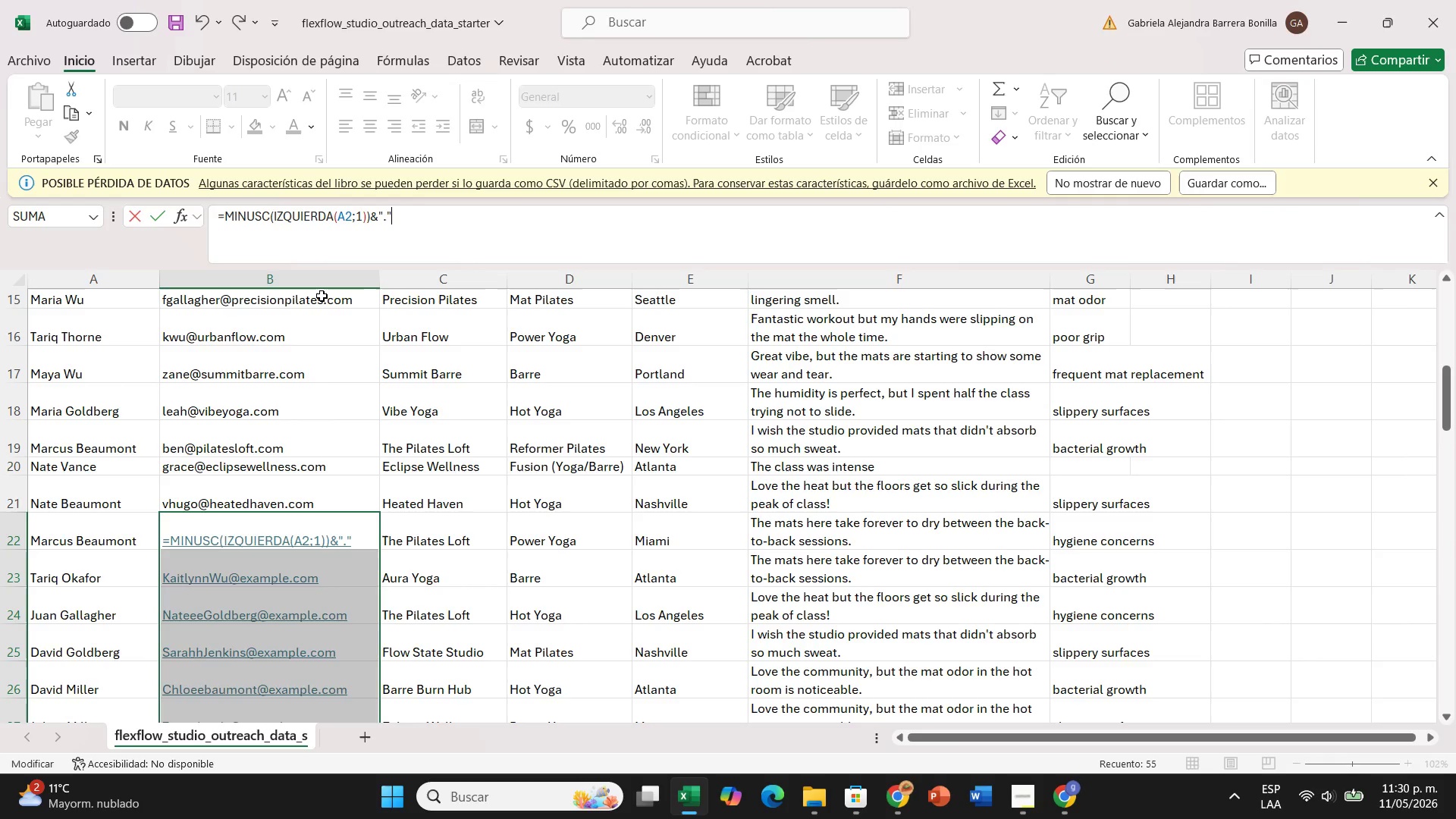 
wait(5.23)
 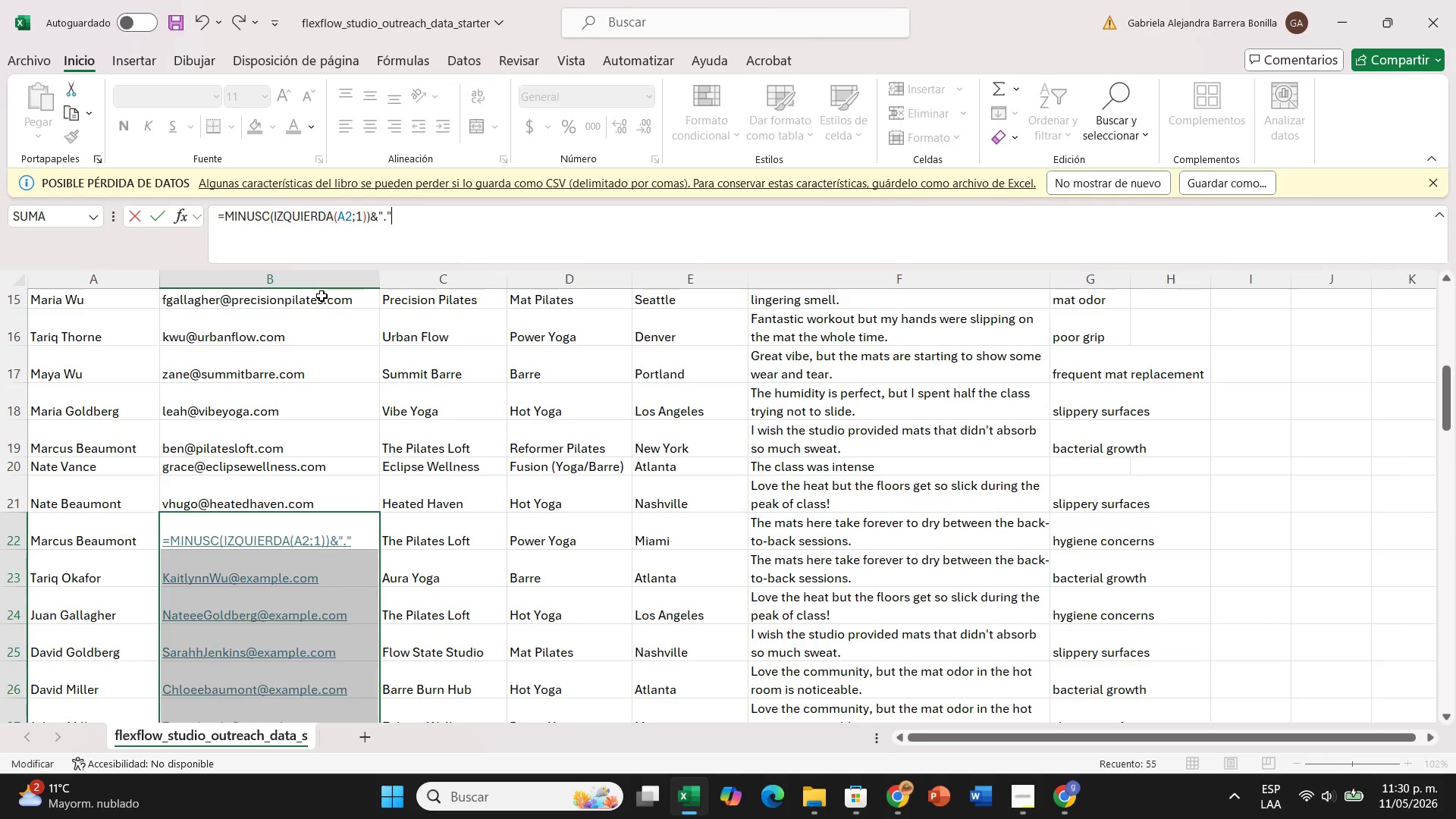 
type(^MINUS)
 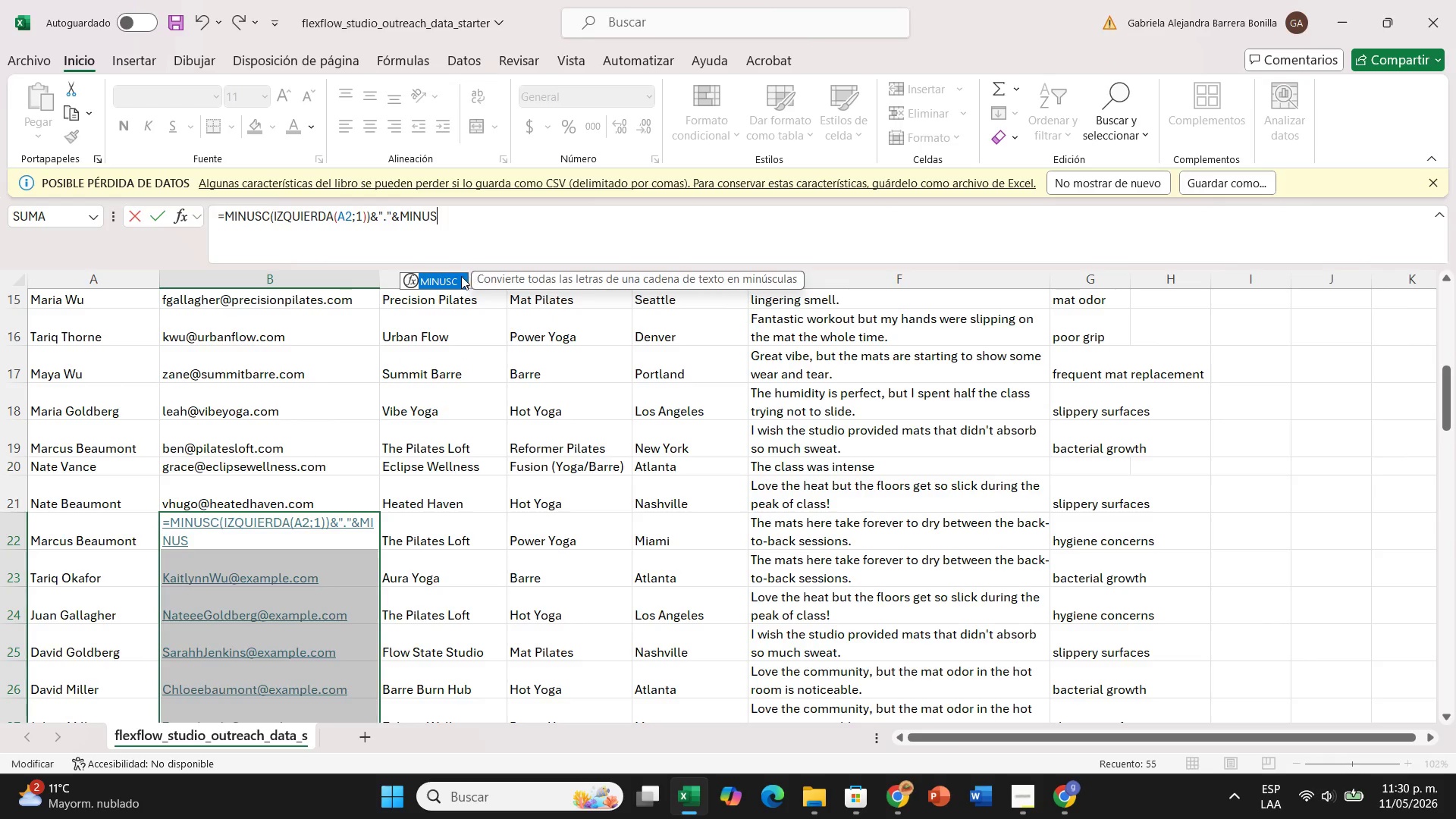 
left_click([458, 276])
 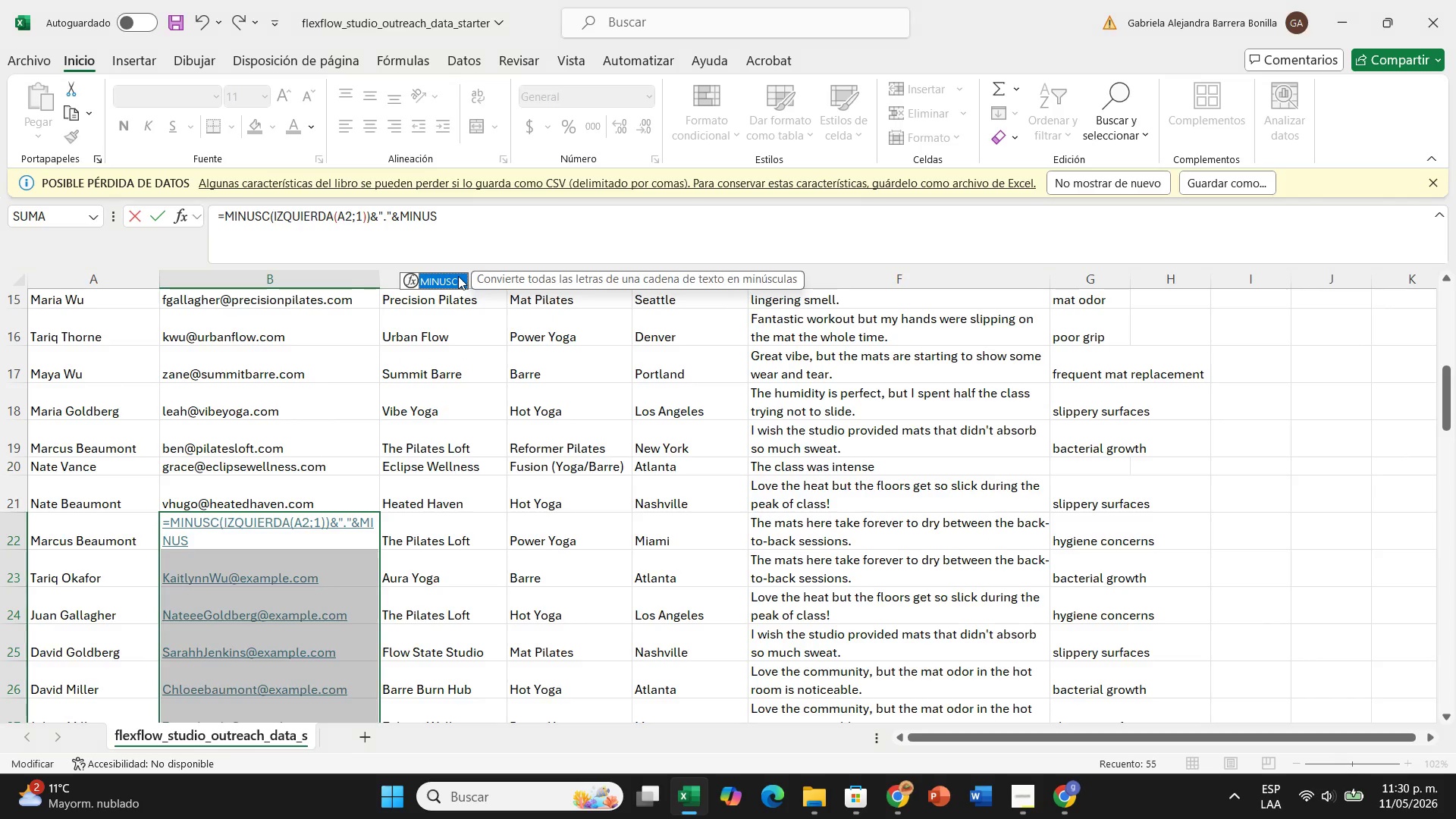 
left_click([458, 276])
 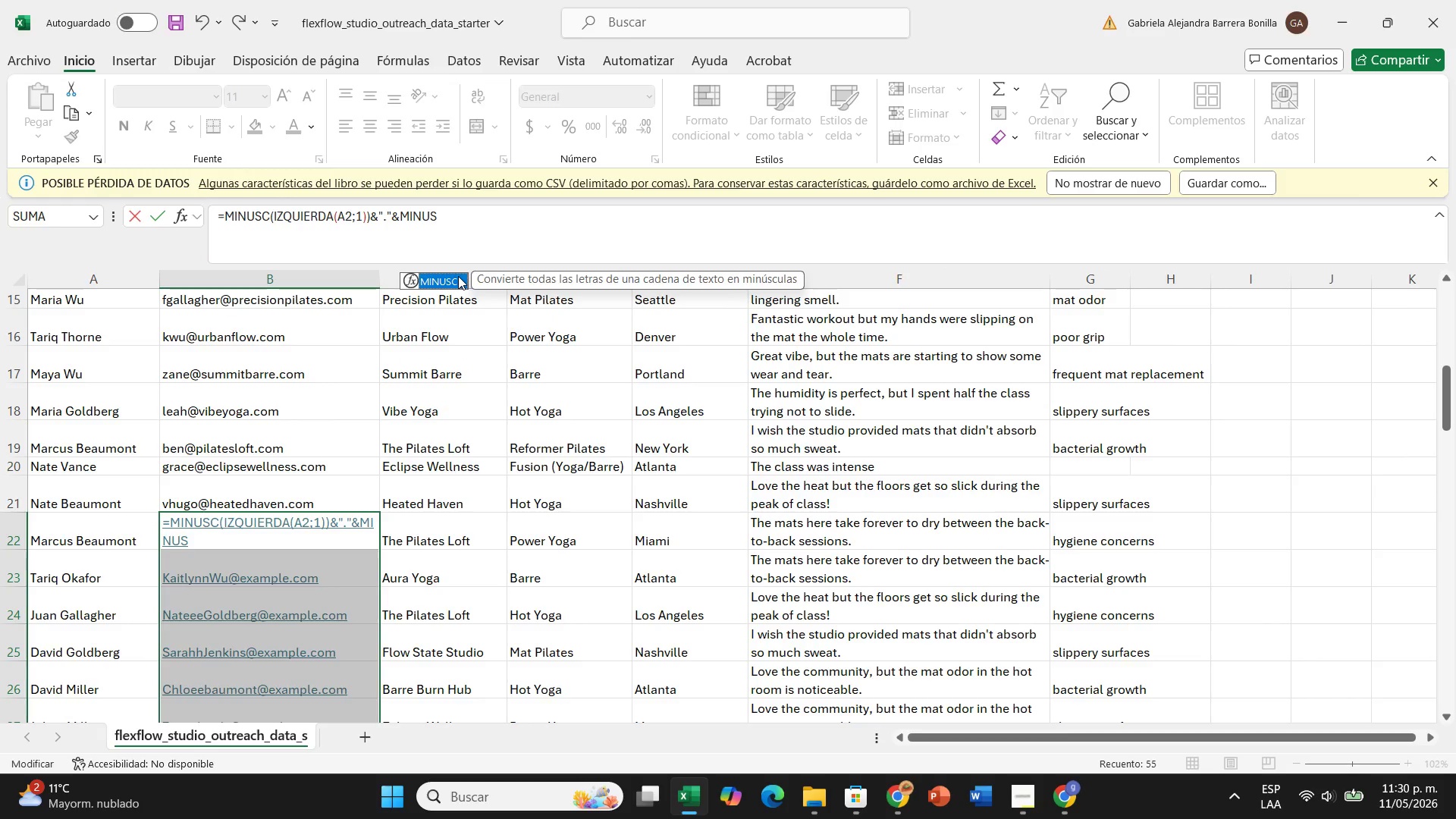 
double_click([458, 276])
 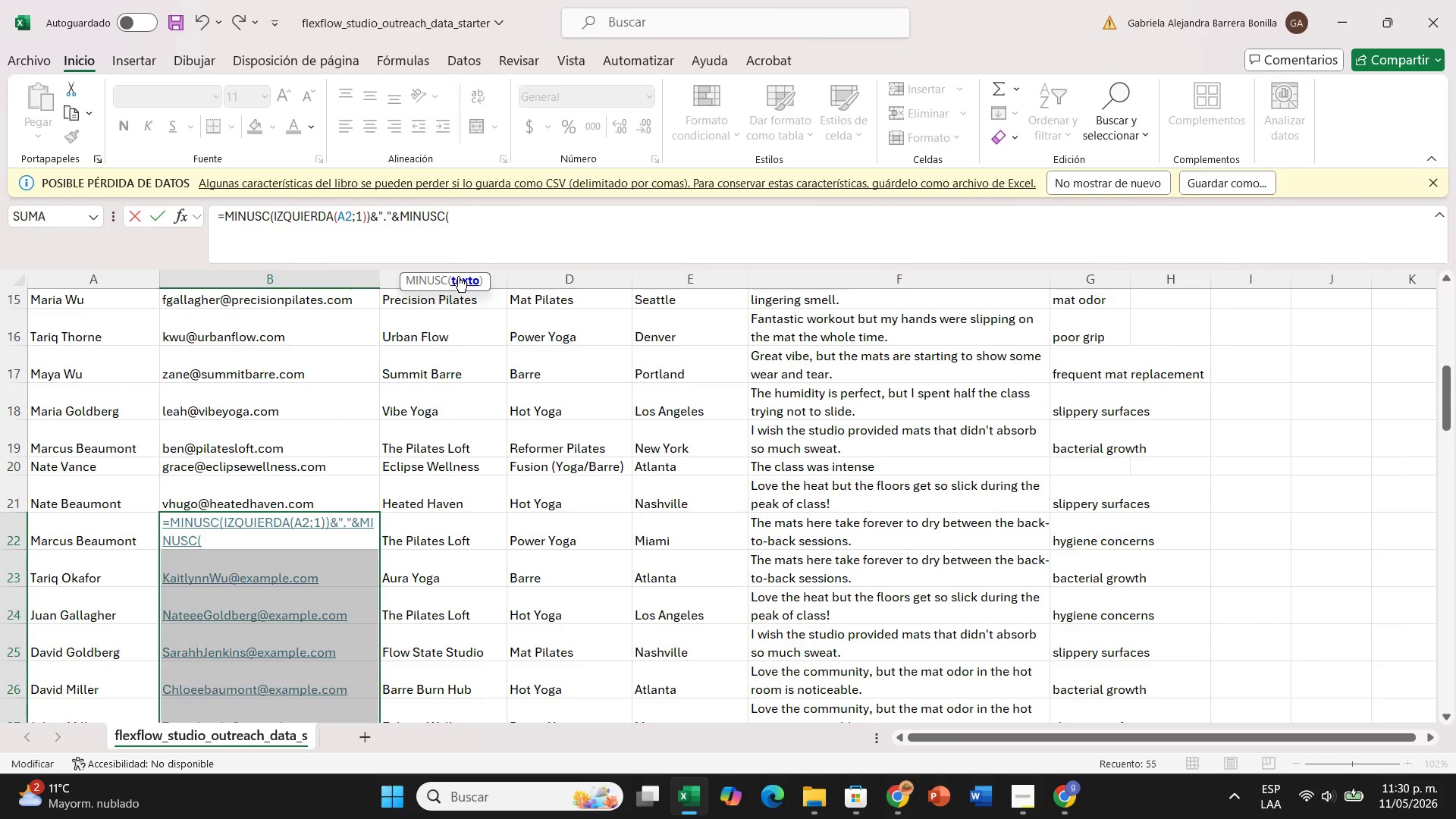 
type(EXTRA)
 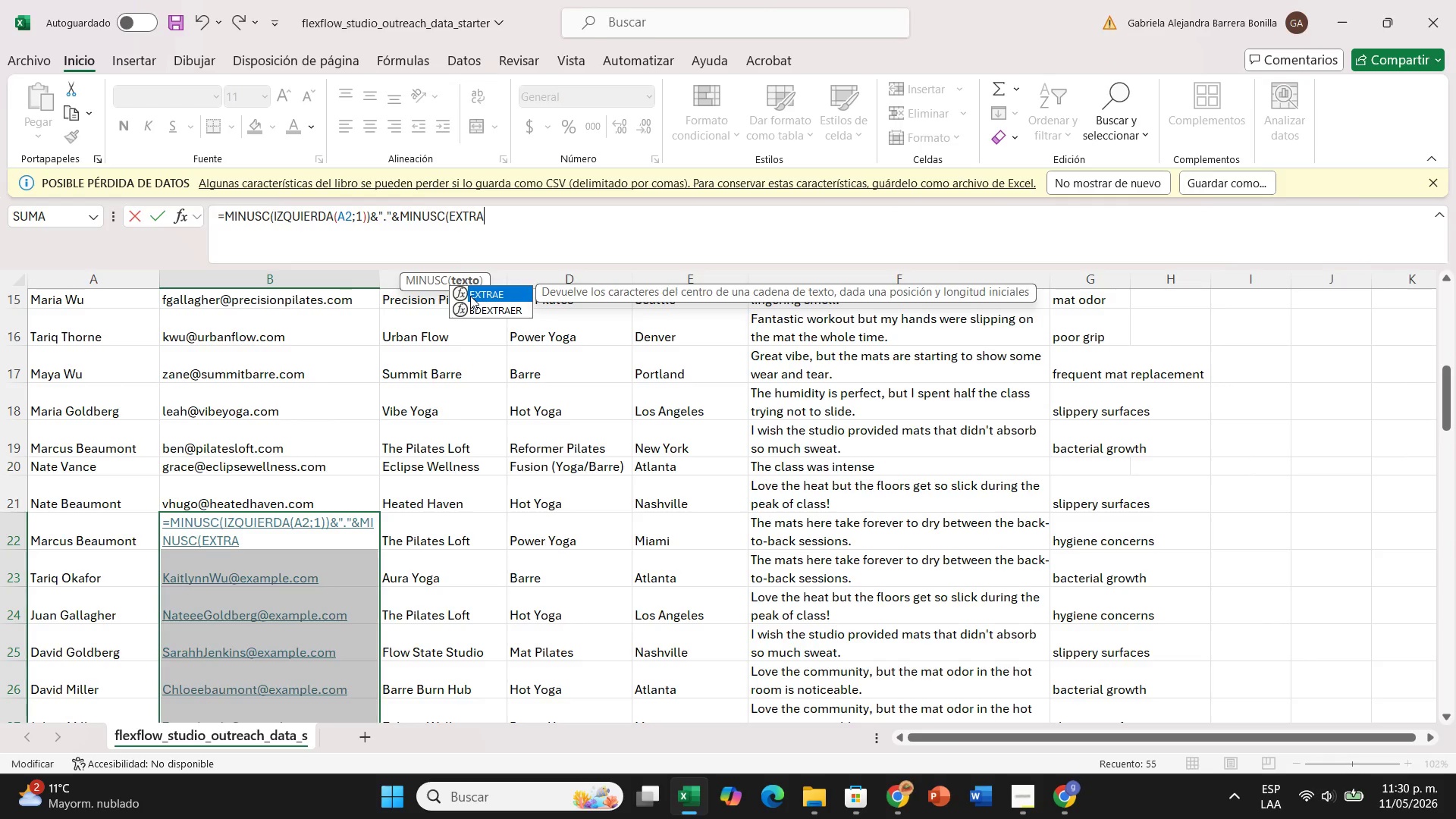 
double_click([470, 296])
 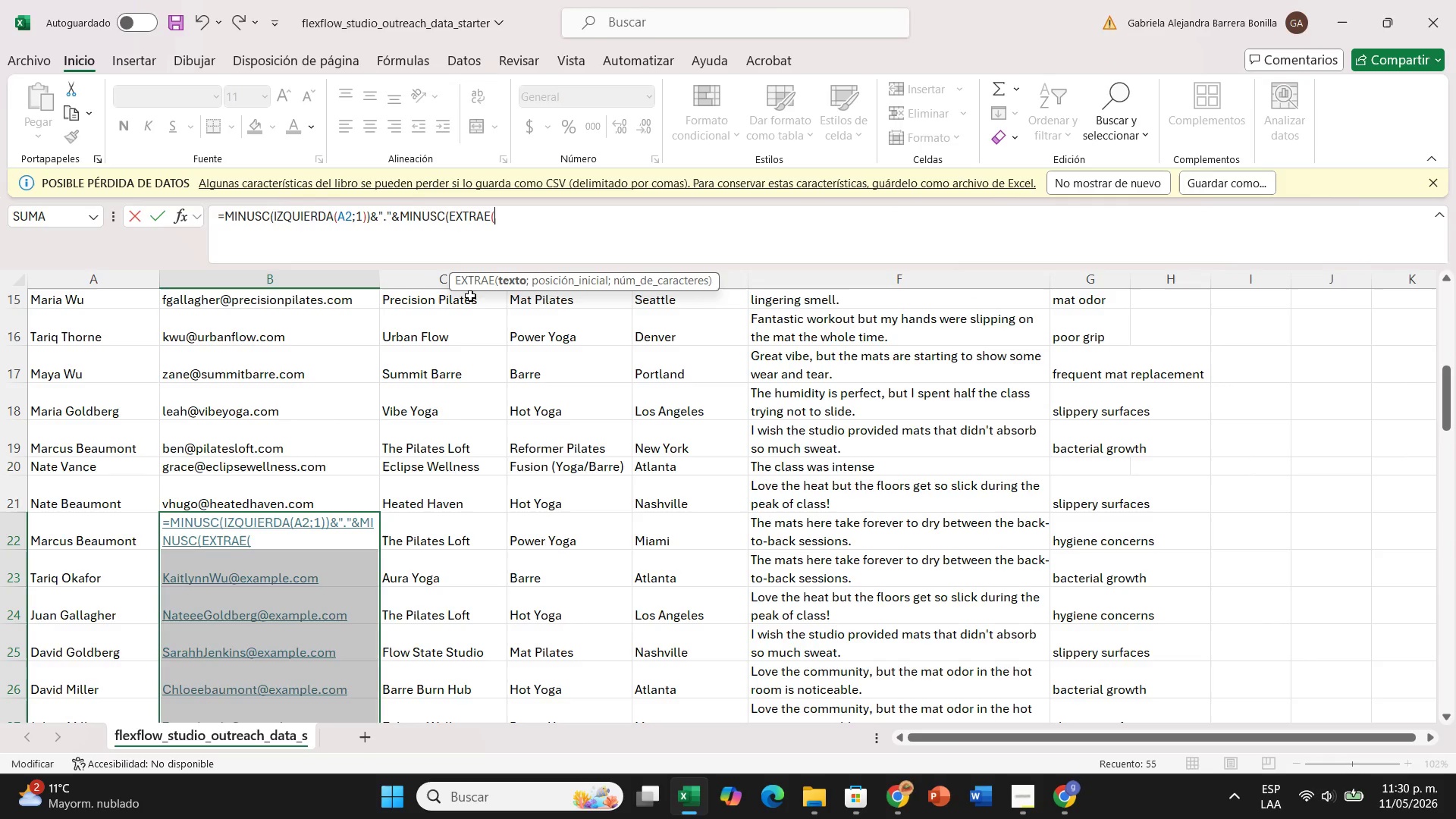 
type(A2<EN)
 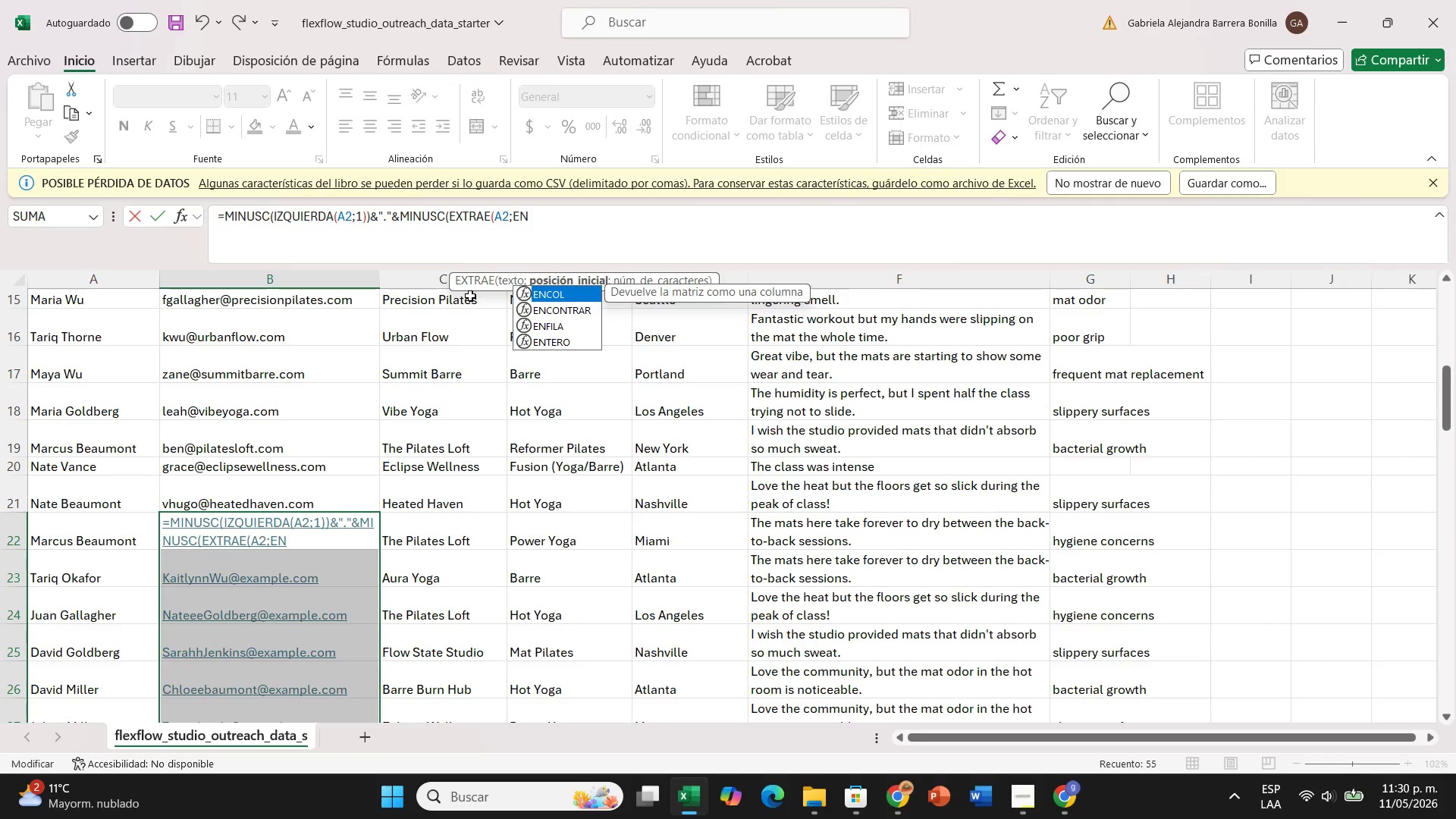 
left_click([562, 312])
 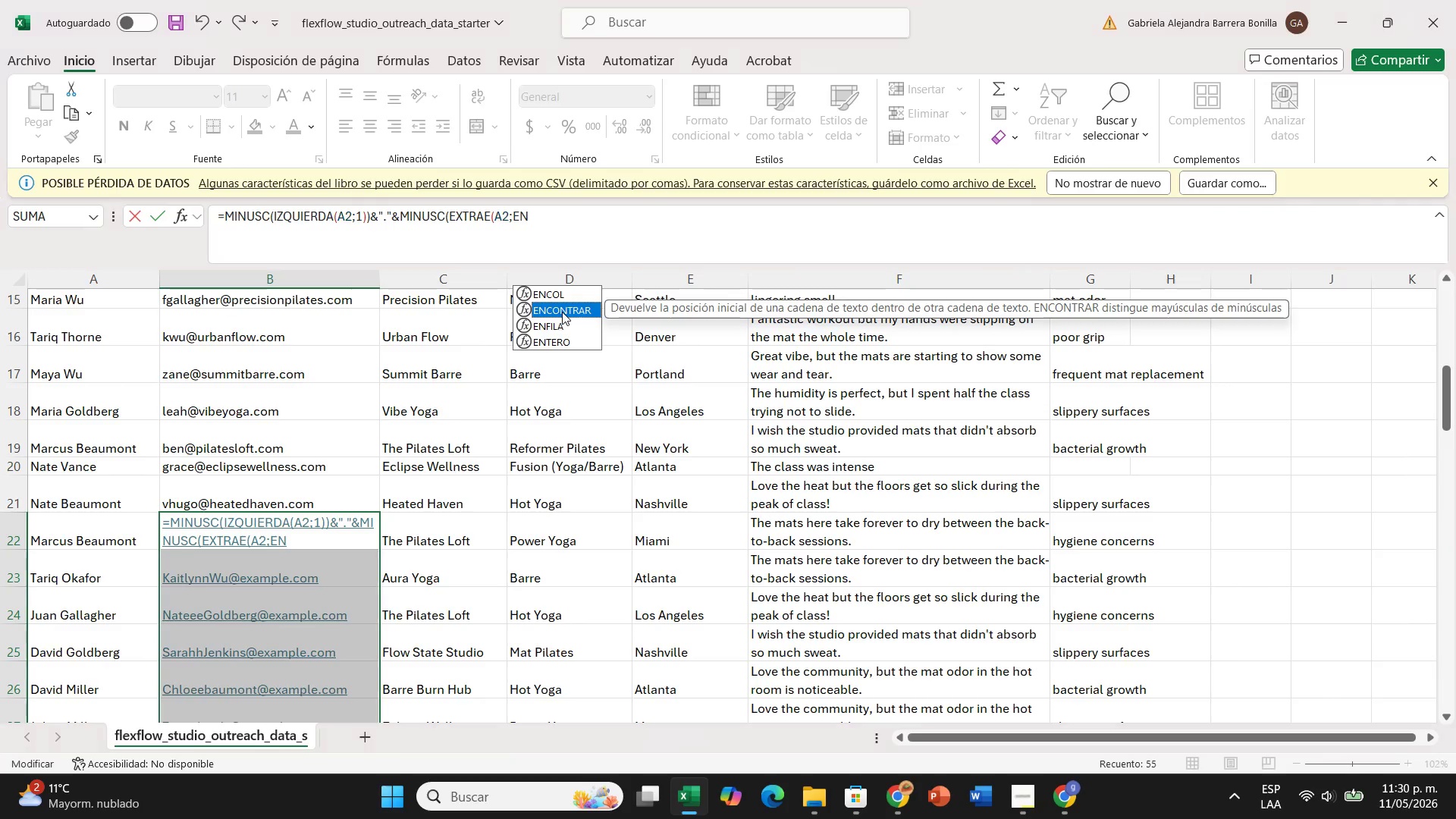 
left_click([562, 312])
 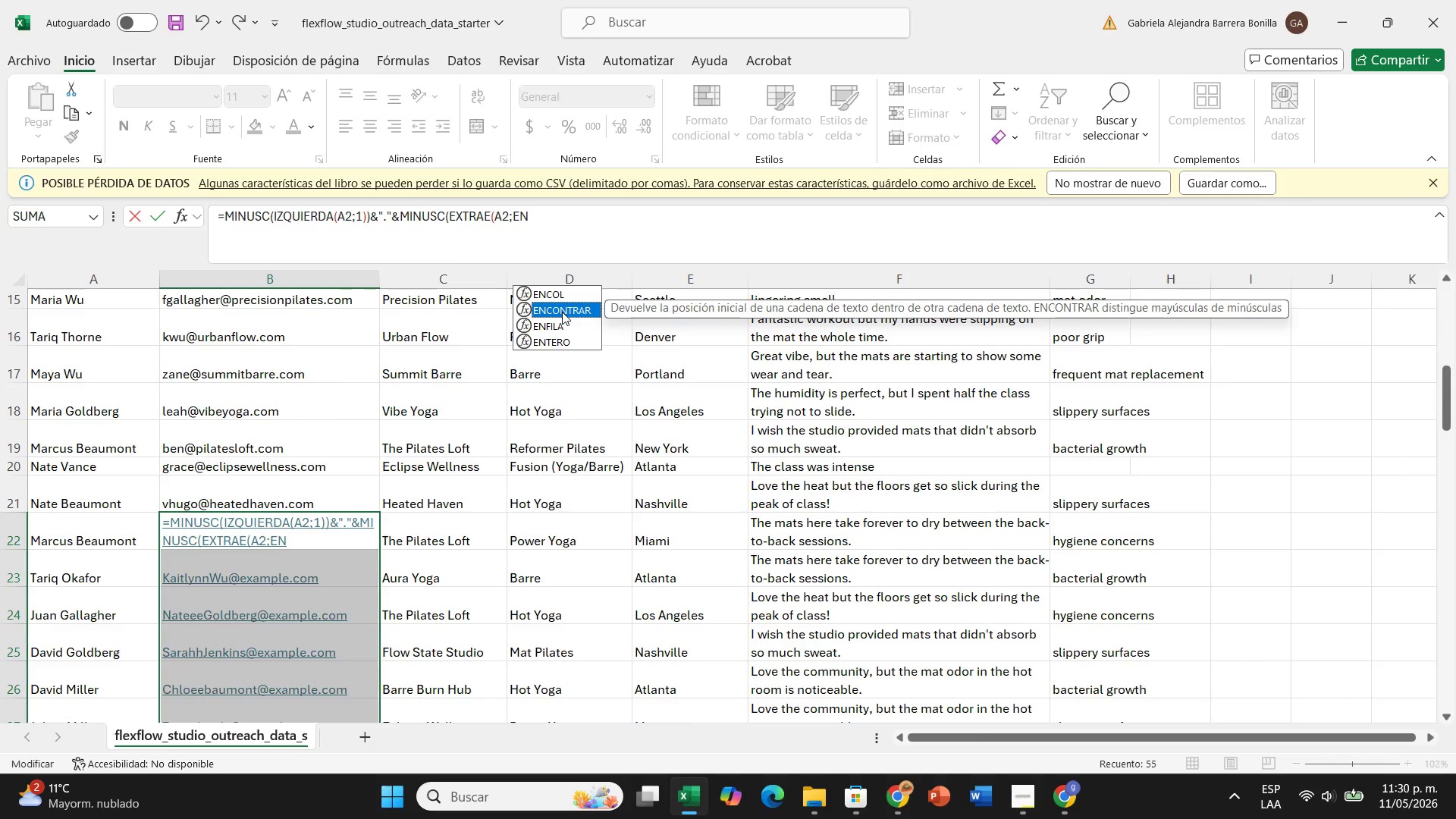 
double_click([562, 312])
 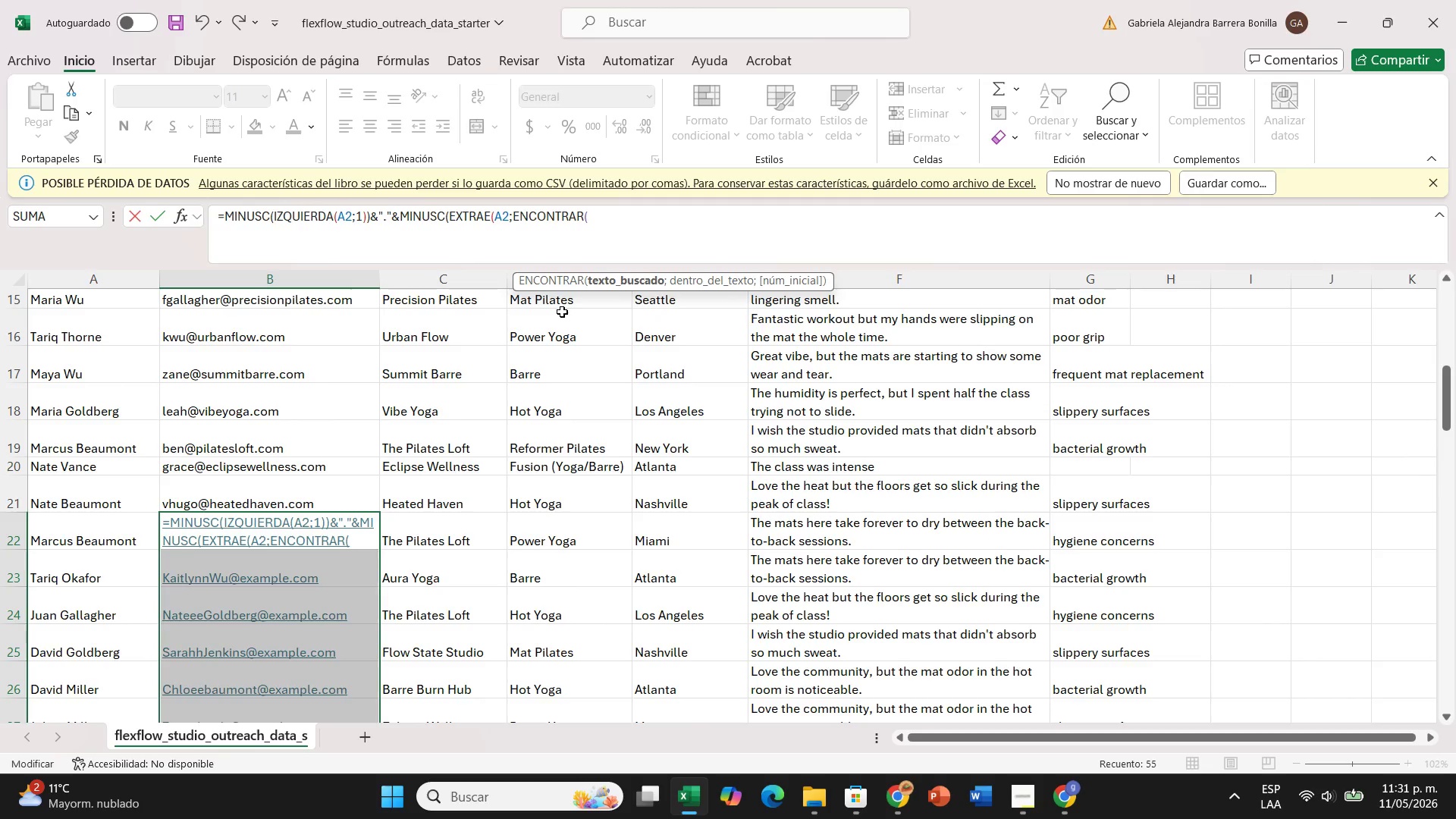 
type(@ @<A2)
 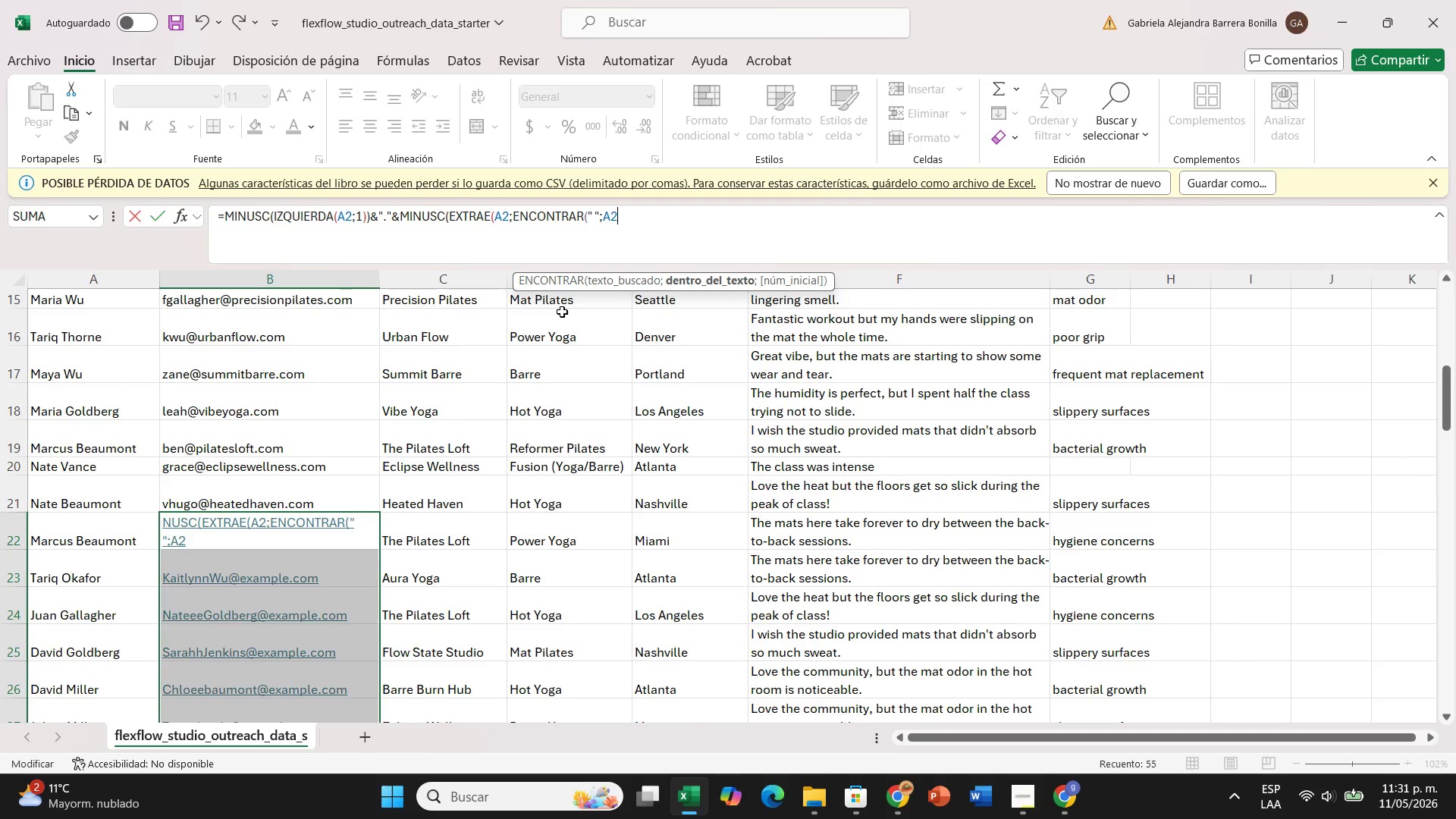 
wait(6.22)
 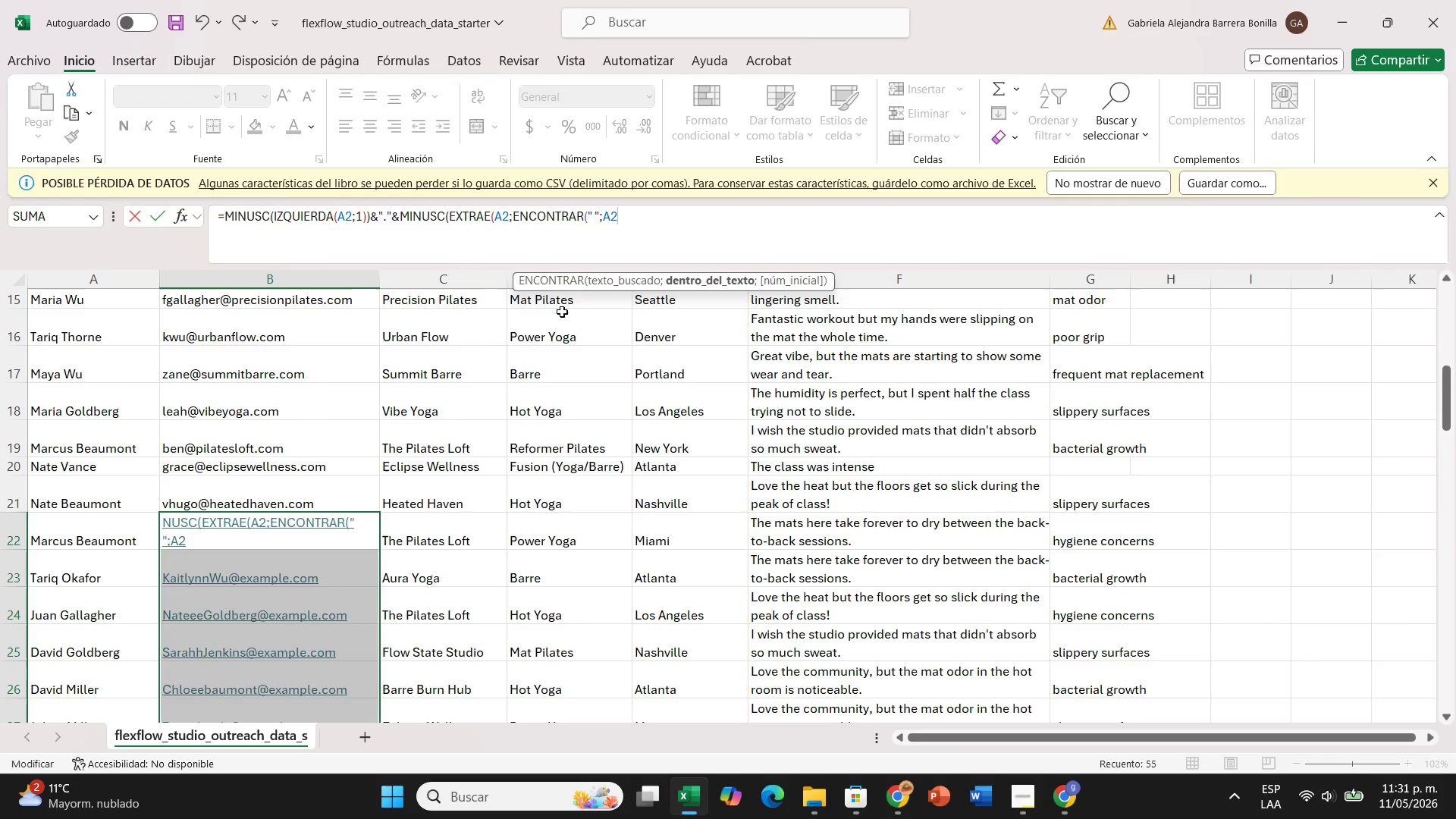 
key(Shift+9)
 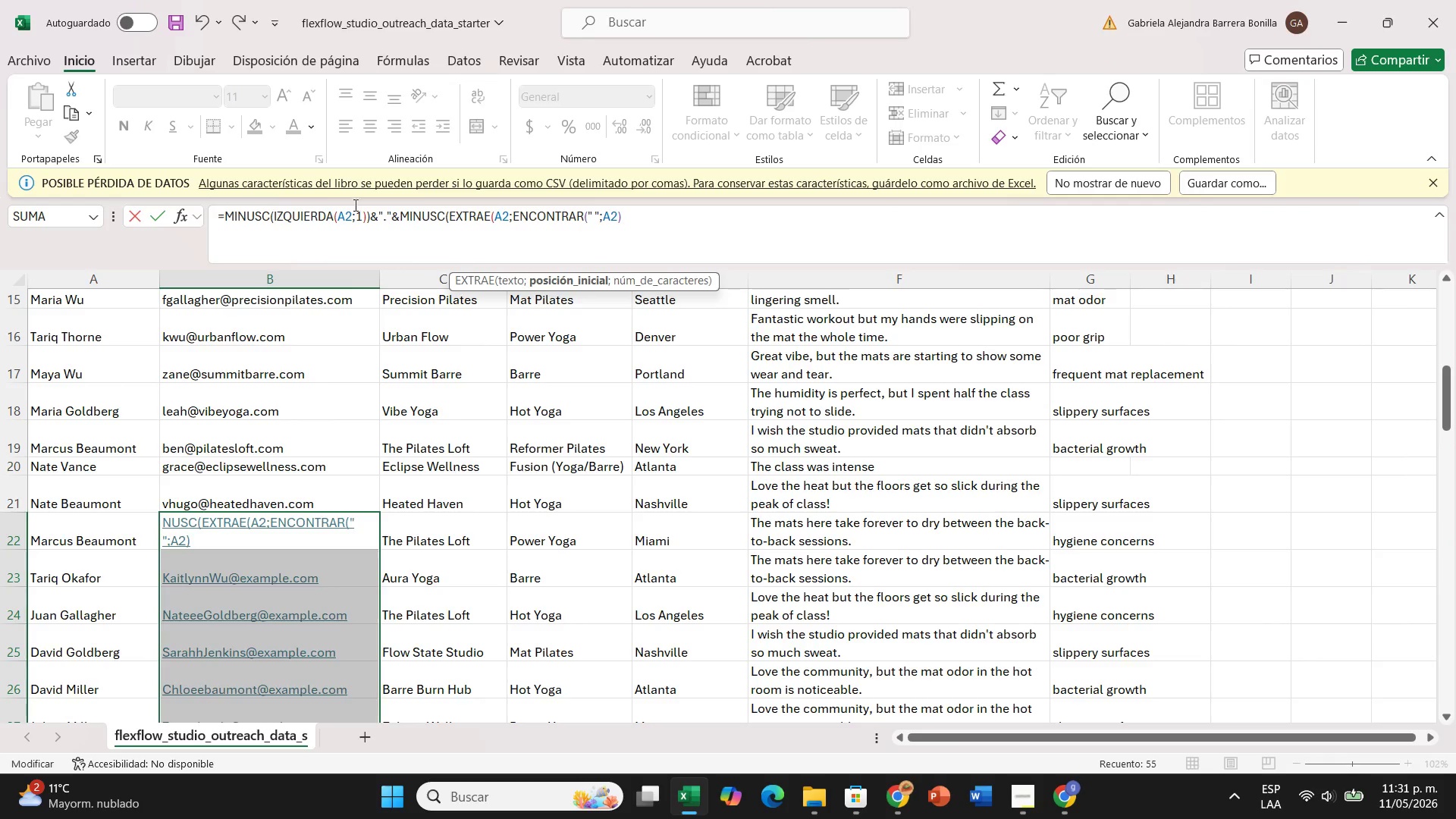 
wait(7.05)
 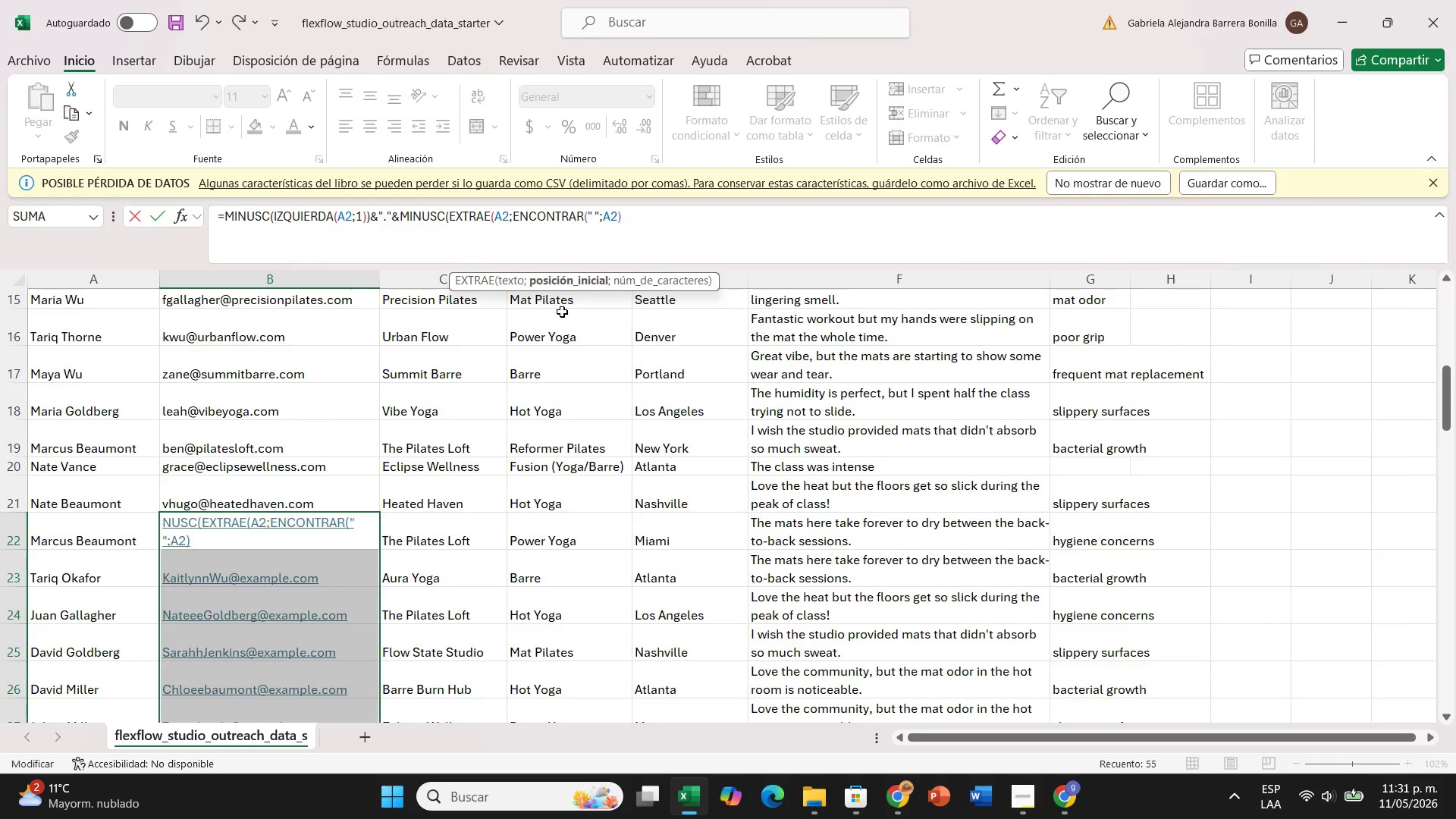 
left_click([345, 212])
 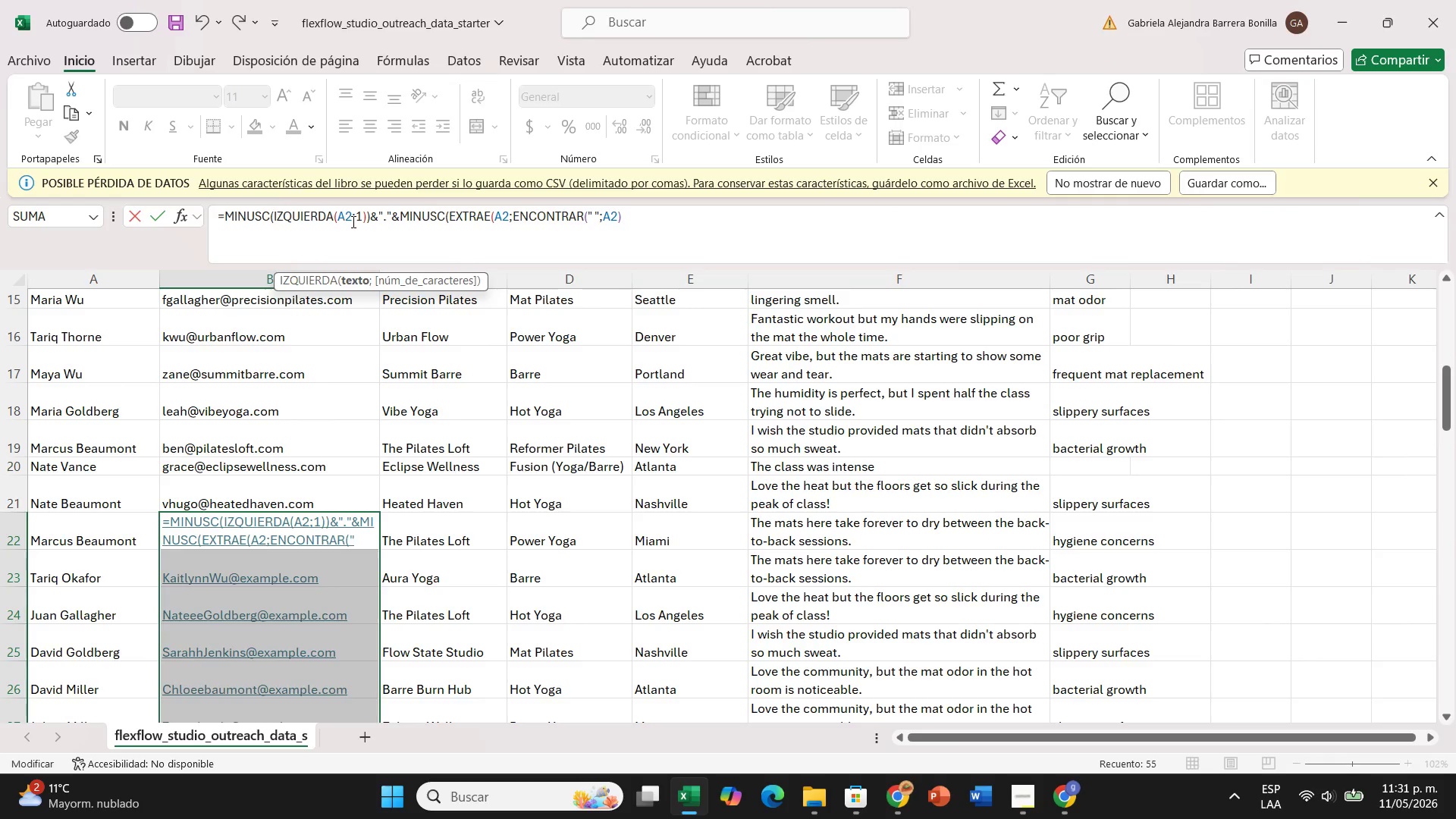 
wait(5.59)
 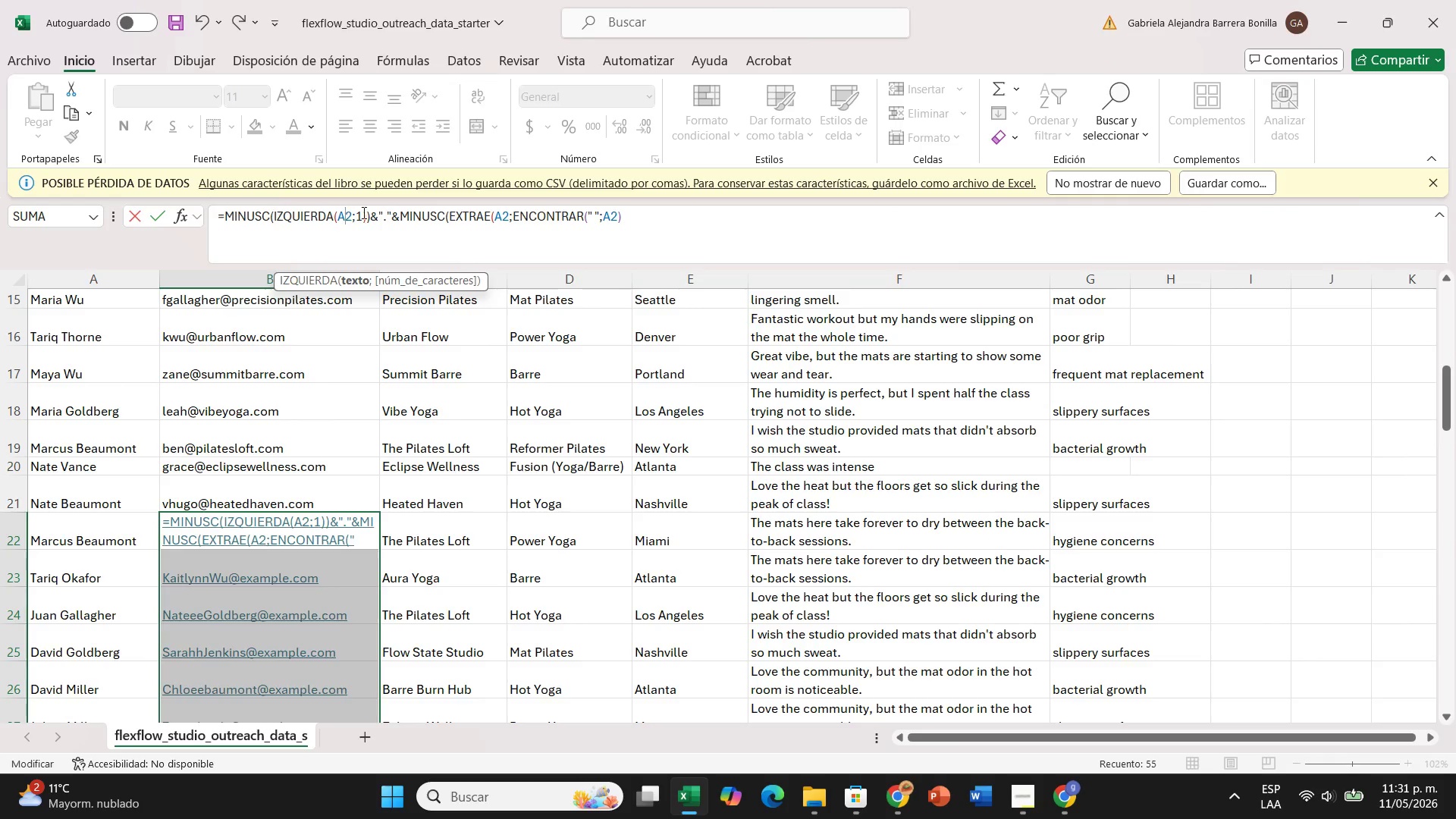 
key(2)
 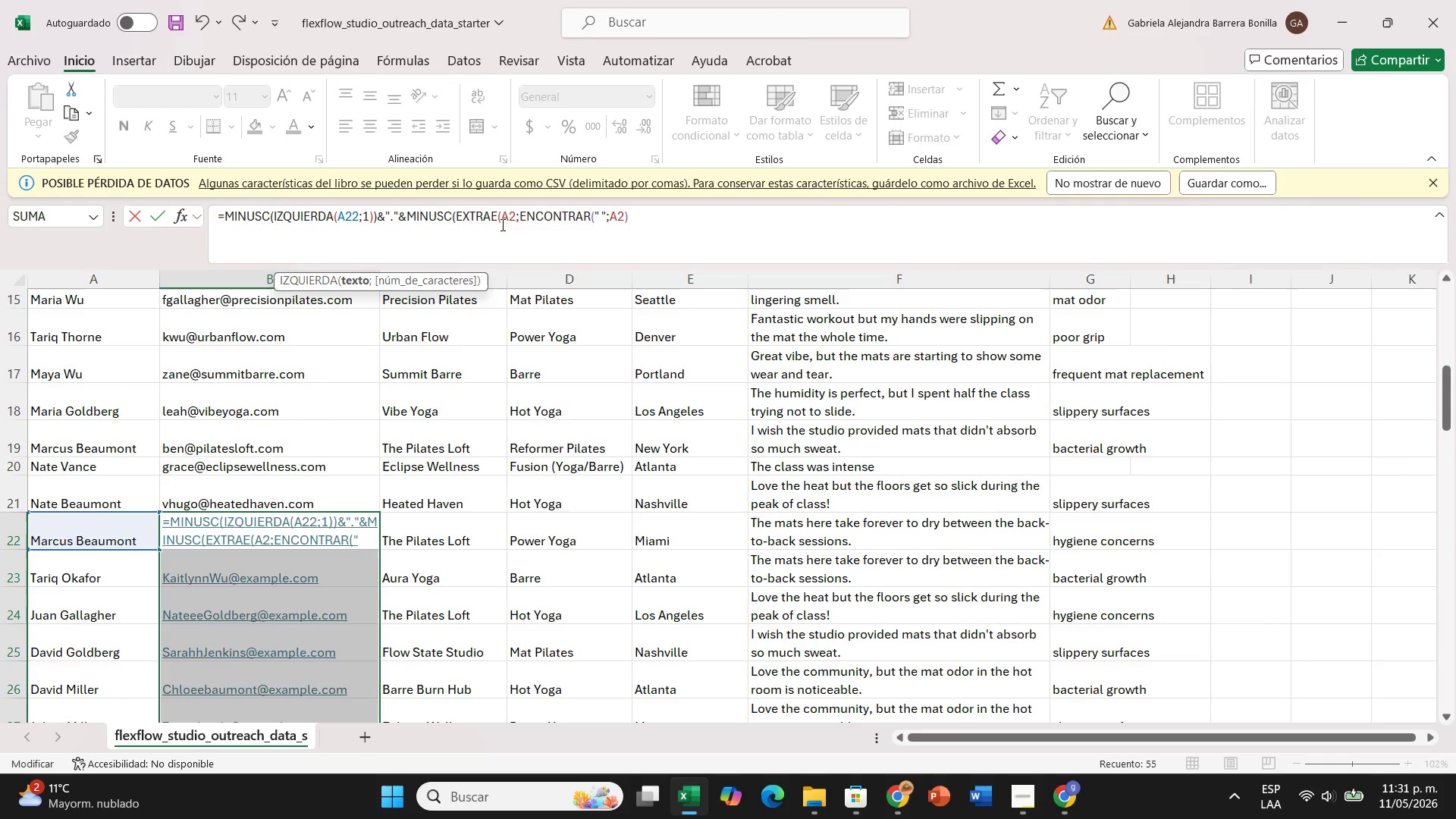 
left_click([510, 225])
 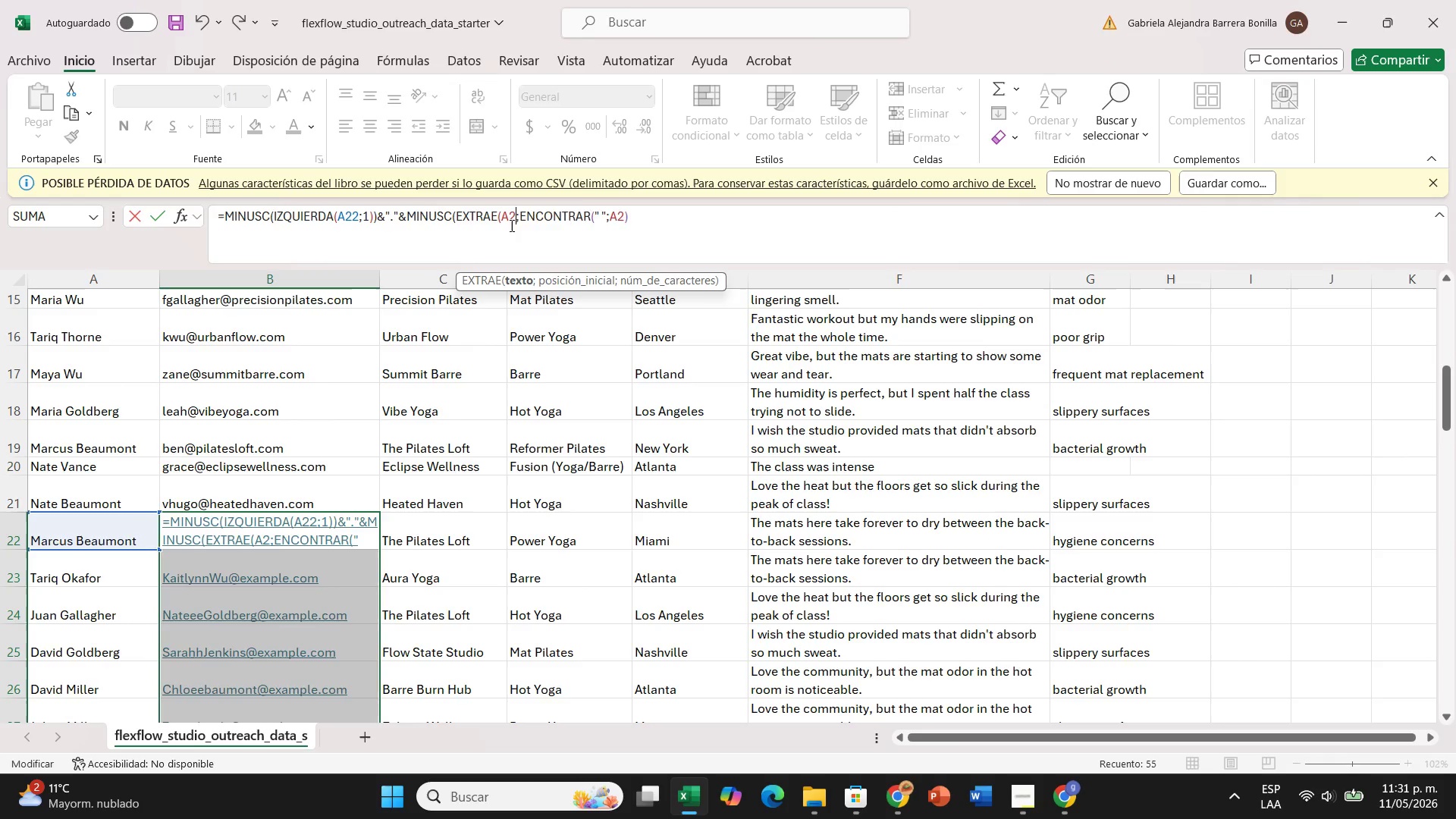 
key(2)
 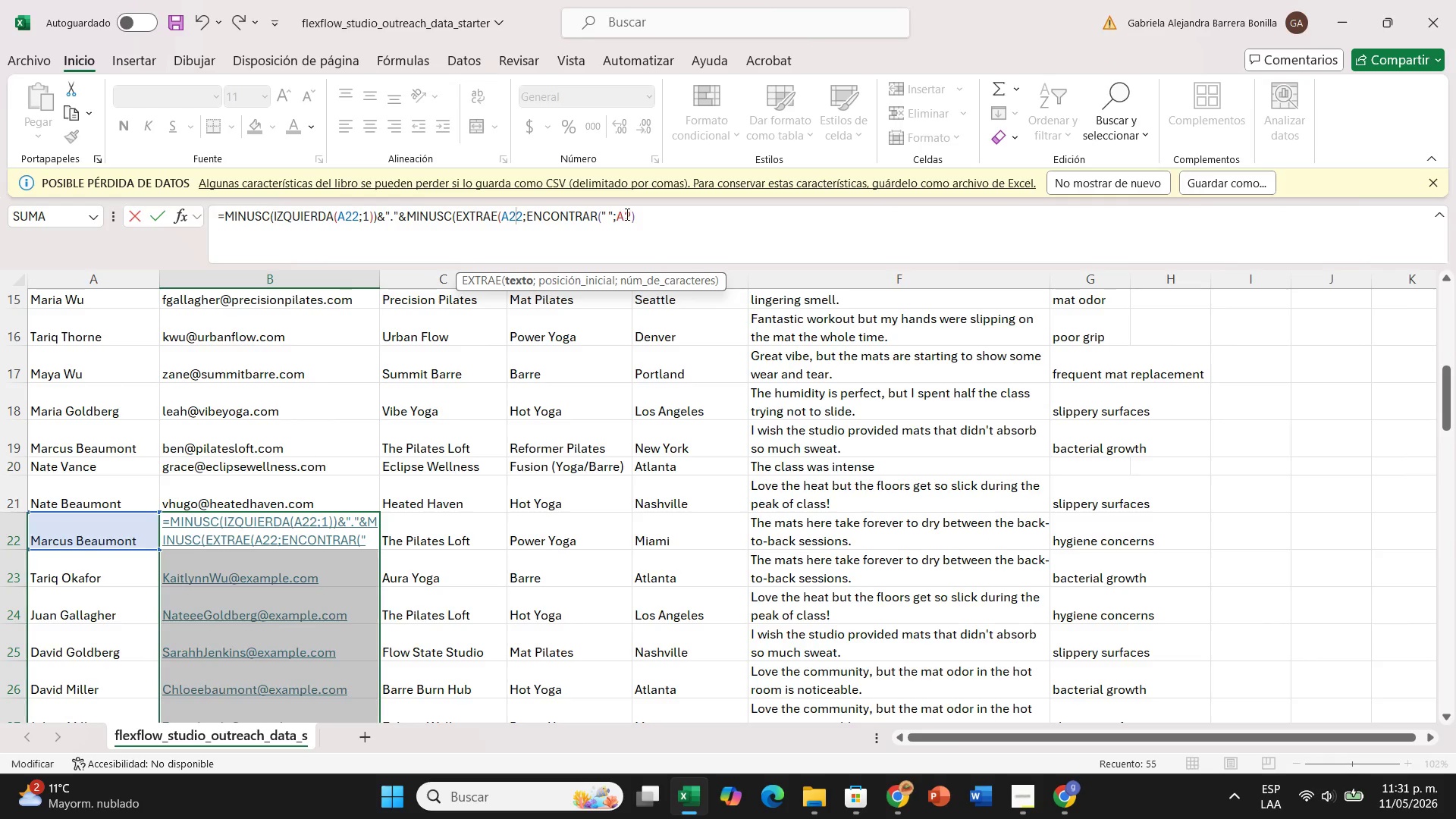 
left_click([626, 214])
 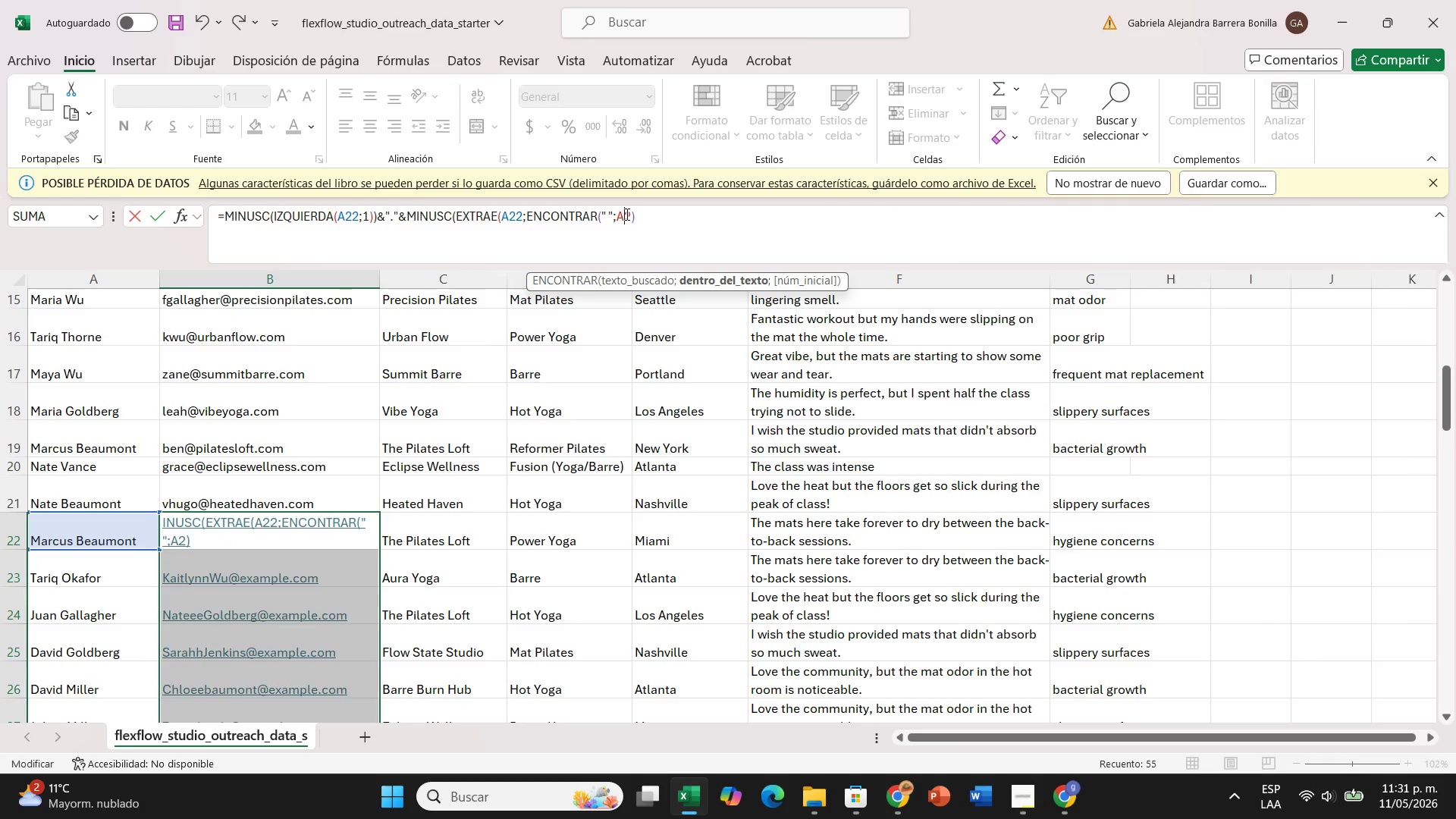 
key(2)
 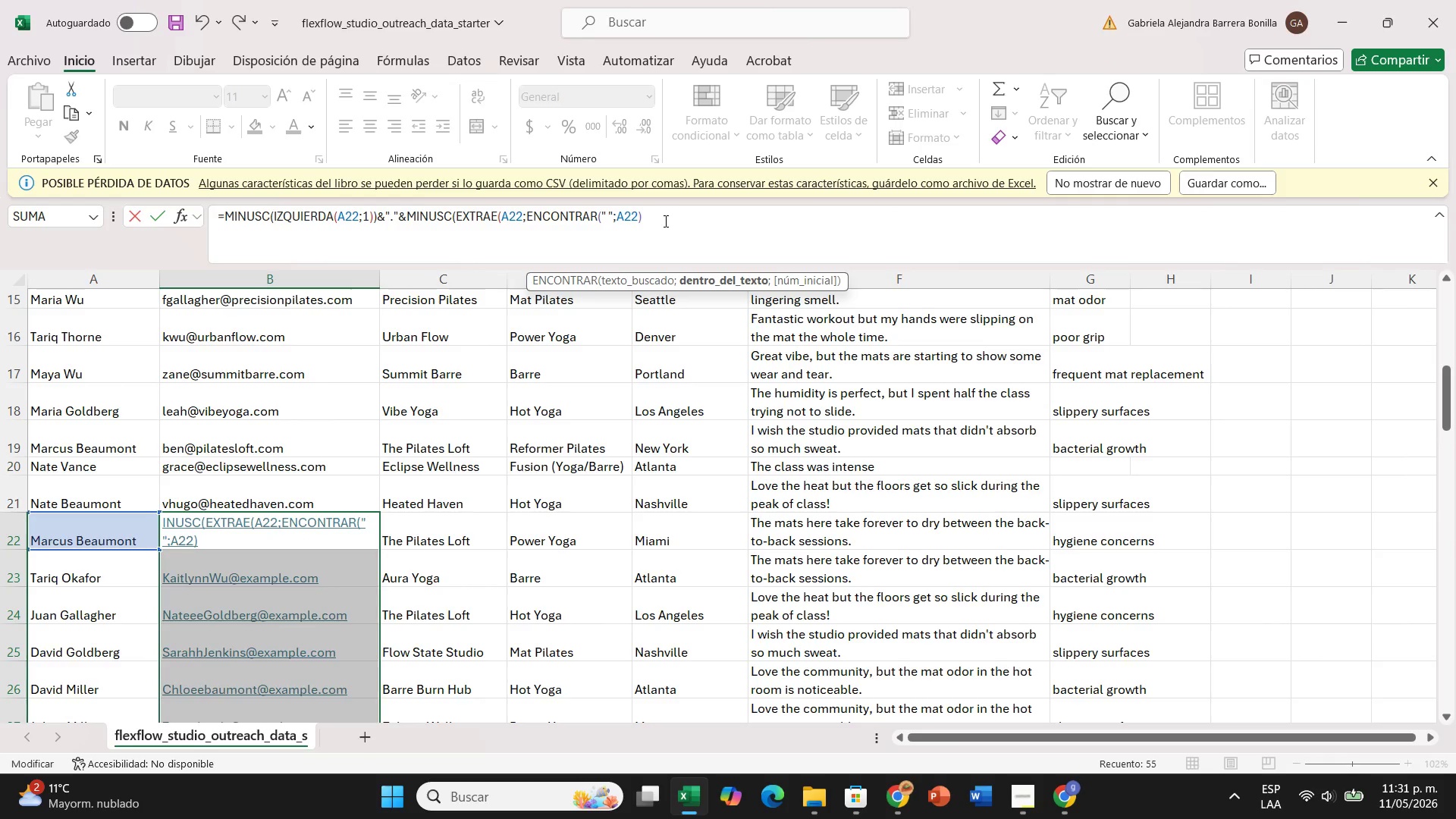 
left_click([665, 218])
 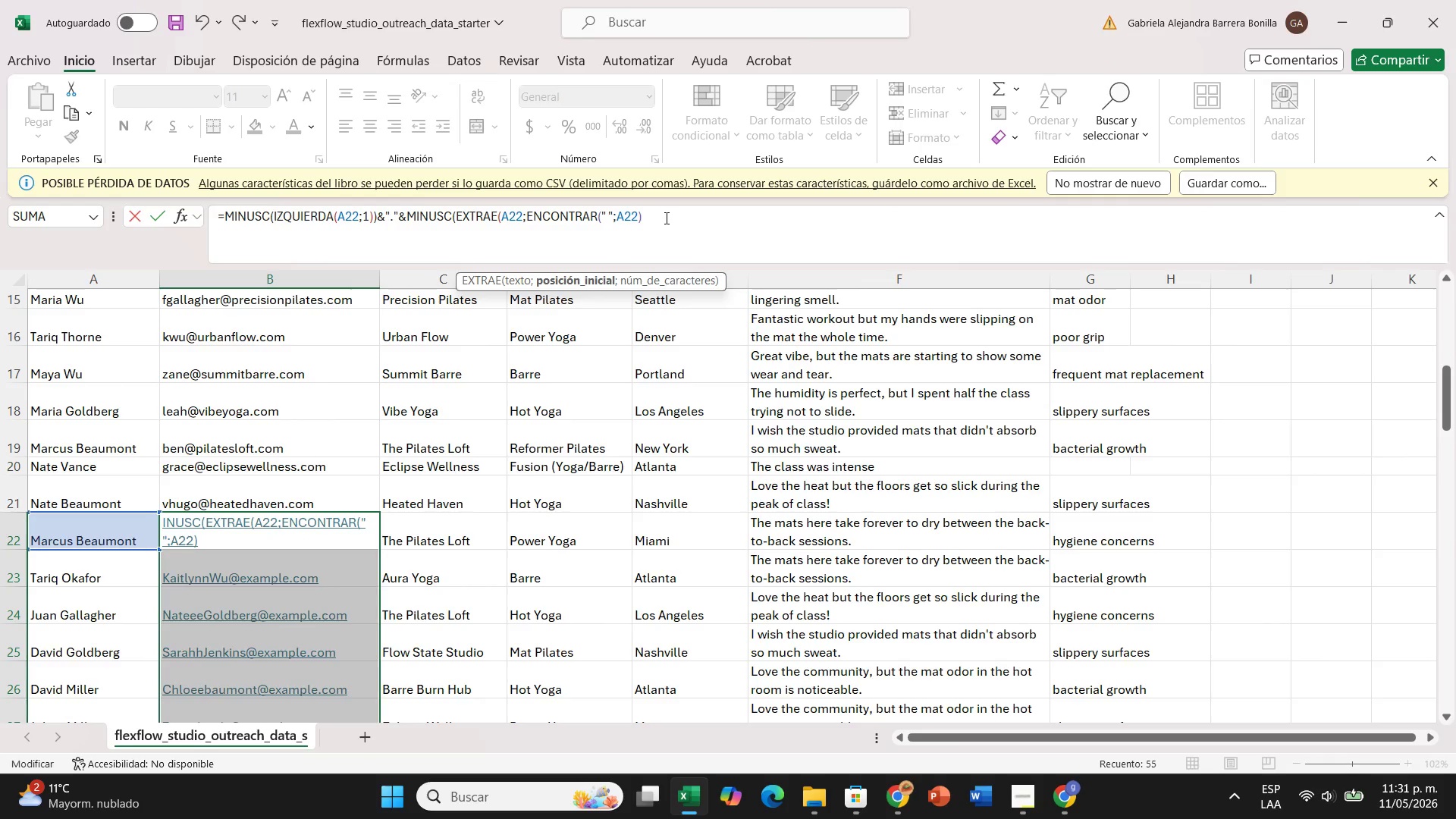 
key(Equal)
 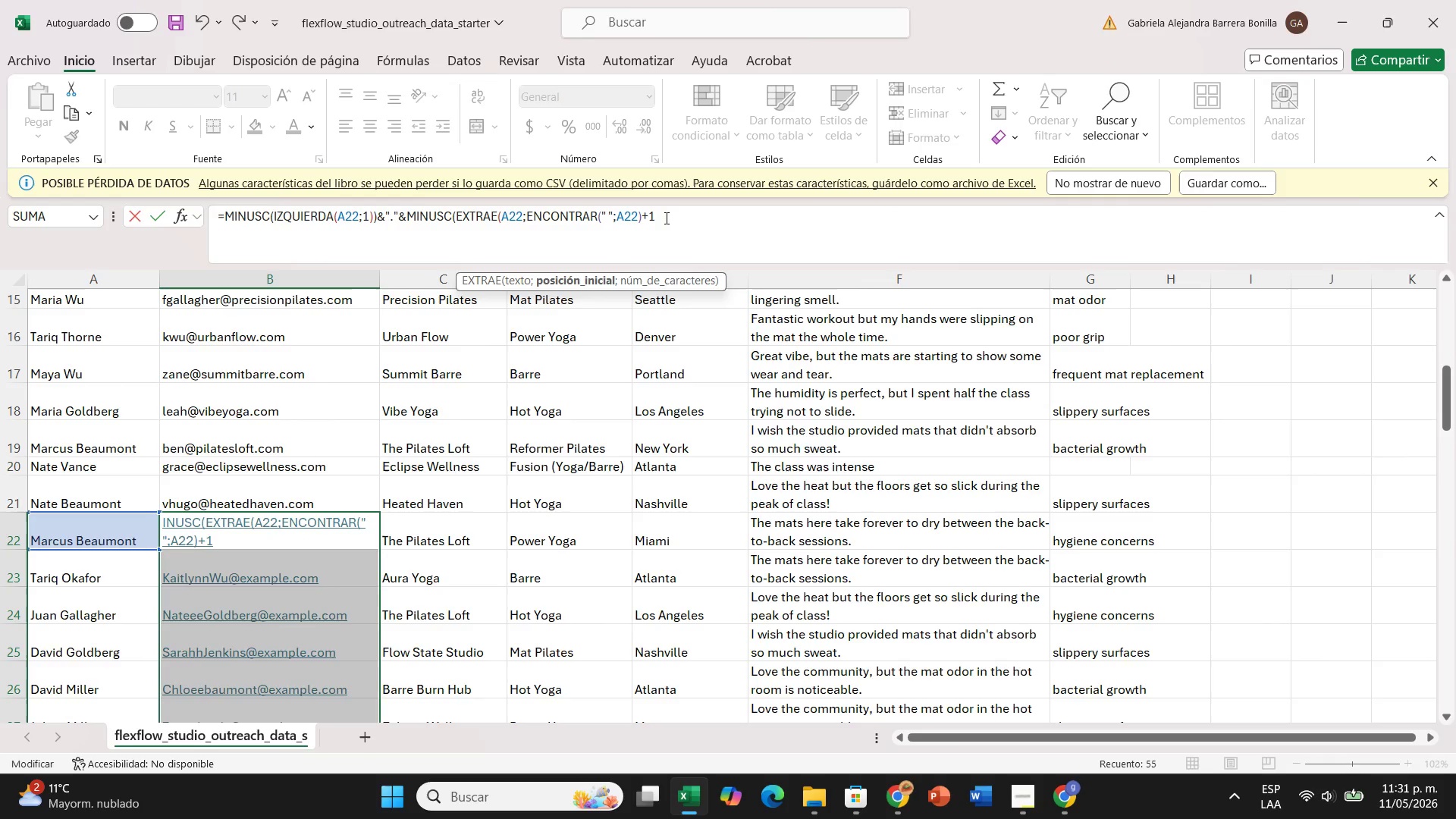 
key(1)
 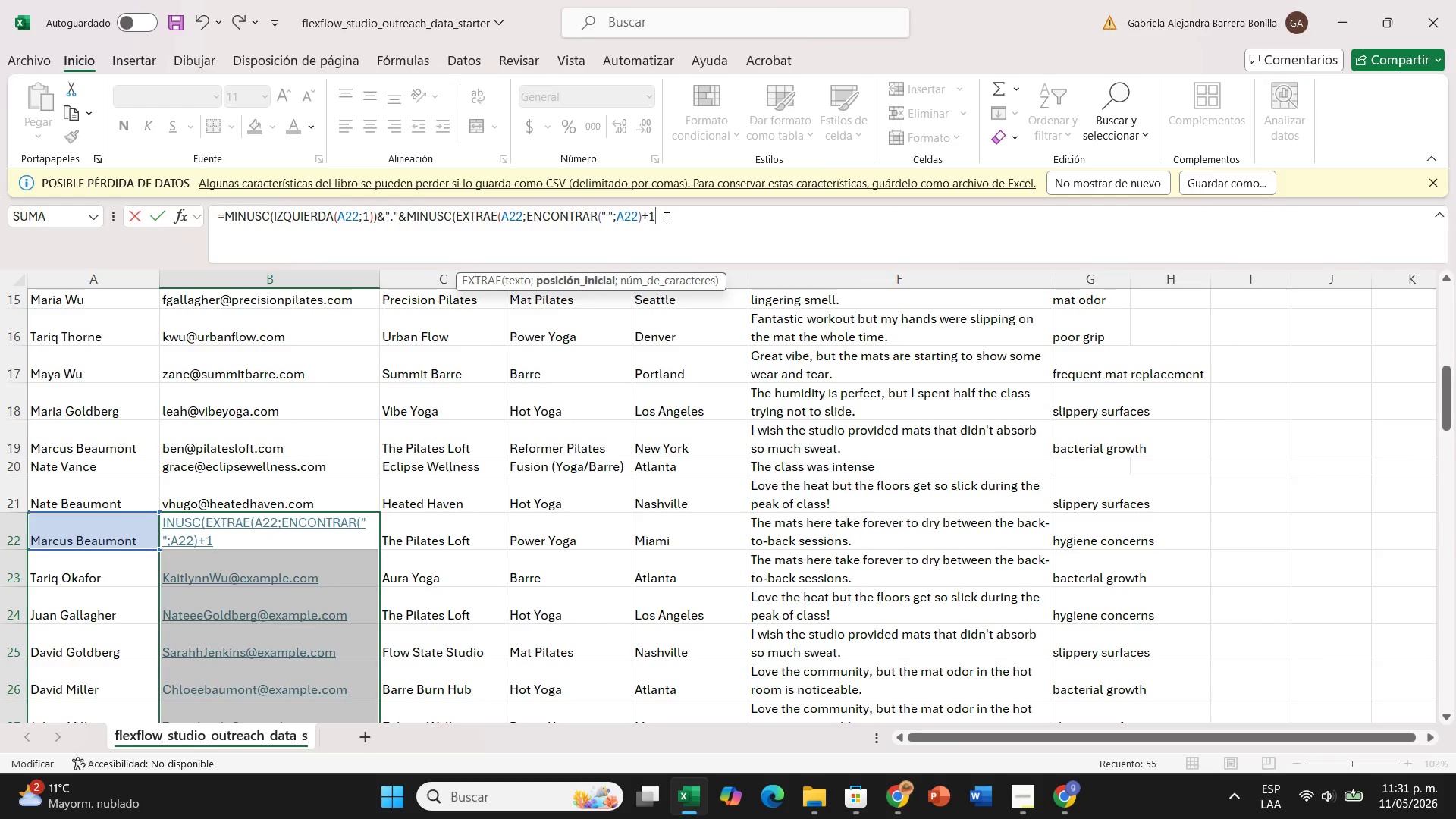 
type(<100(()
 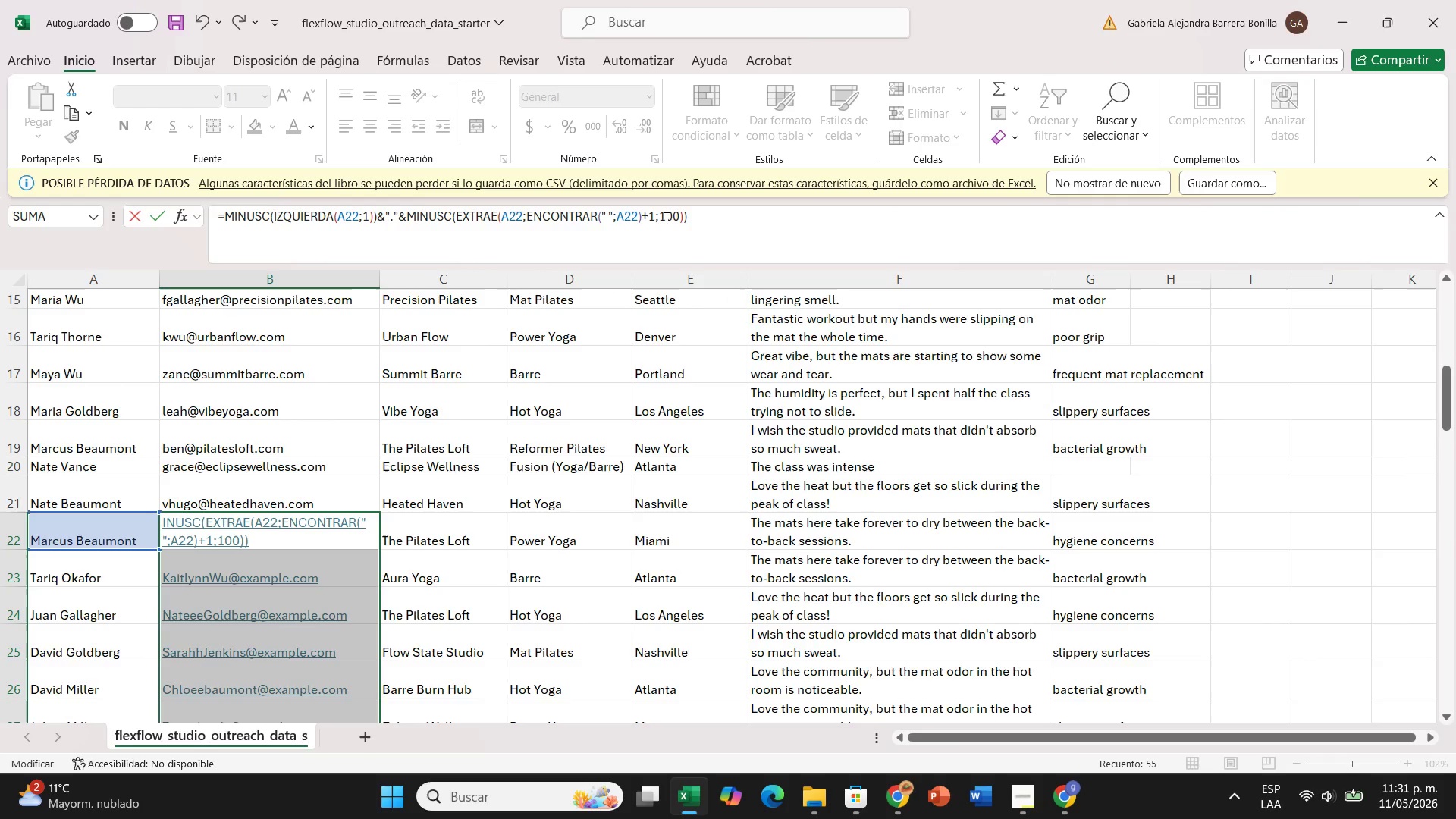 
type(^@EM)
key(Backspace)
key(Backspace)
type(Q)
key(Backspace)
 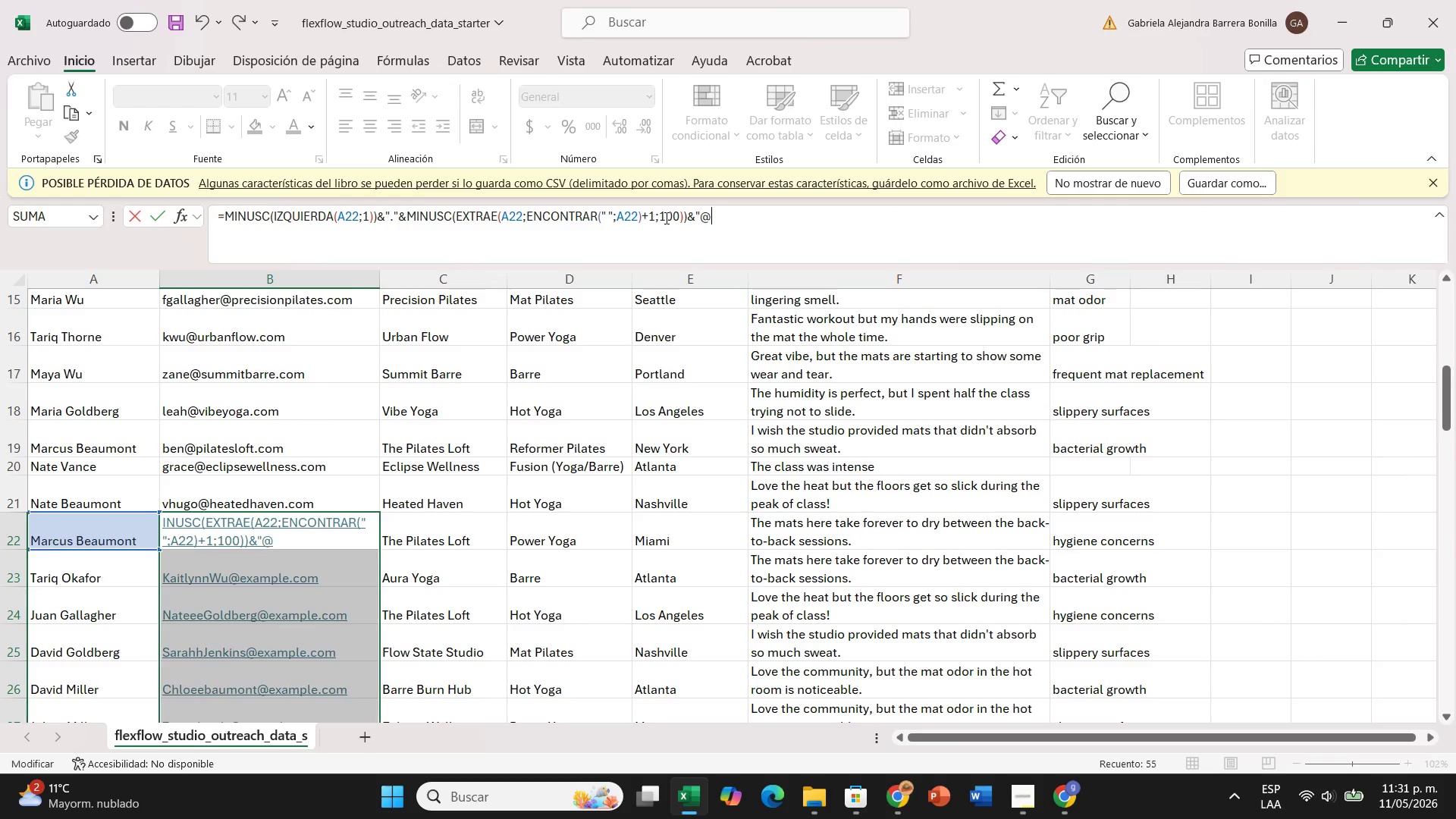 
key(Alt+Control+Q)
 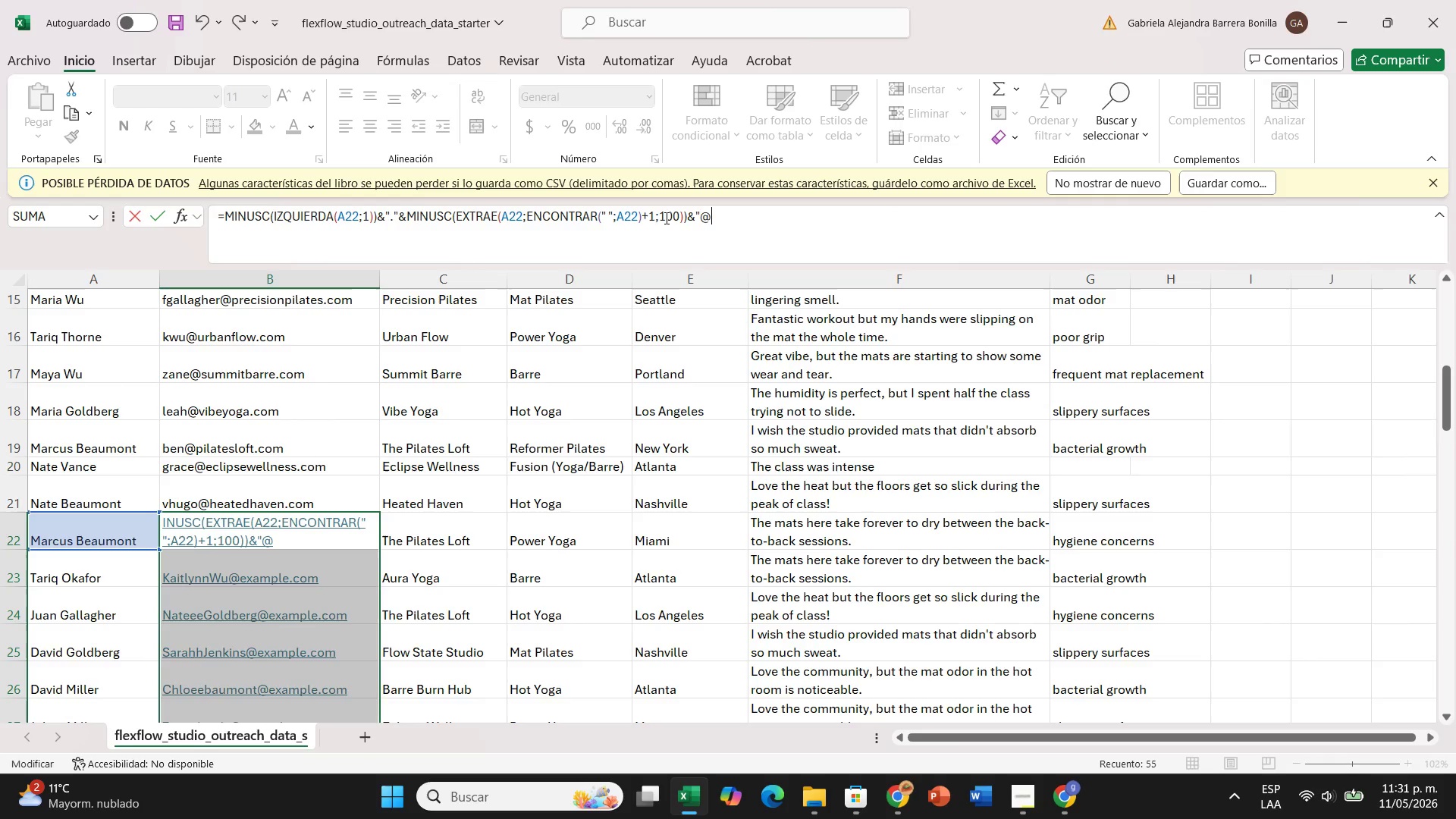 
type(e,)
key(Backspace)
type(mail.com@)
 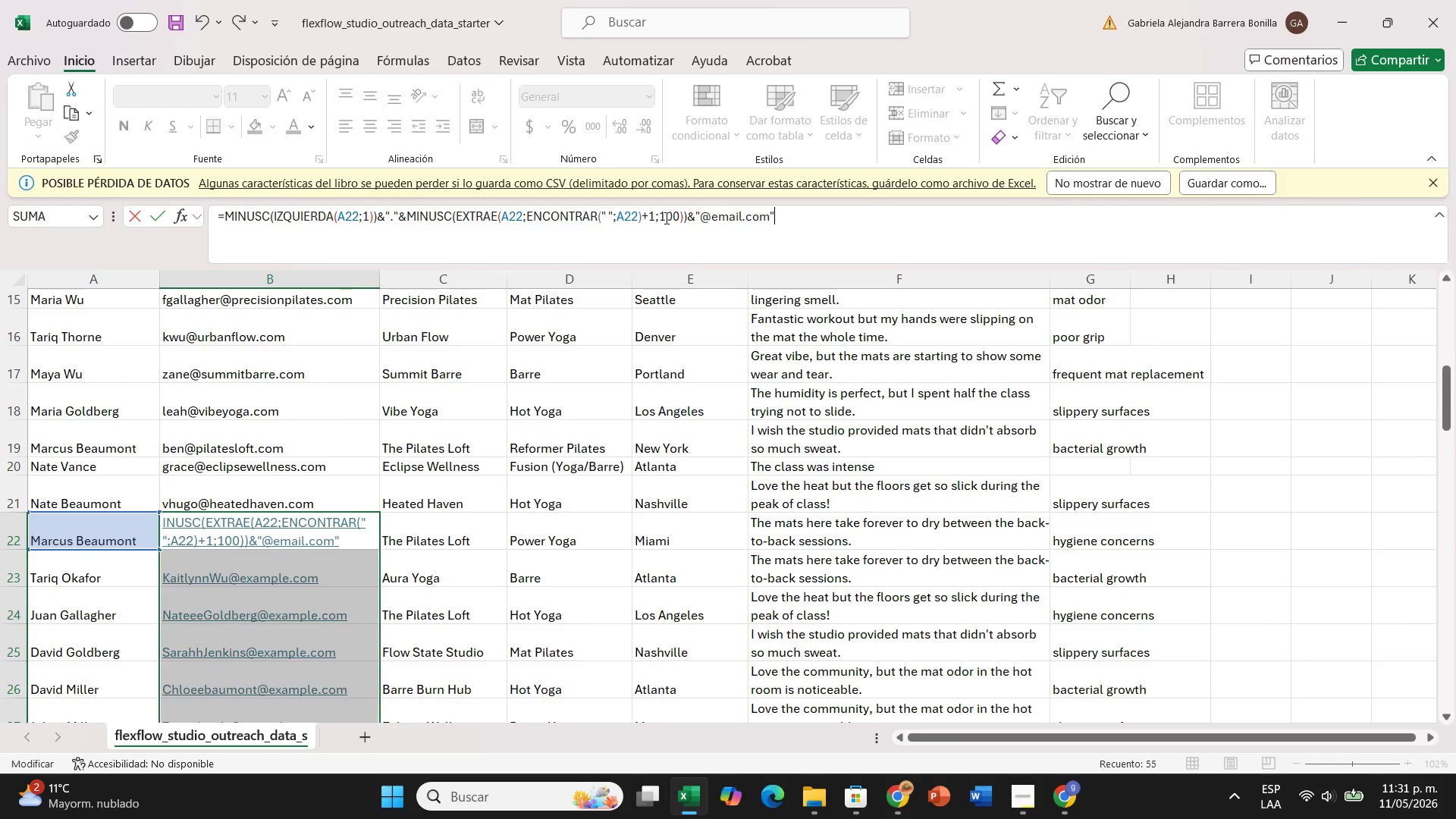 
key(Enter)
 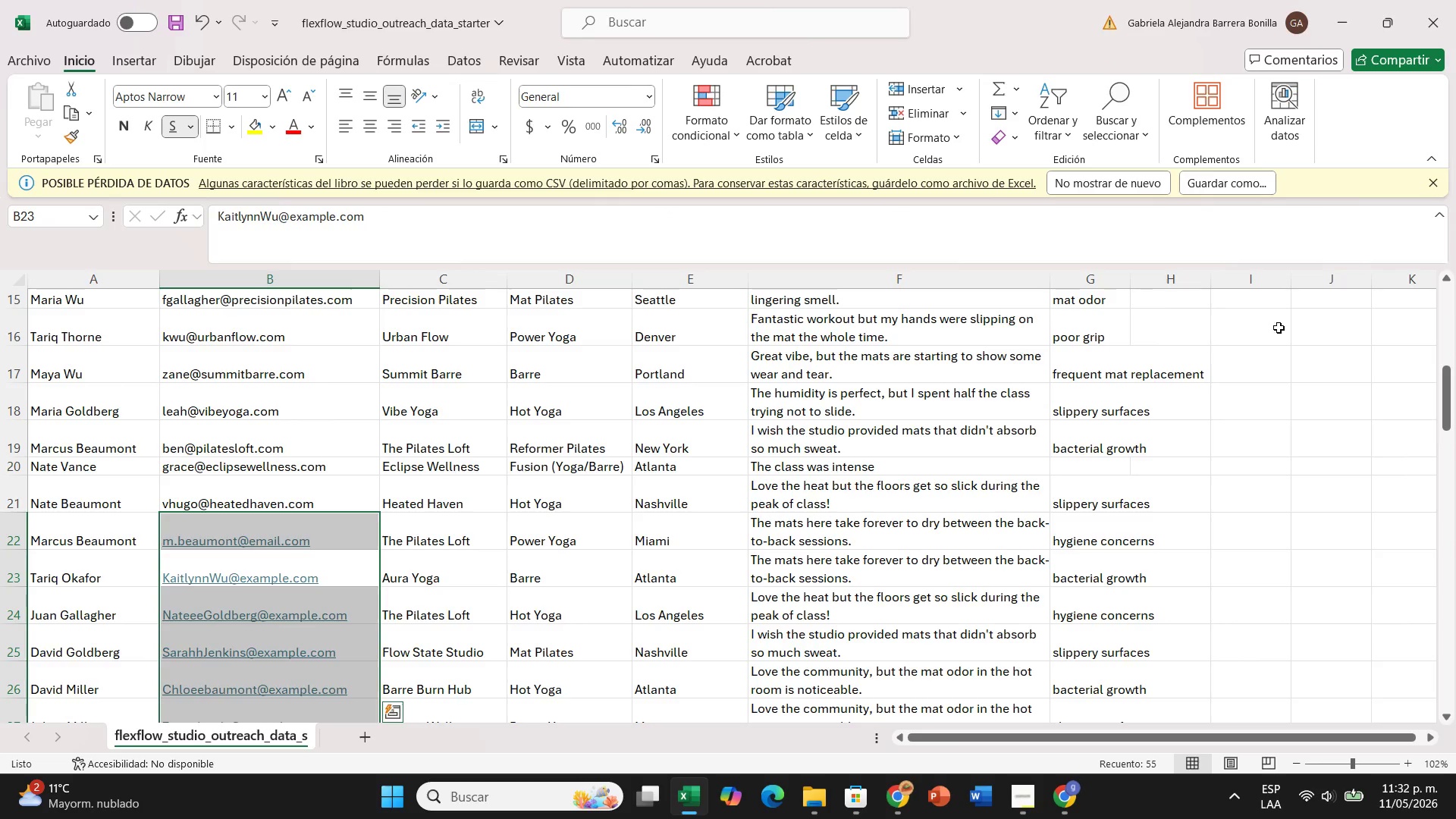 
left_click([1403, 383])
 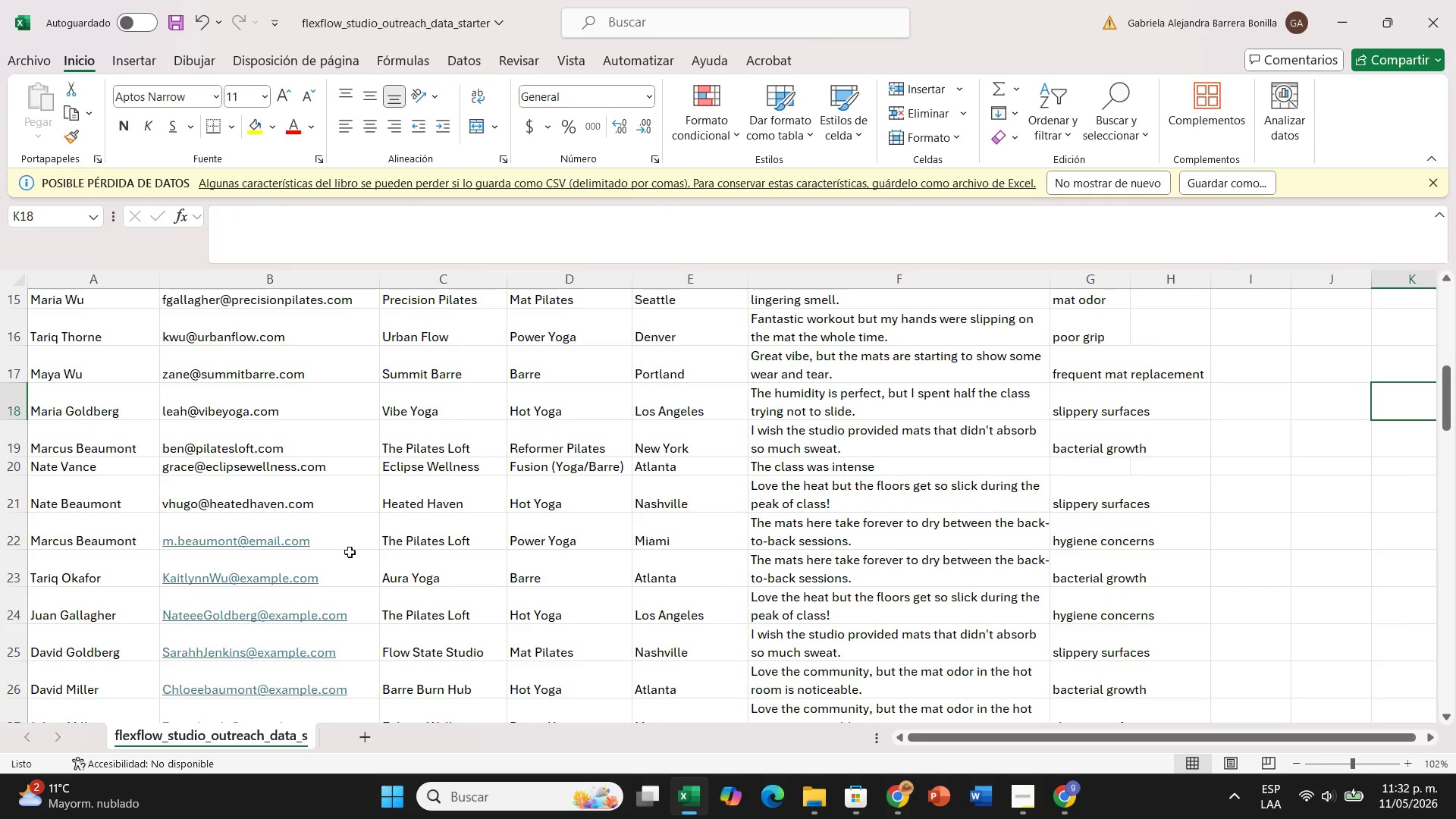 
left_click([311, 538])
 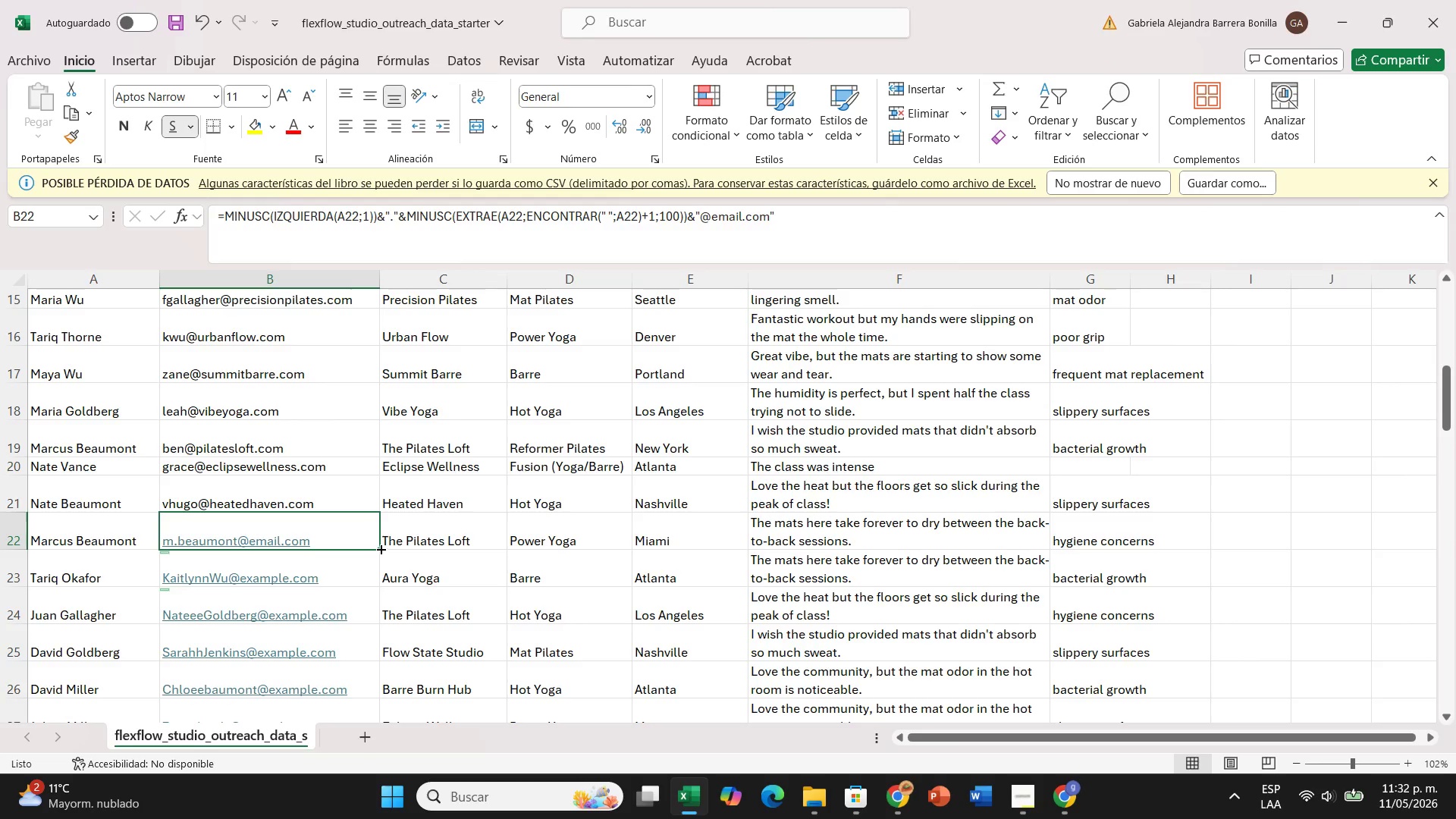 
left_click_drag(start_coordinate=[380, 548], to_coordinate=[334, 626])
 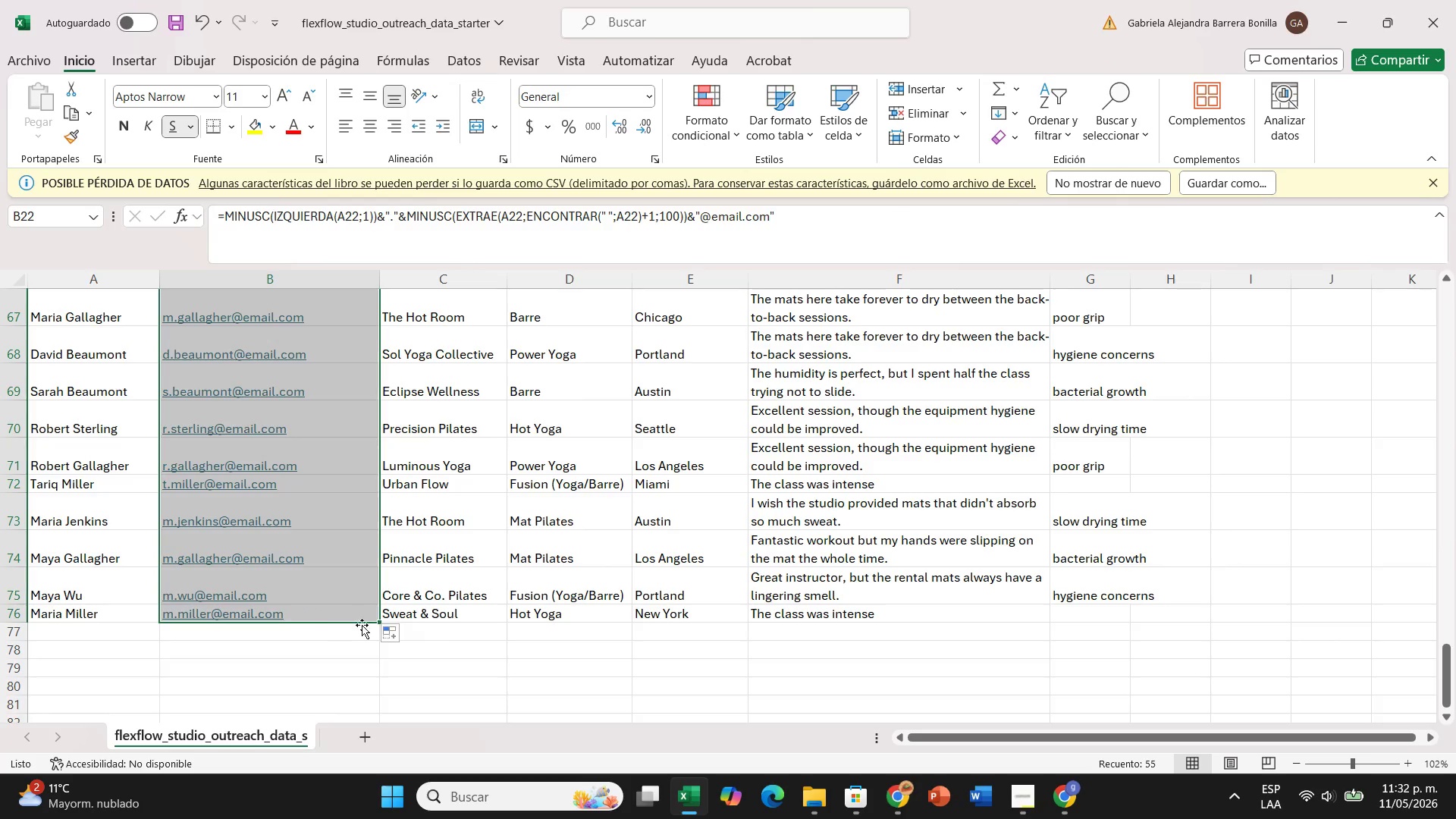 
scroll: coordinate [427, 479], scroll_direction: up, amount: 35.0
 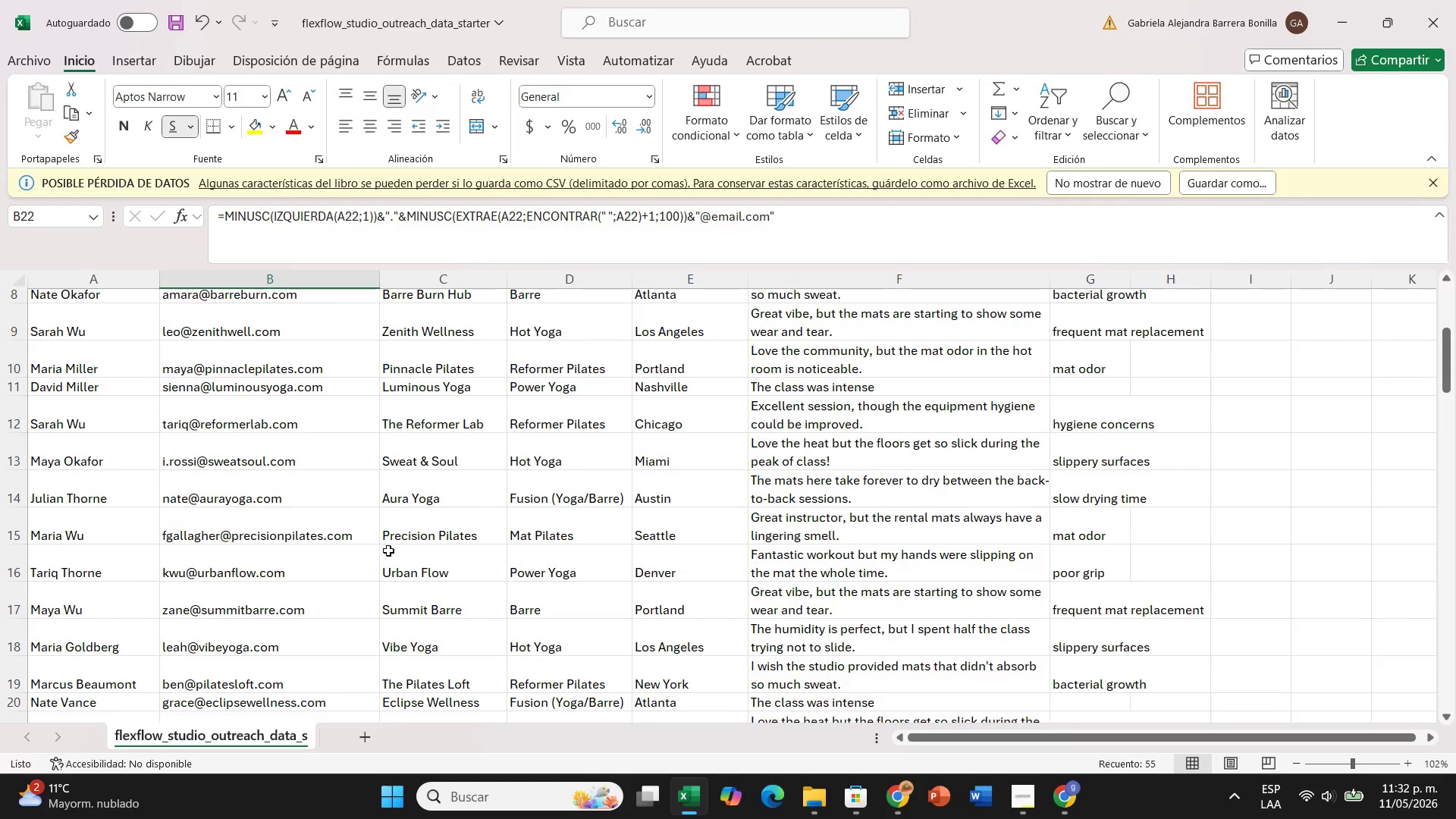 
scroll: coordinate [371, 580], scroll_direction: down, amount: 2.0
 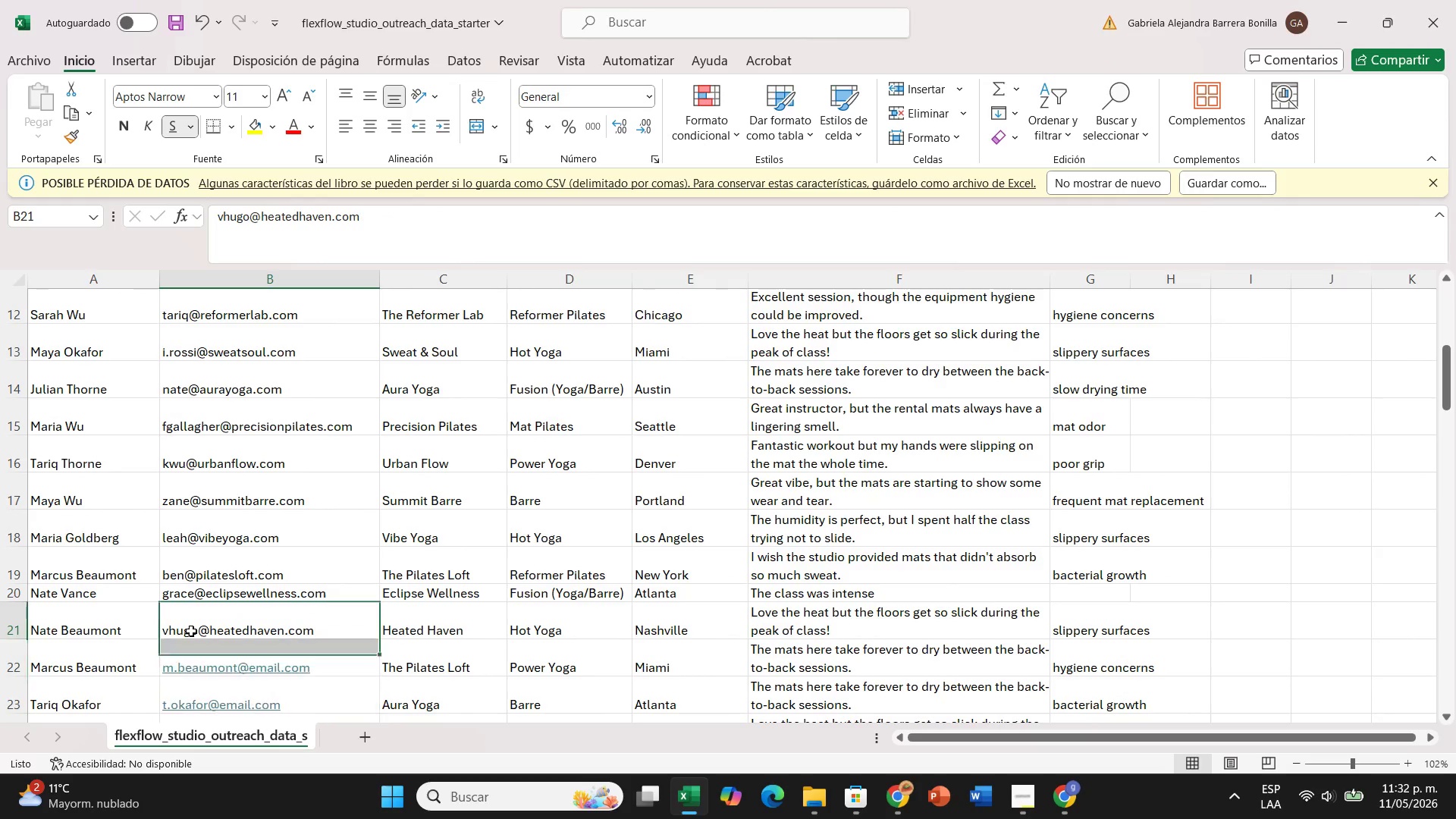 
double_click([191, 631])
 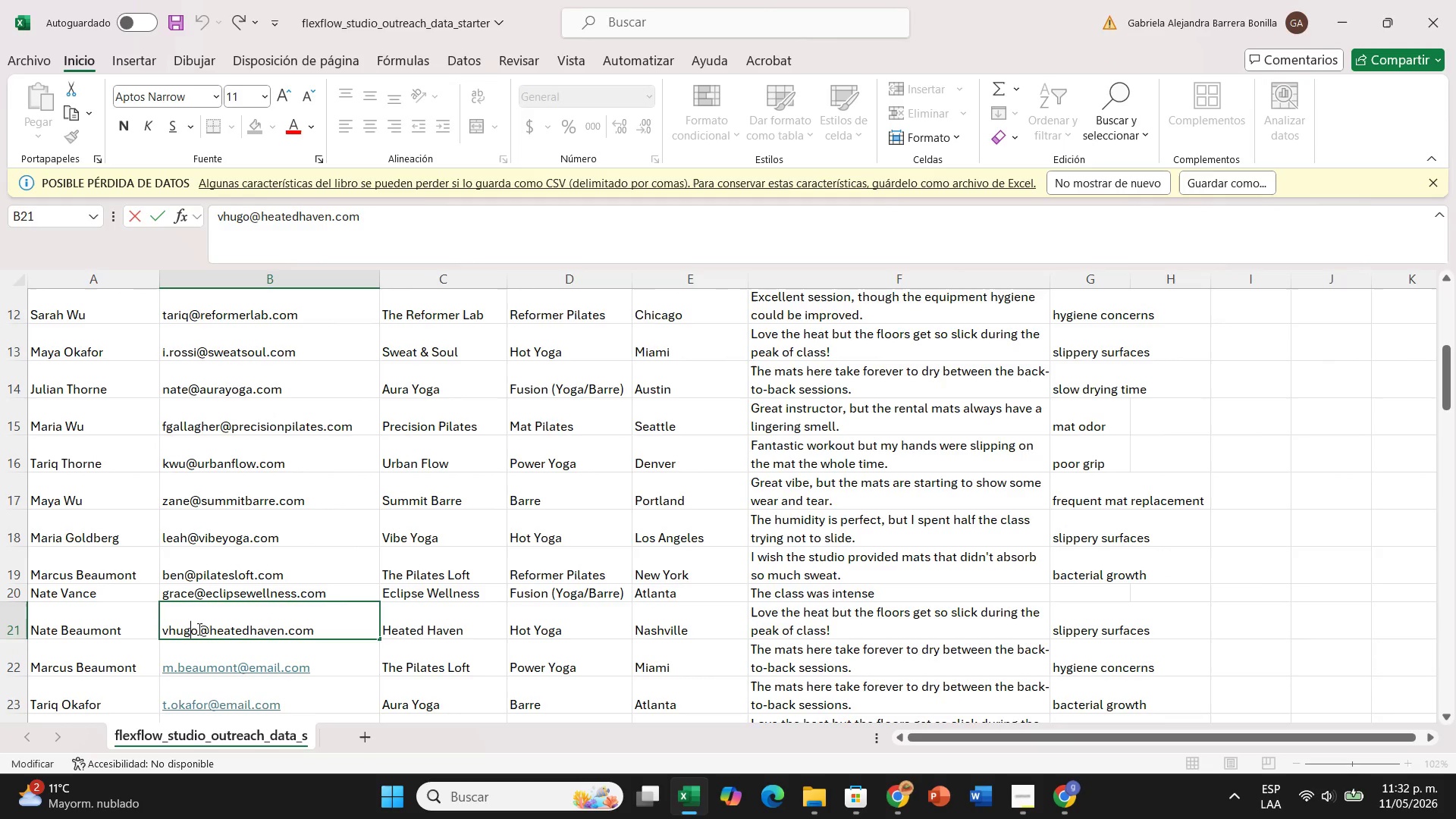 
left_click([195, 629])
 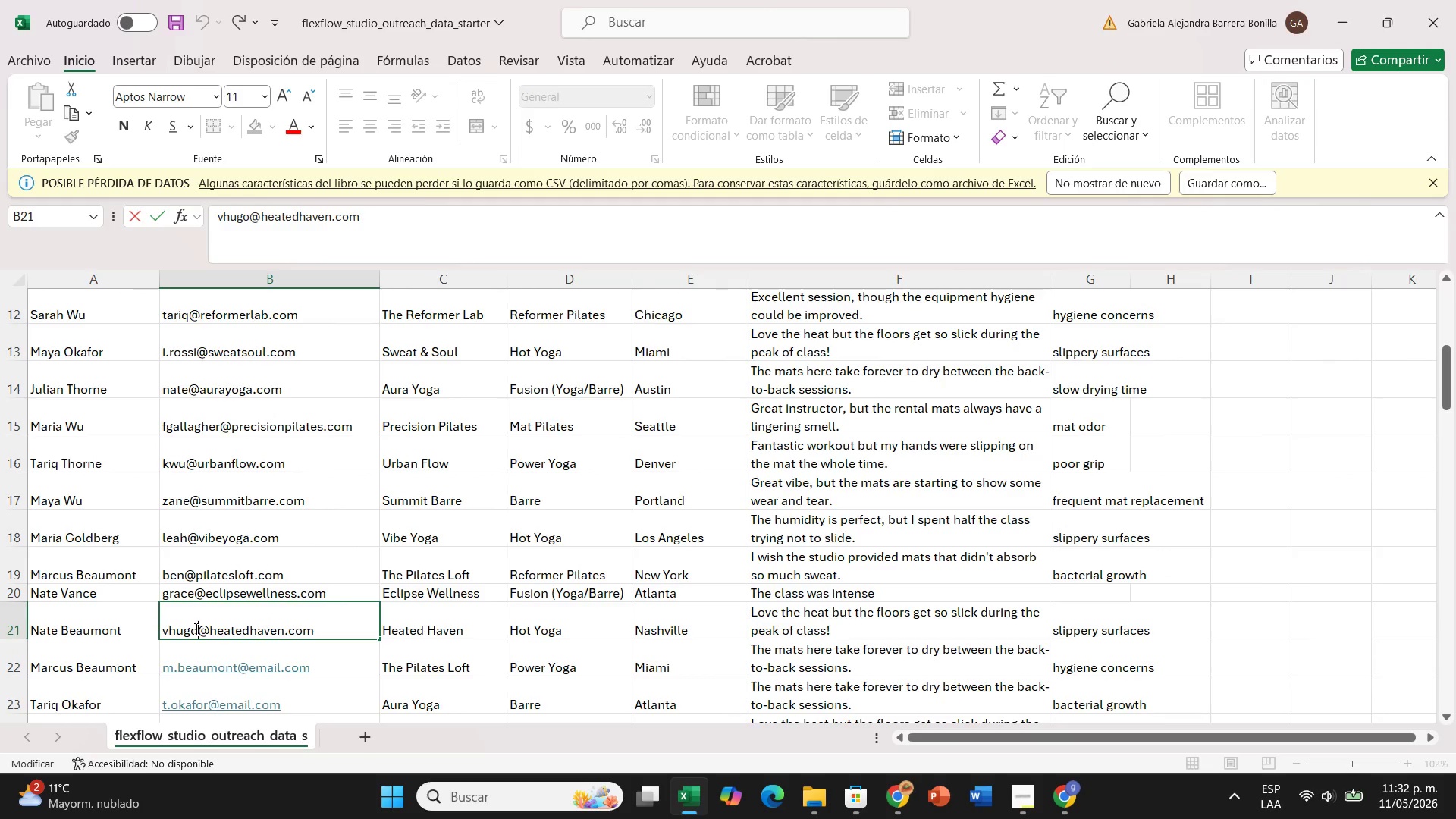 
key(Backspace)
key(Backspace)
key(Backspace)
key(Backspace)
key(Backspace)
type(natebe)
 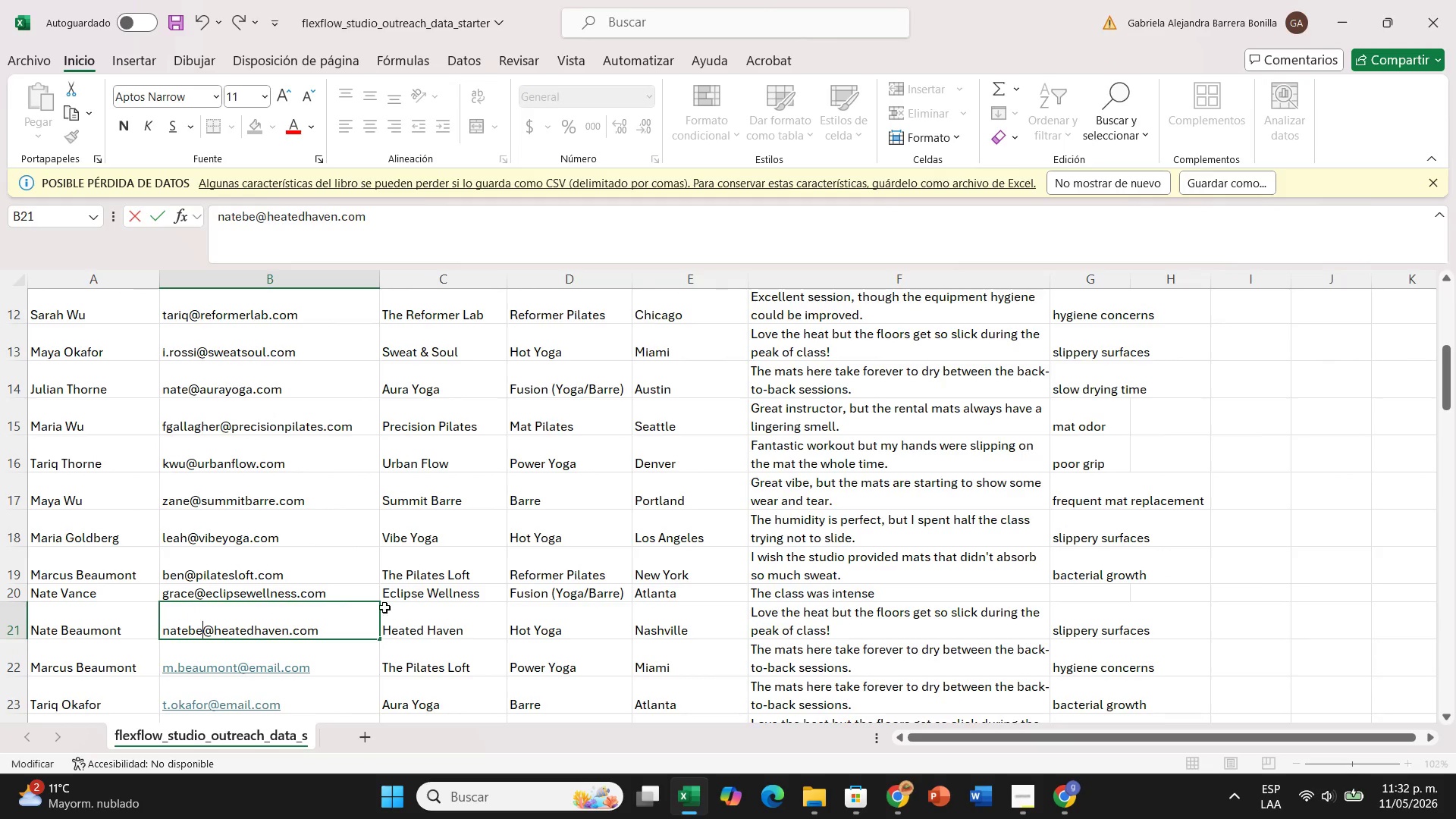 
left_click([388, 607])
 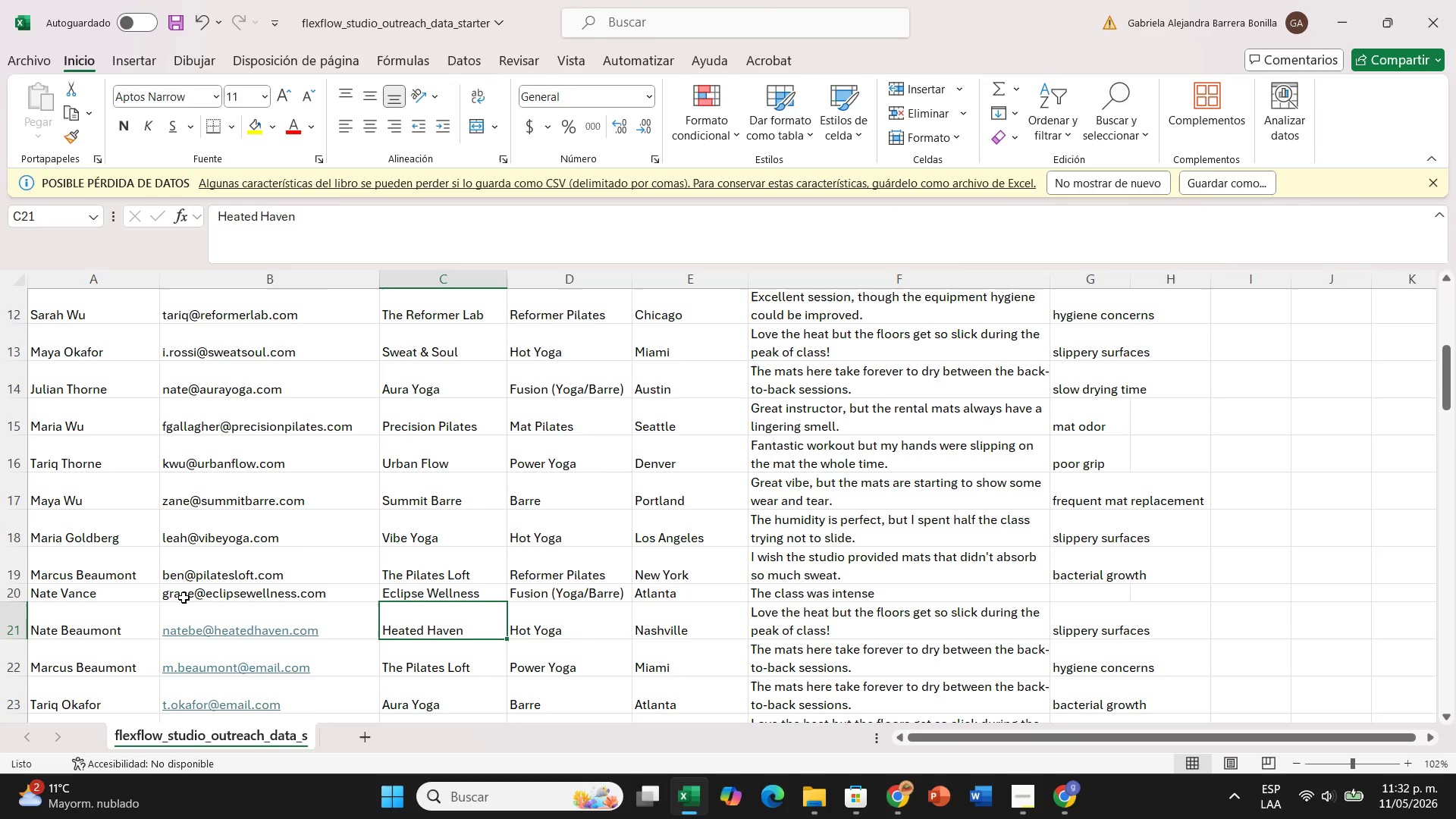 
double_click([175, 589])
 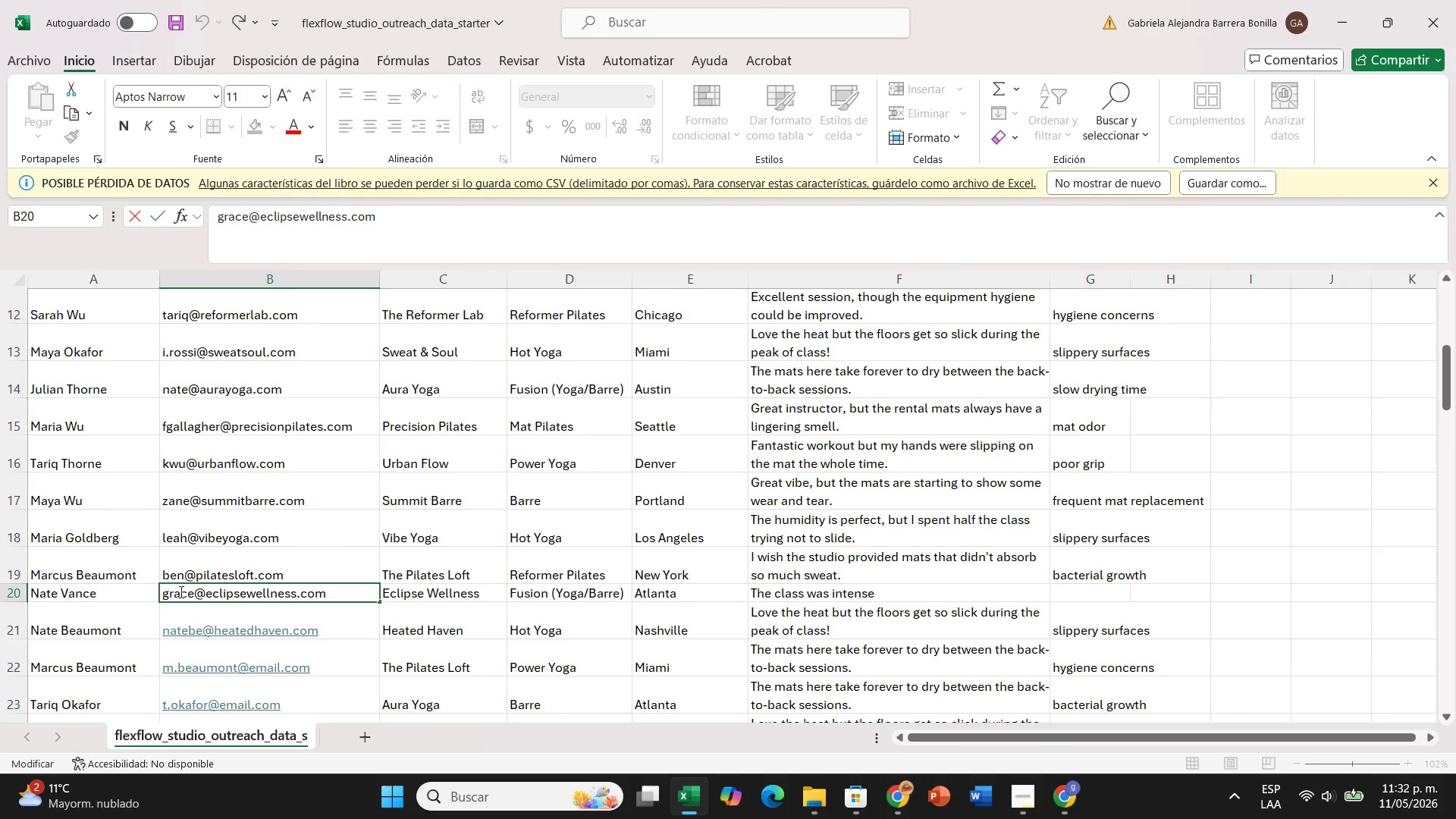 
key(Backspace)
 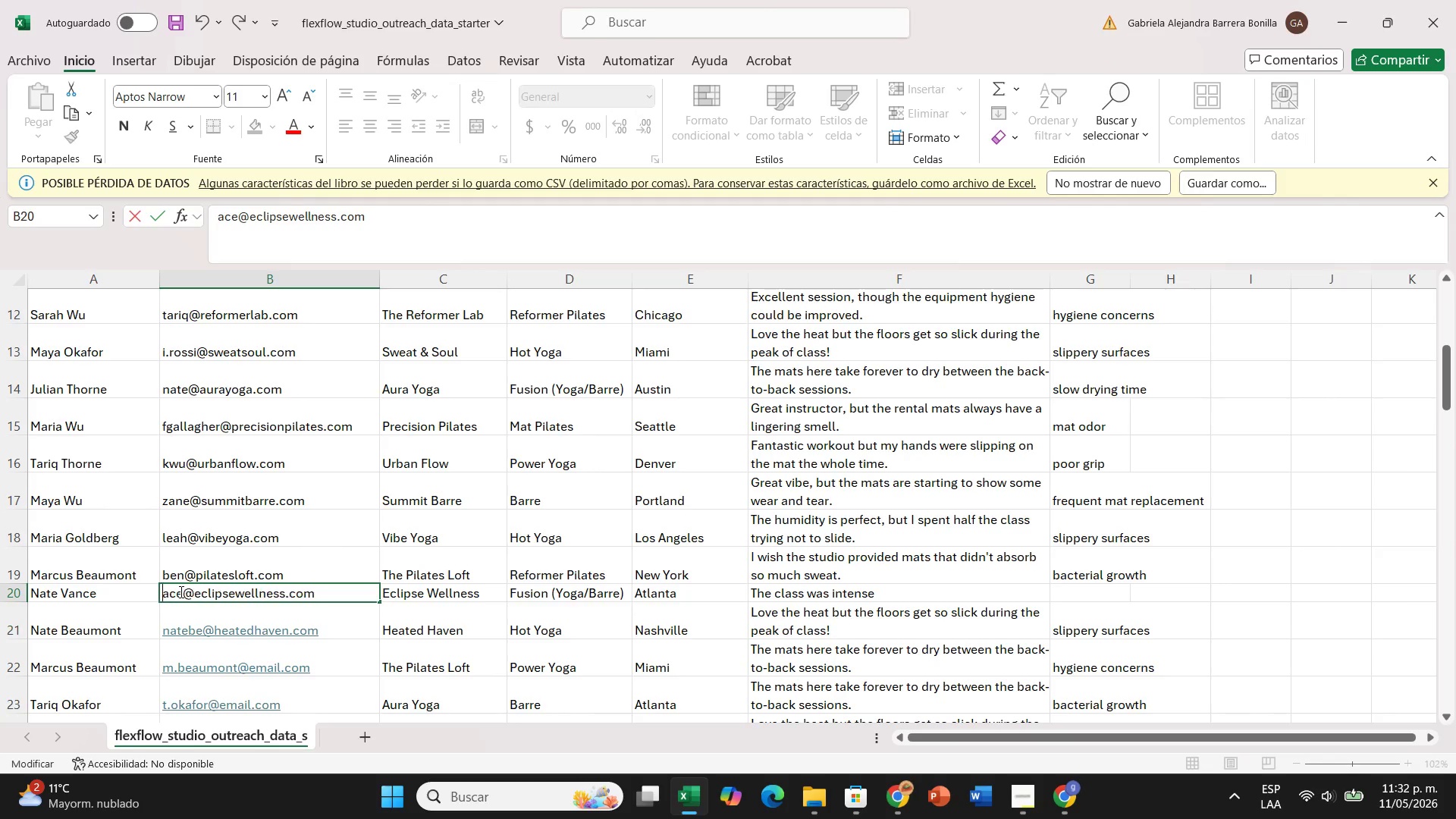 
key(Backspace)
 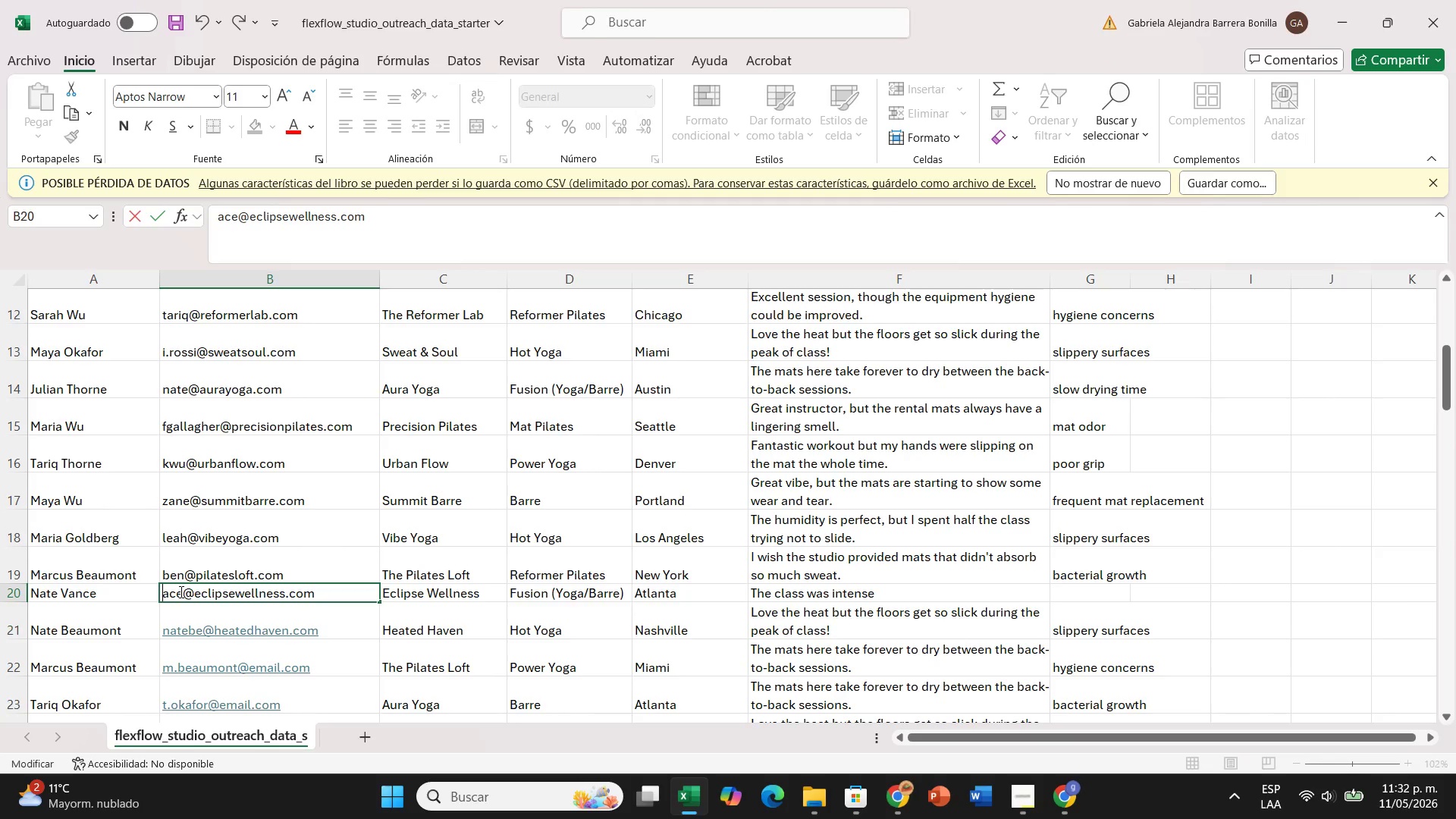 
key(Backspace)
 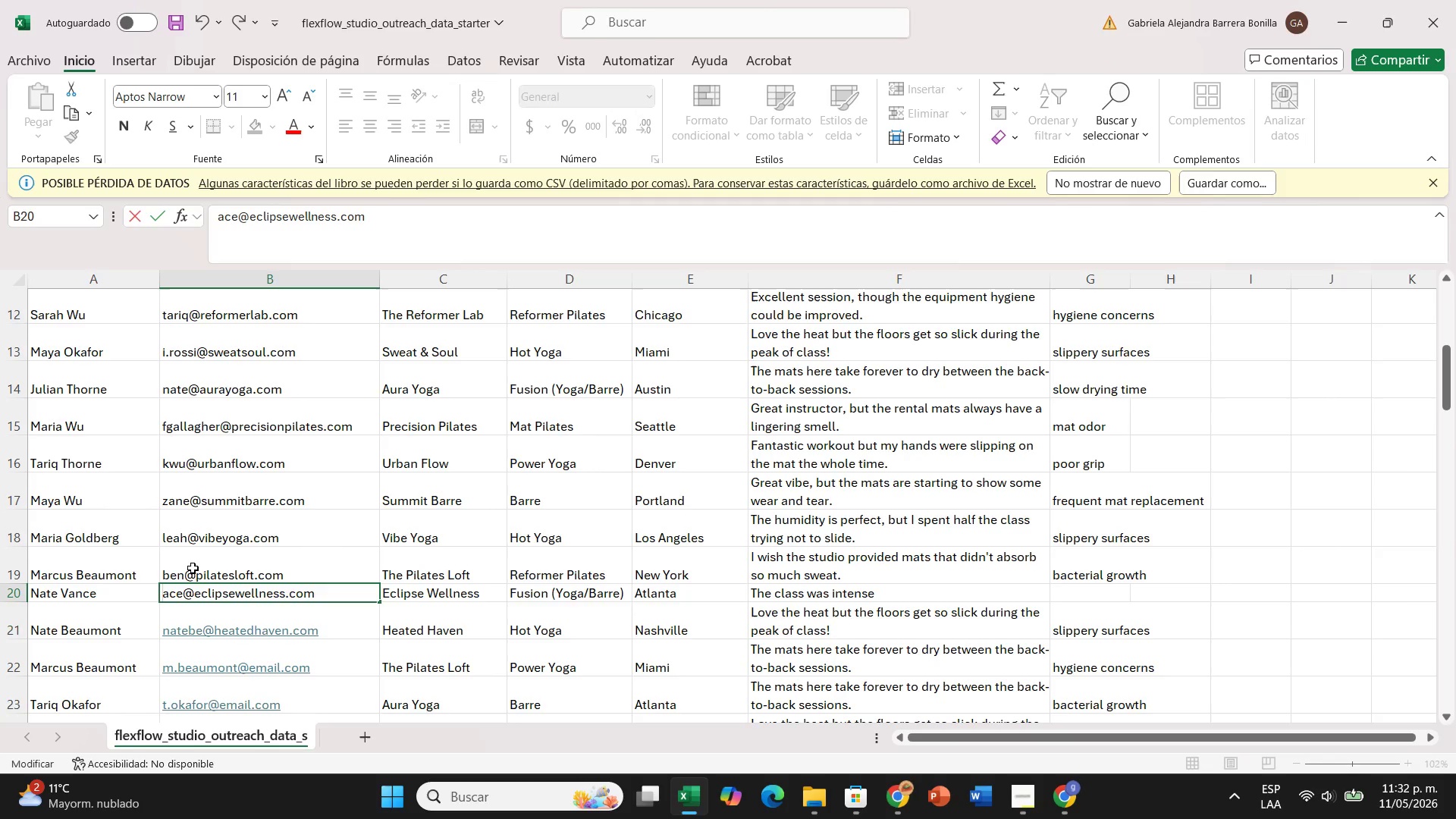 
left_click([193, 568])
 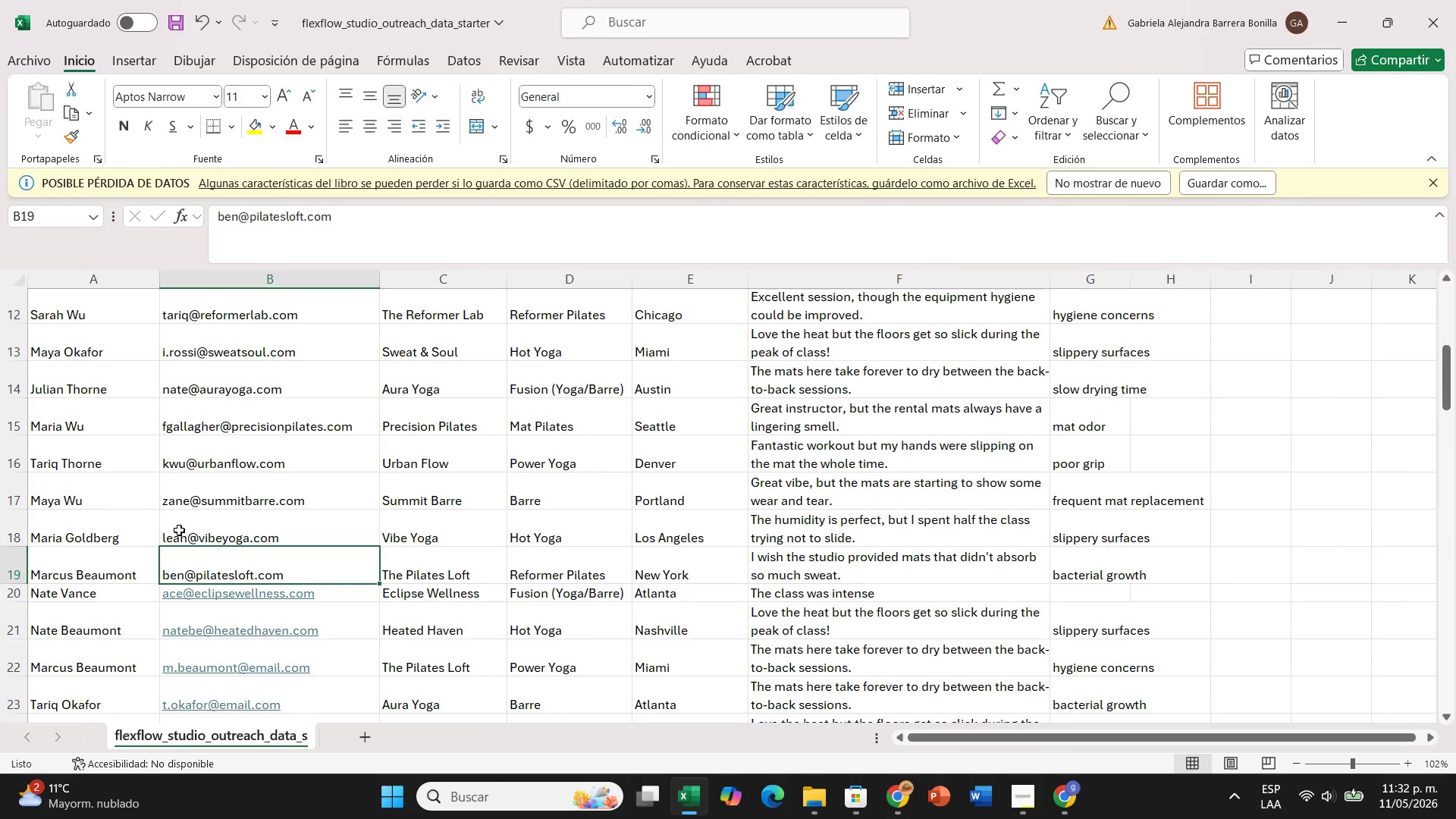 
double_click([179, 530])
 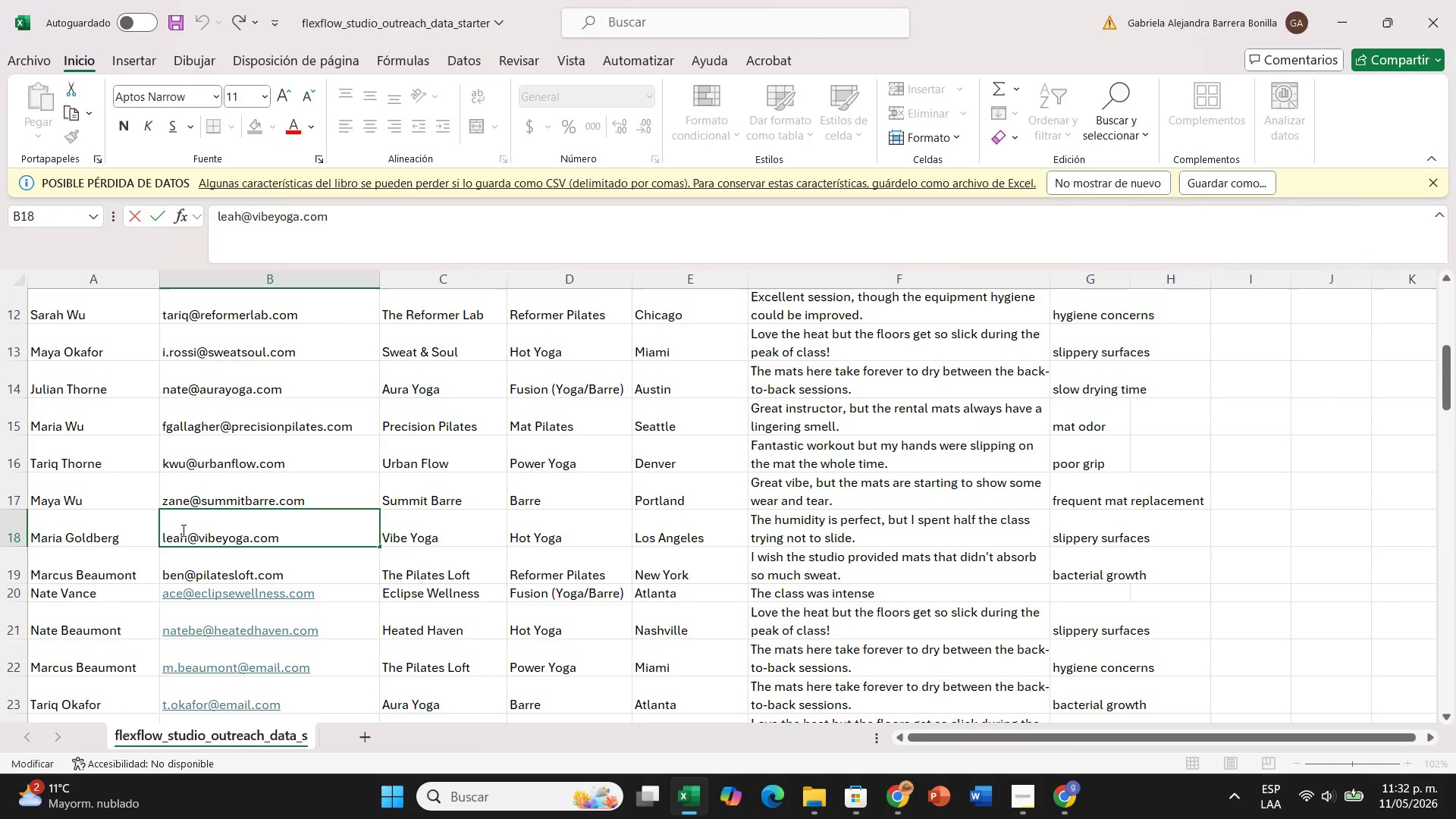 
type(]])
key(Backspace)
key(Backspace)
key(Backspace)
key(Backspace)
key(Backspace)
type(maria)
 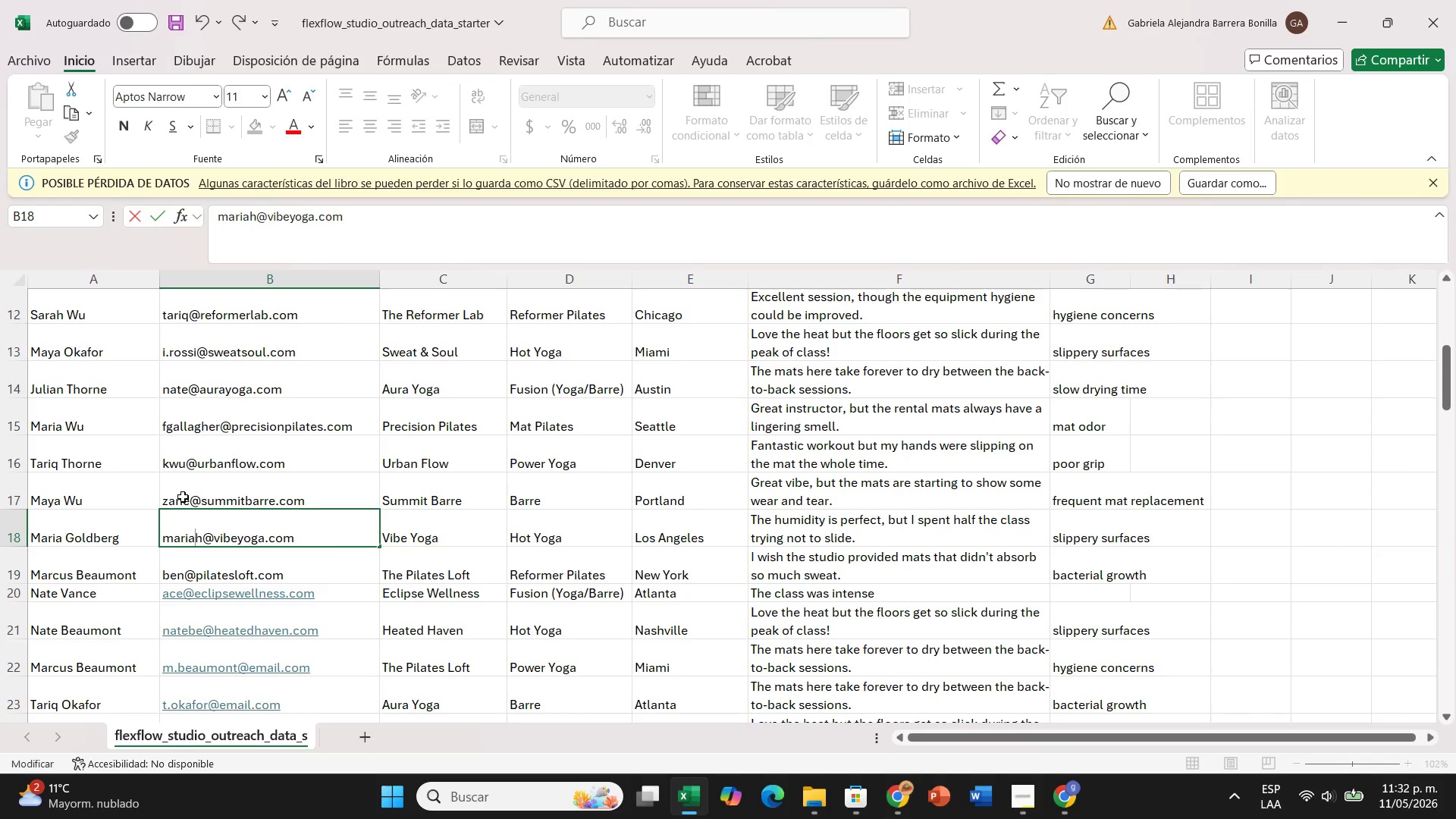 
double_click([180, 504])
 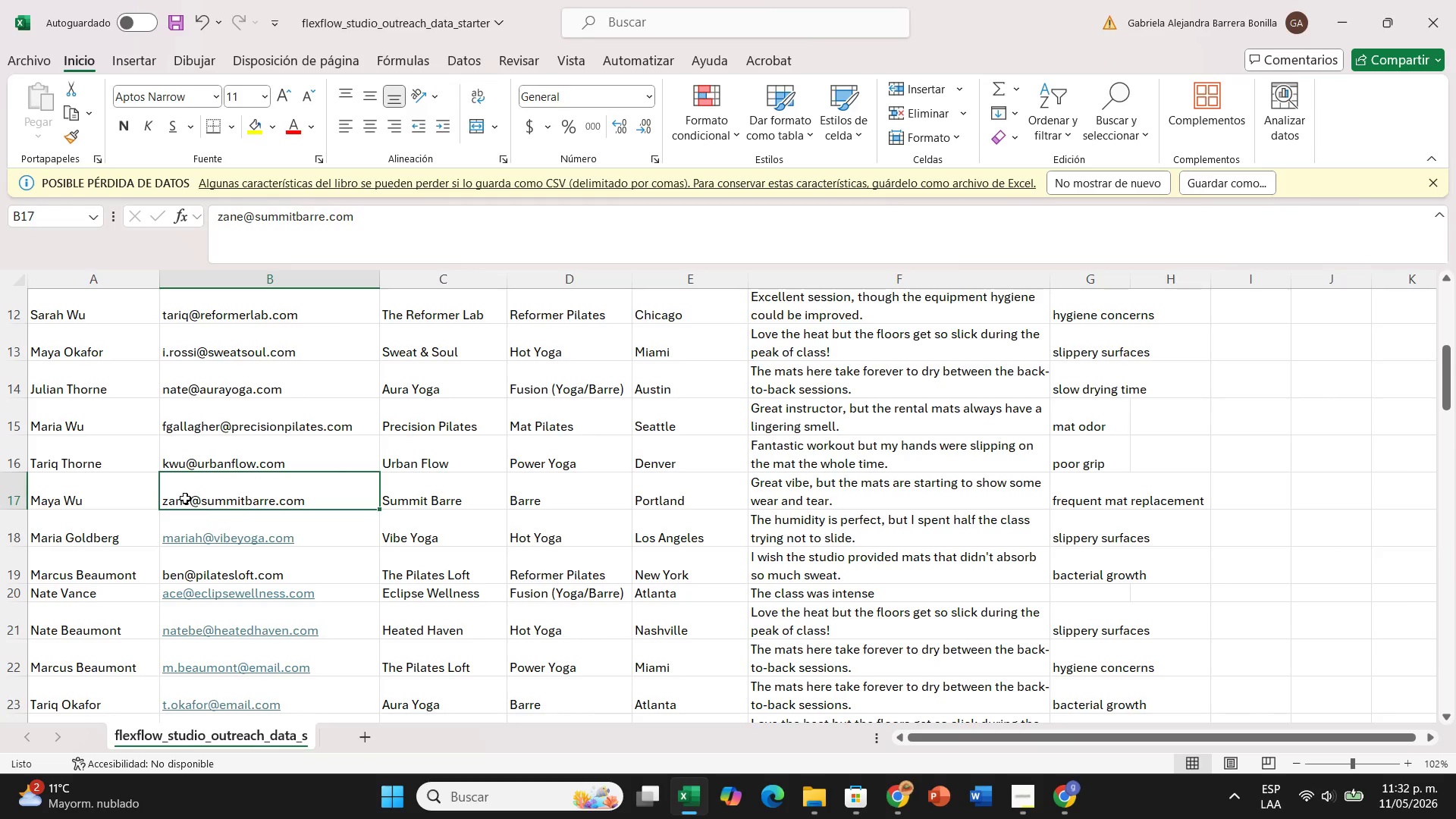 
double_click([185, 498])
 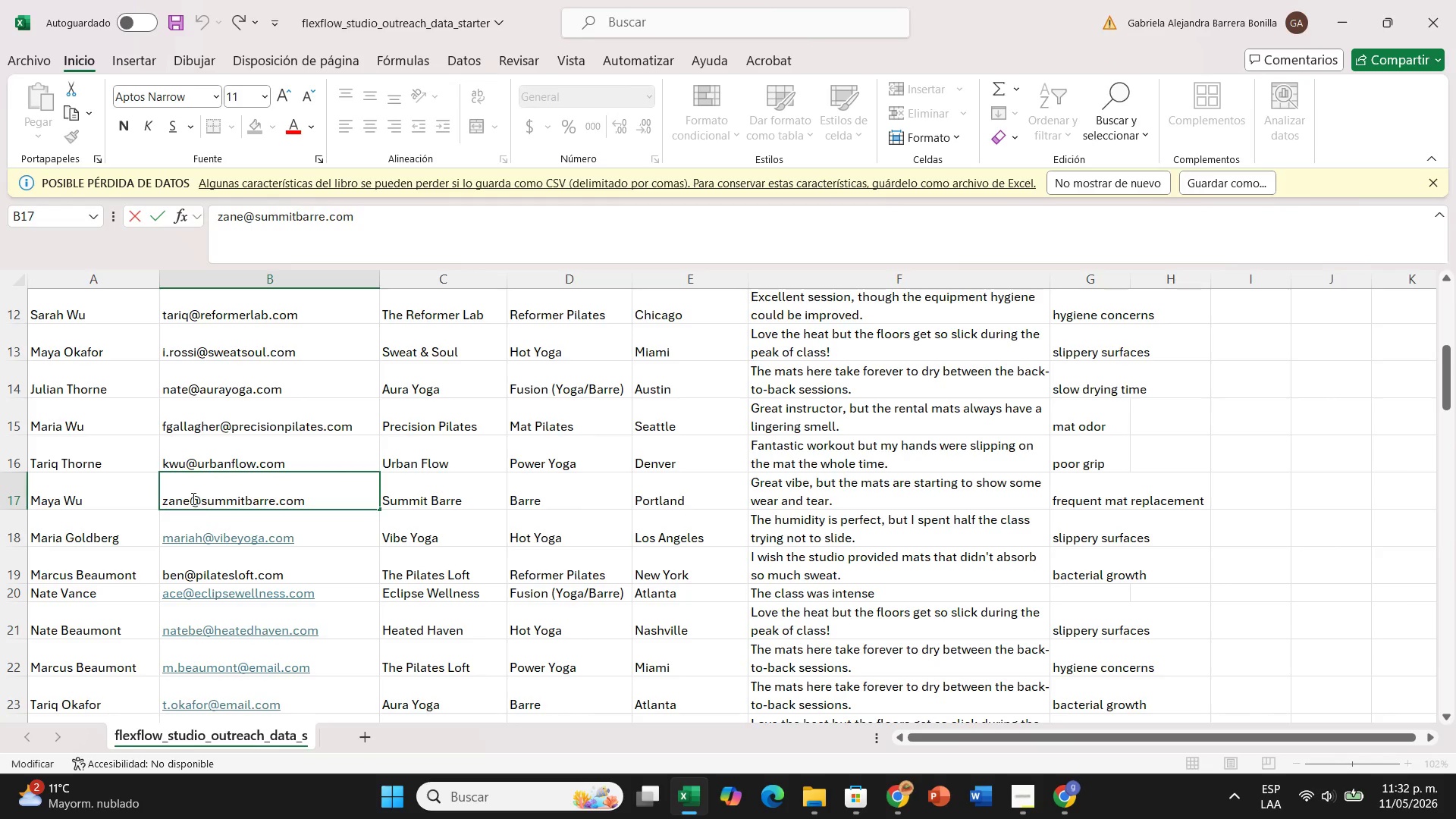 
key(Backspace)
key(Backspace)
key(Backspace)
type(m)
key(Backspace)
type(mayu)
 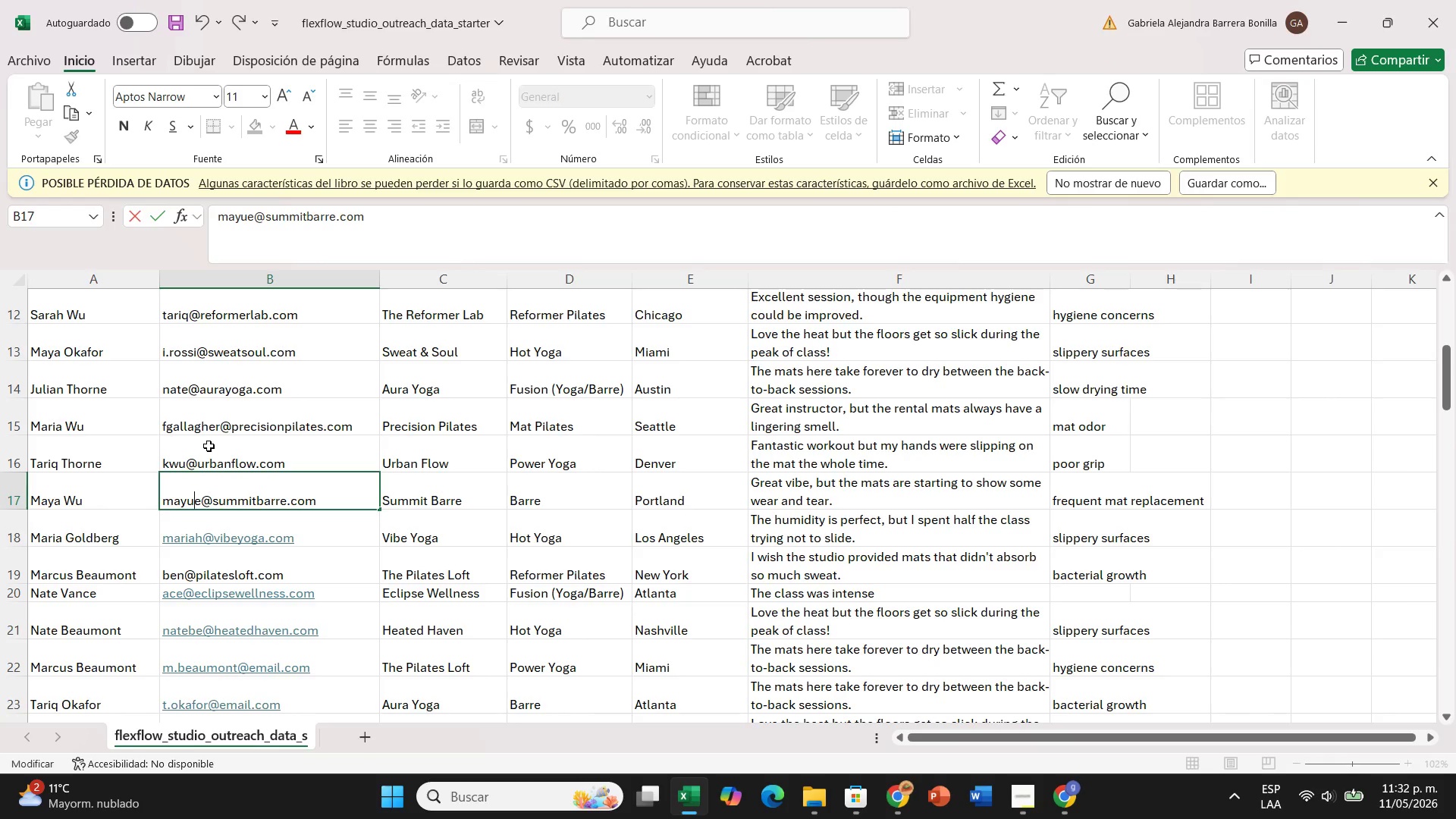 
left_click([209, 446])
 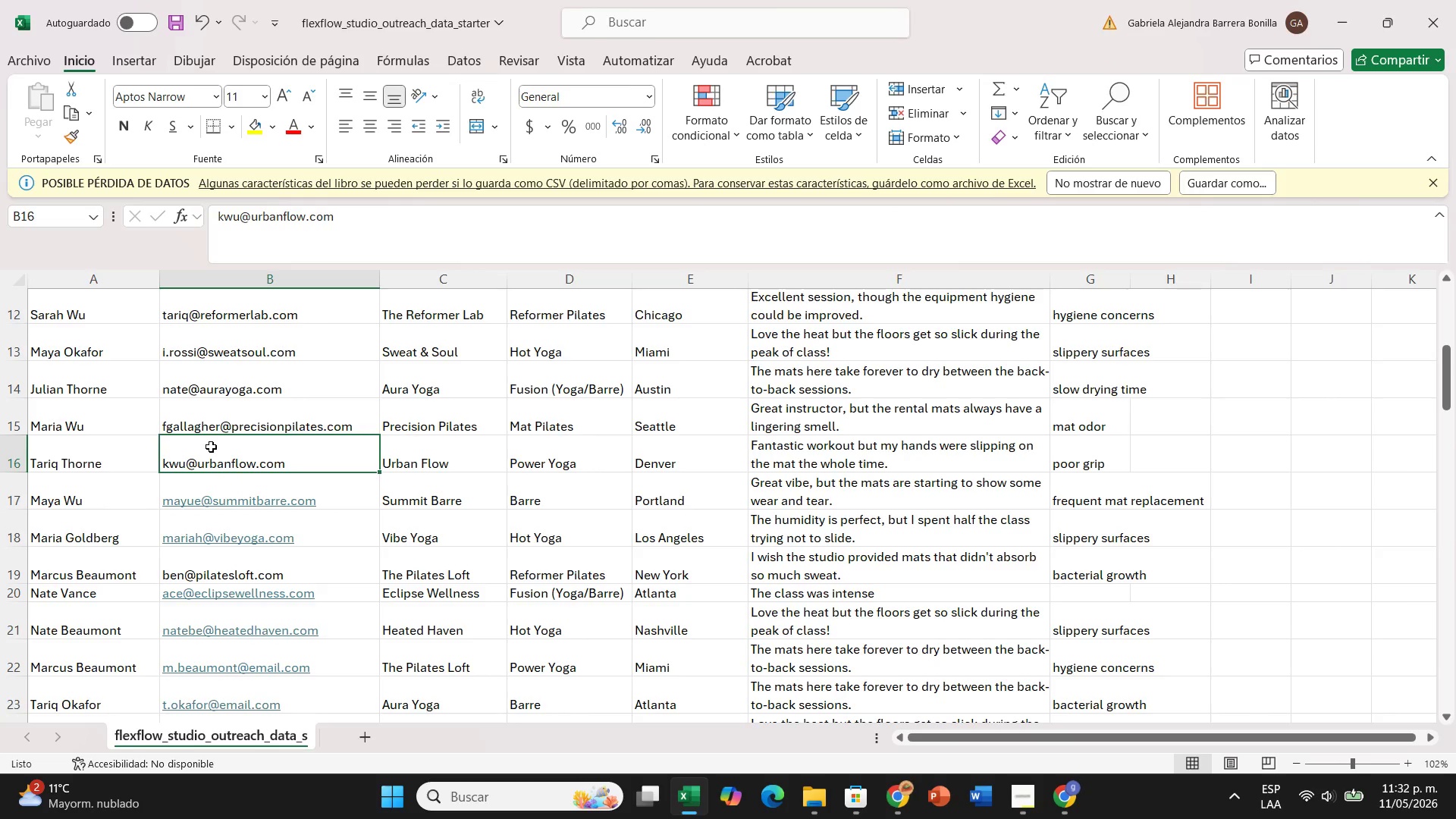 
scroll: coordinate [211, 447], scroll_direction: up, amount: 1.0
 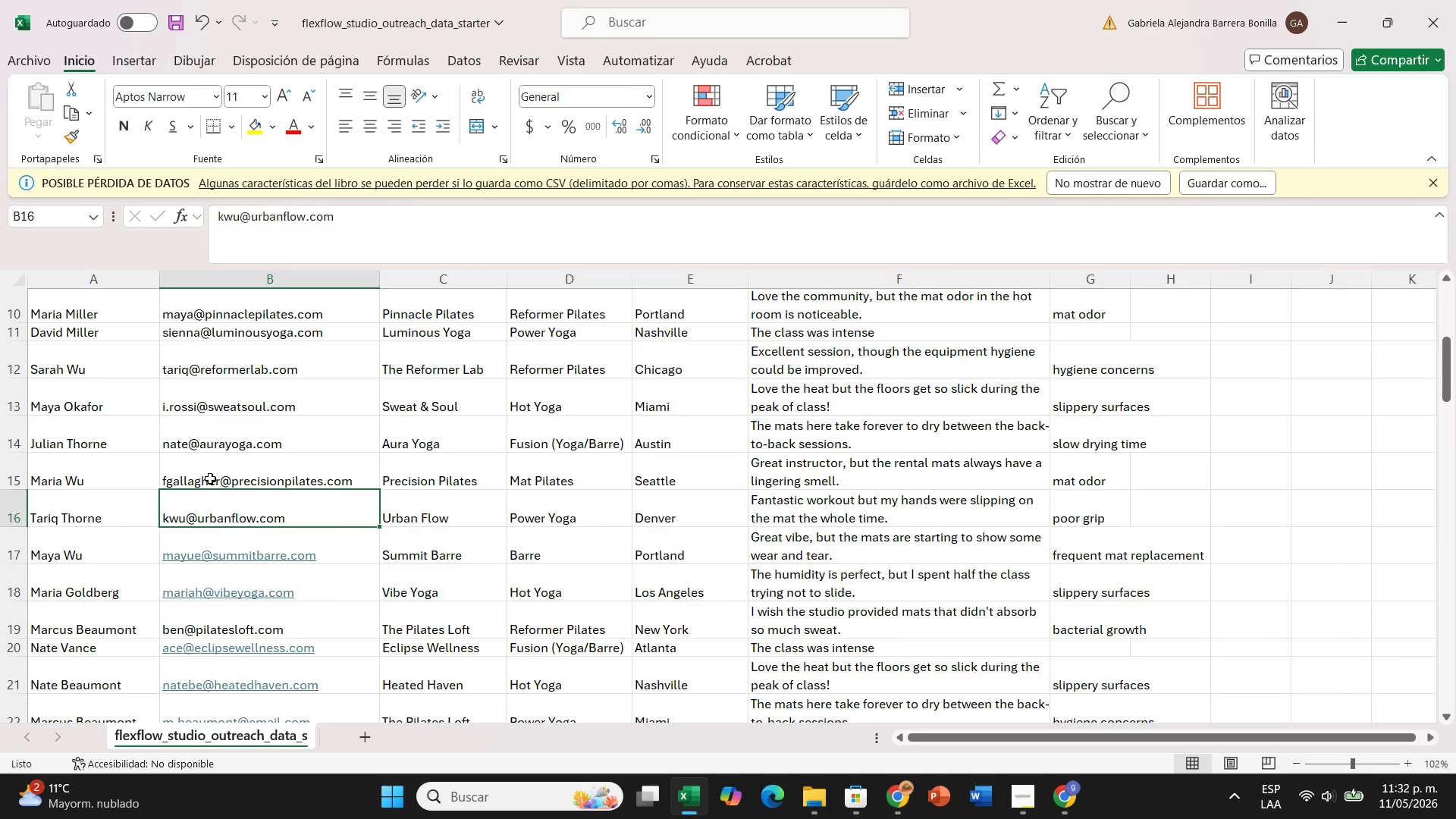 
left_click([210, 479])
 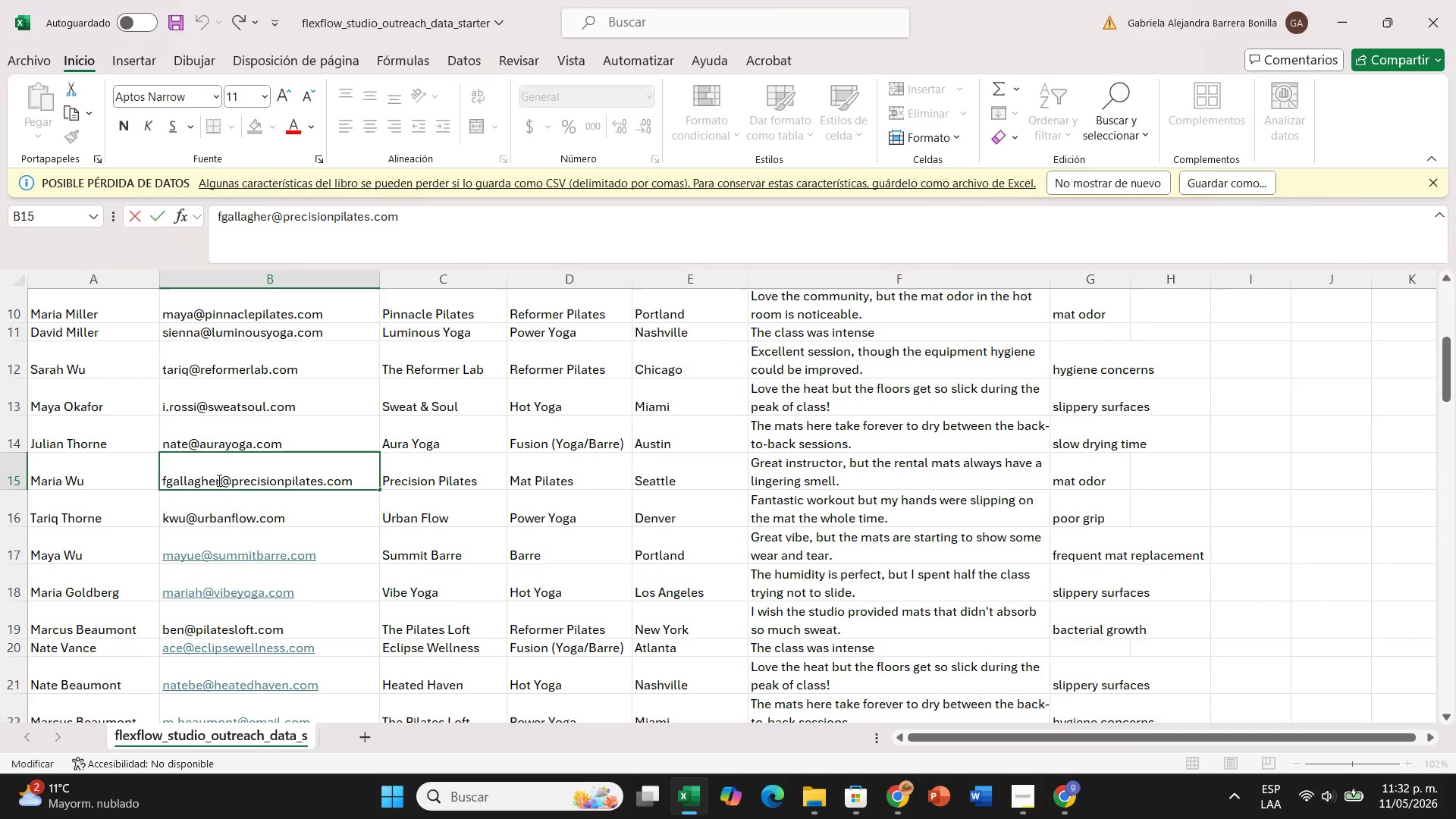 
left_click([219, 480])
 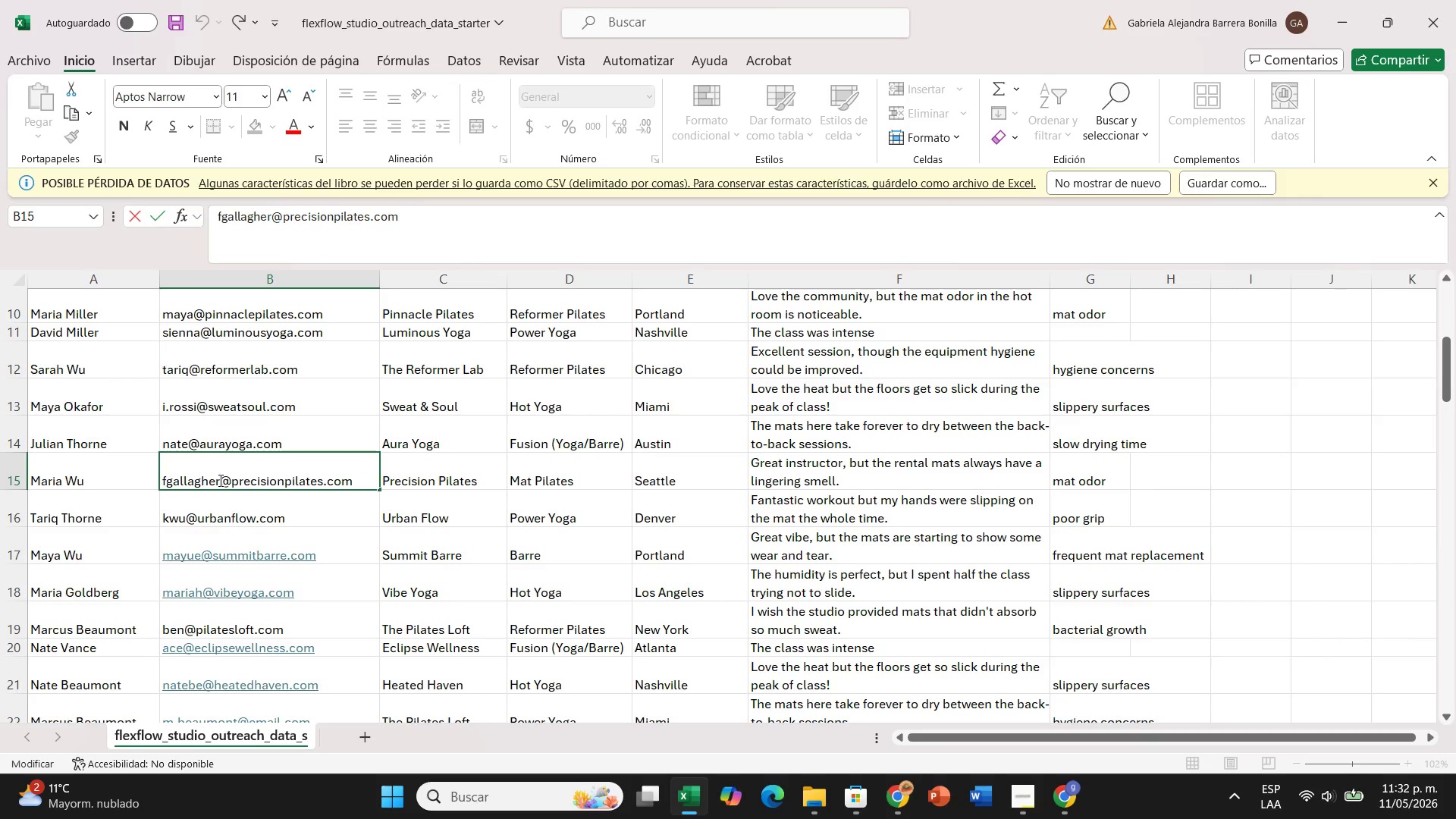 
hold_key(key=Backspace, duration=0.59)
 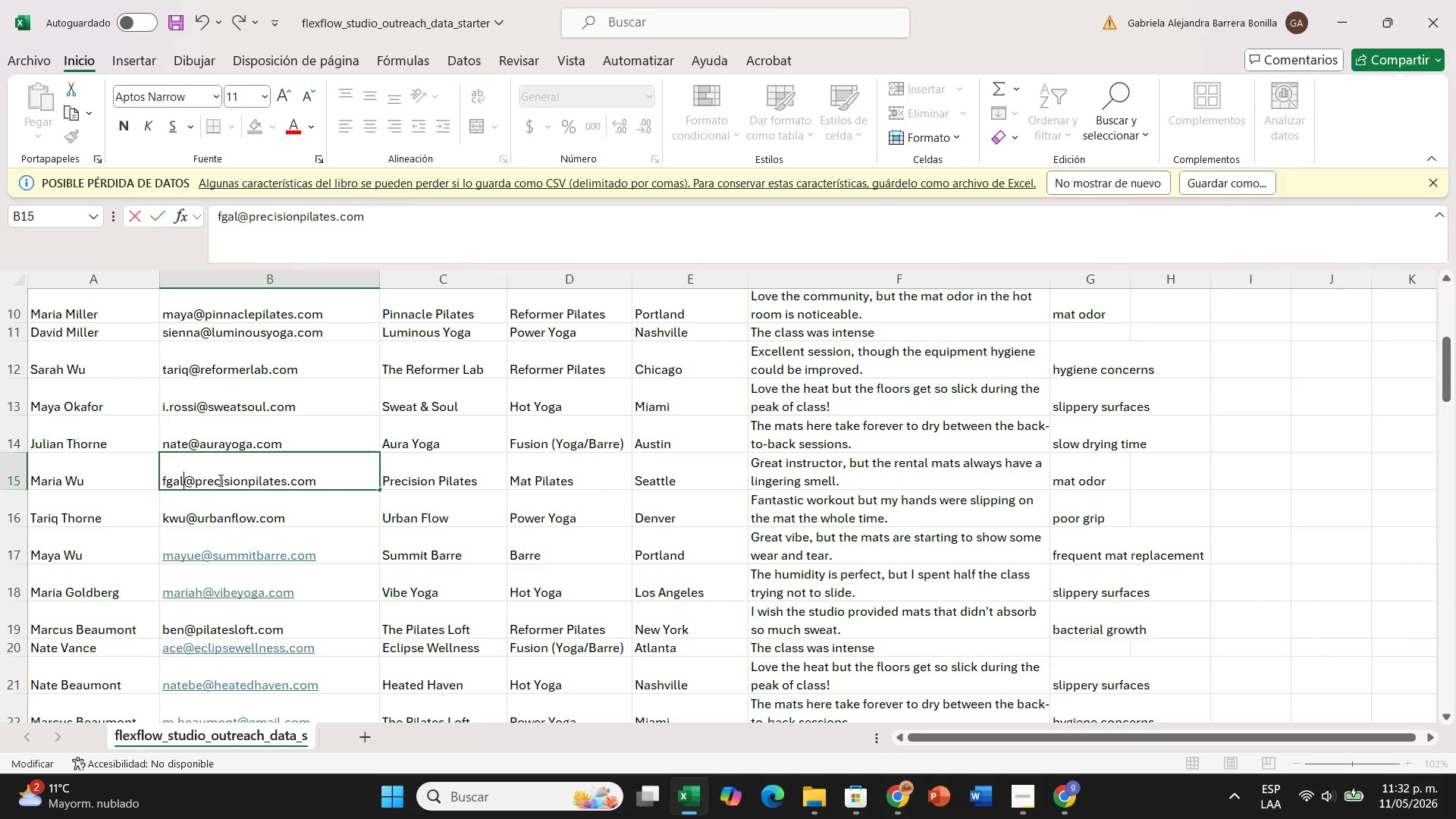 
key(Backspace)
key(Backspace)
key(Backspace)
key(Backspace)
type(mwuuu)
 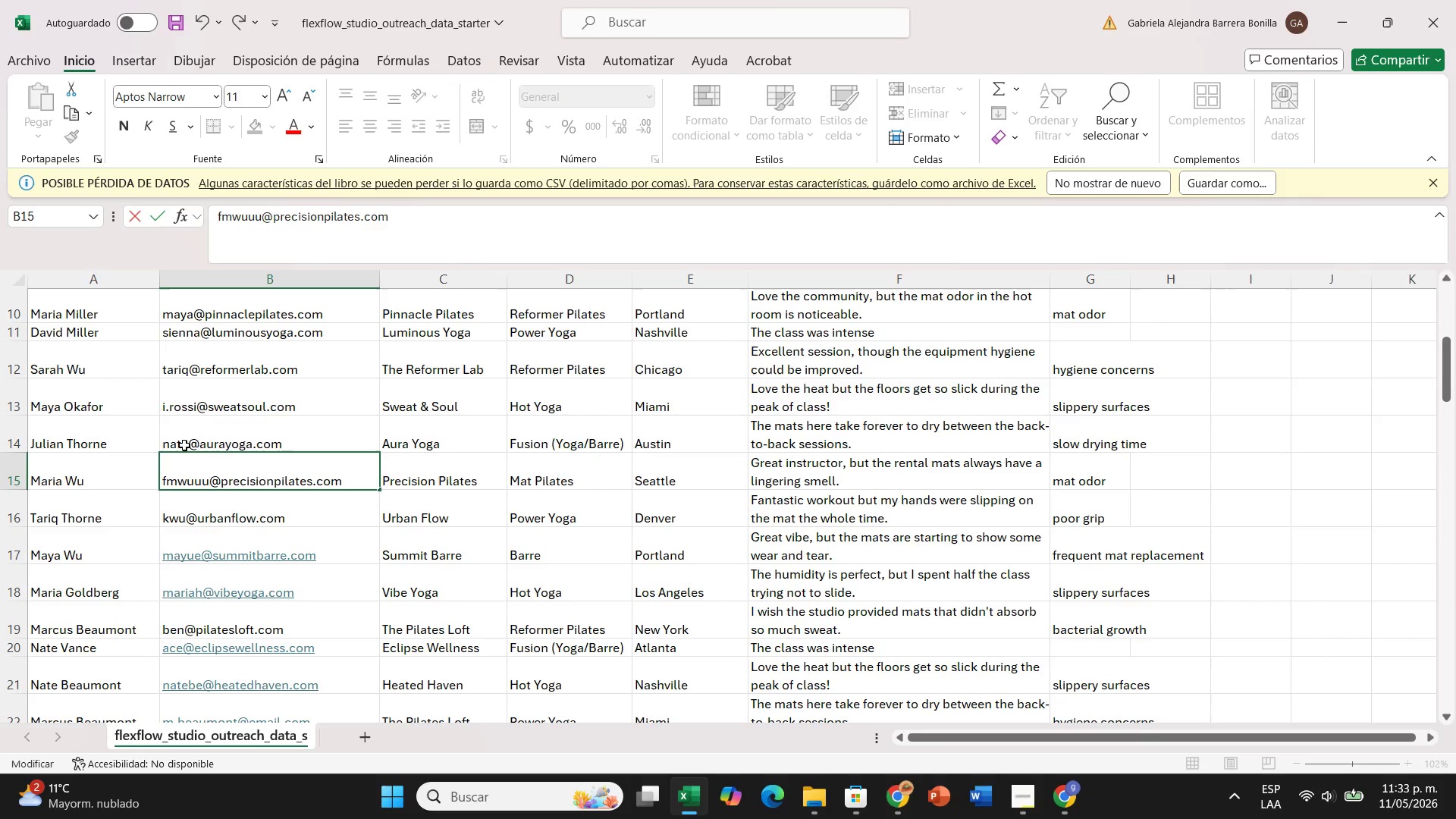 
double_click([185, 445])
 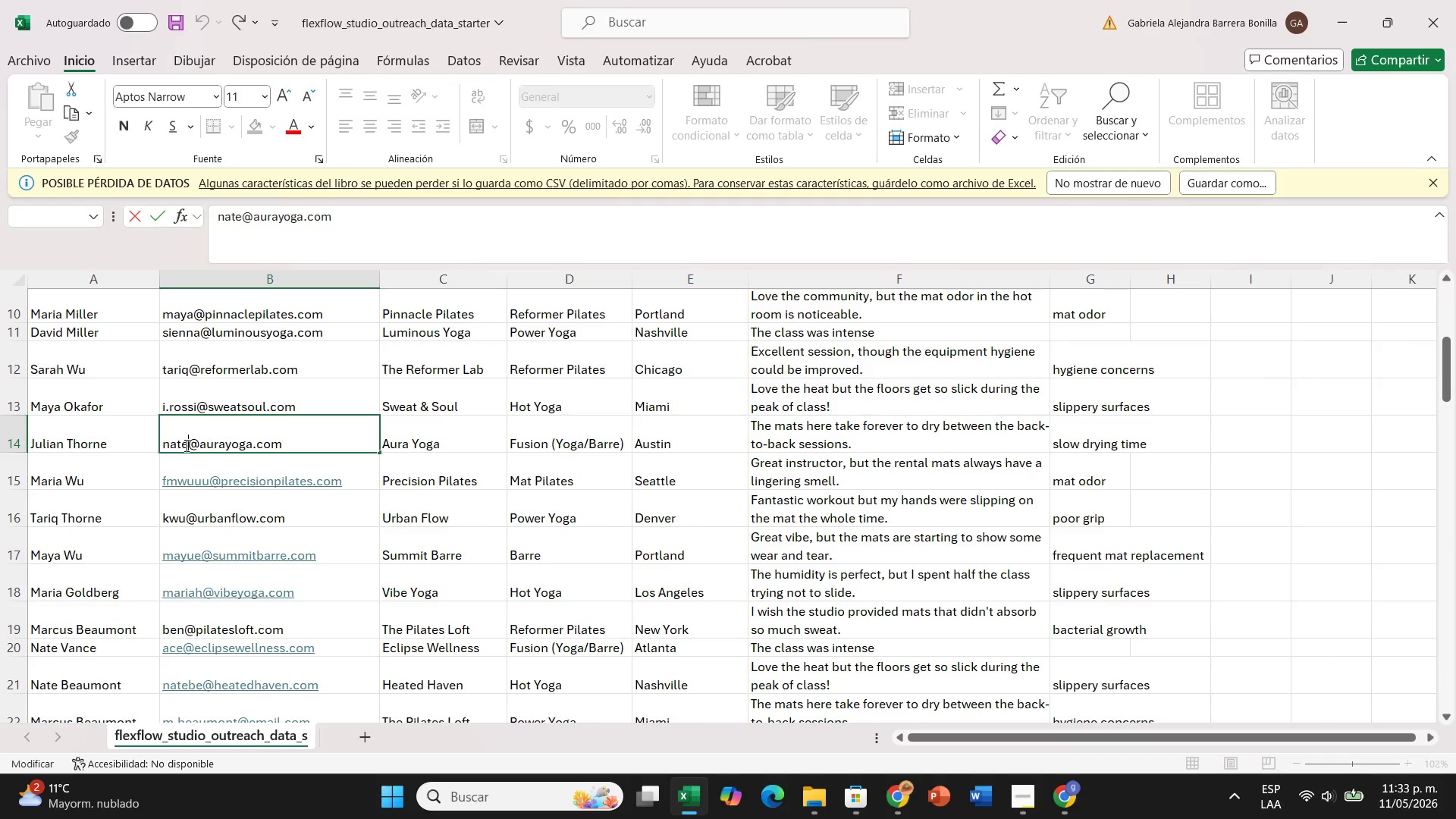 
hold_key(key=Backspace, duration=0.52)
 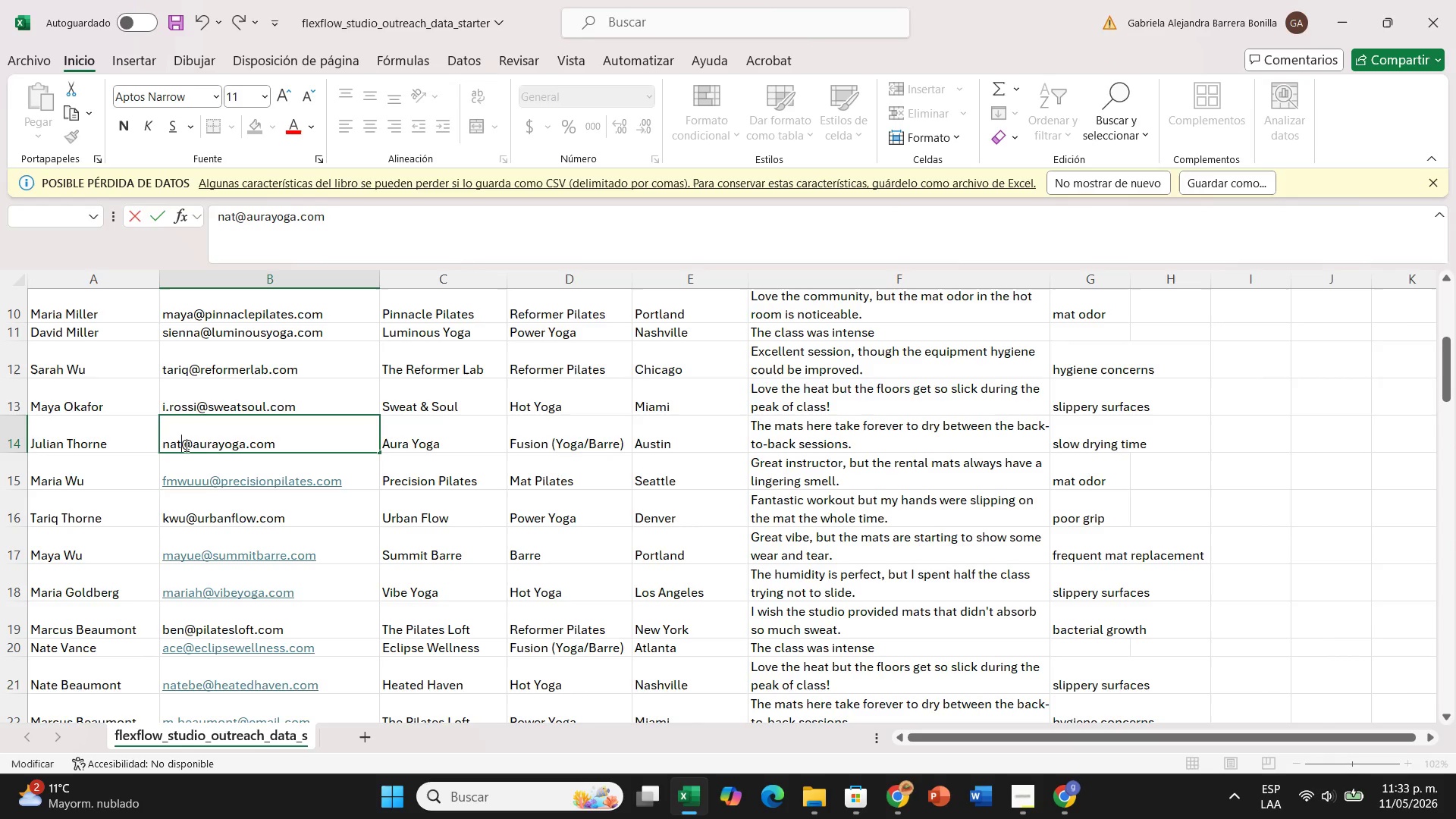 
key(Backspace)
key(Backspace)
key(Backspace)
type(thorne)
 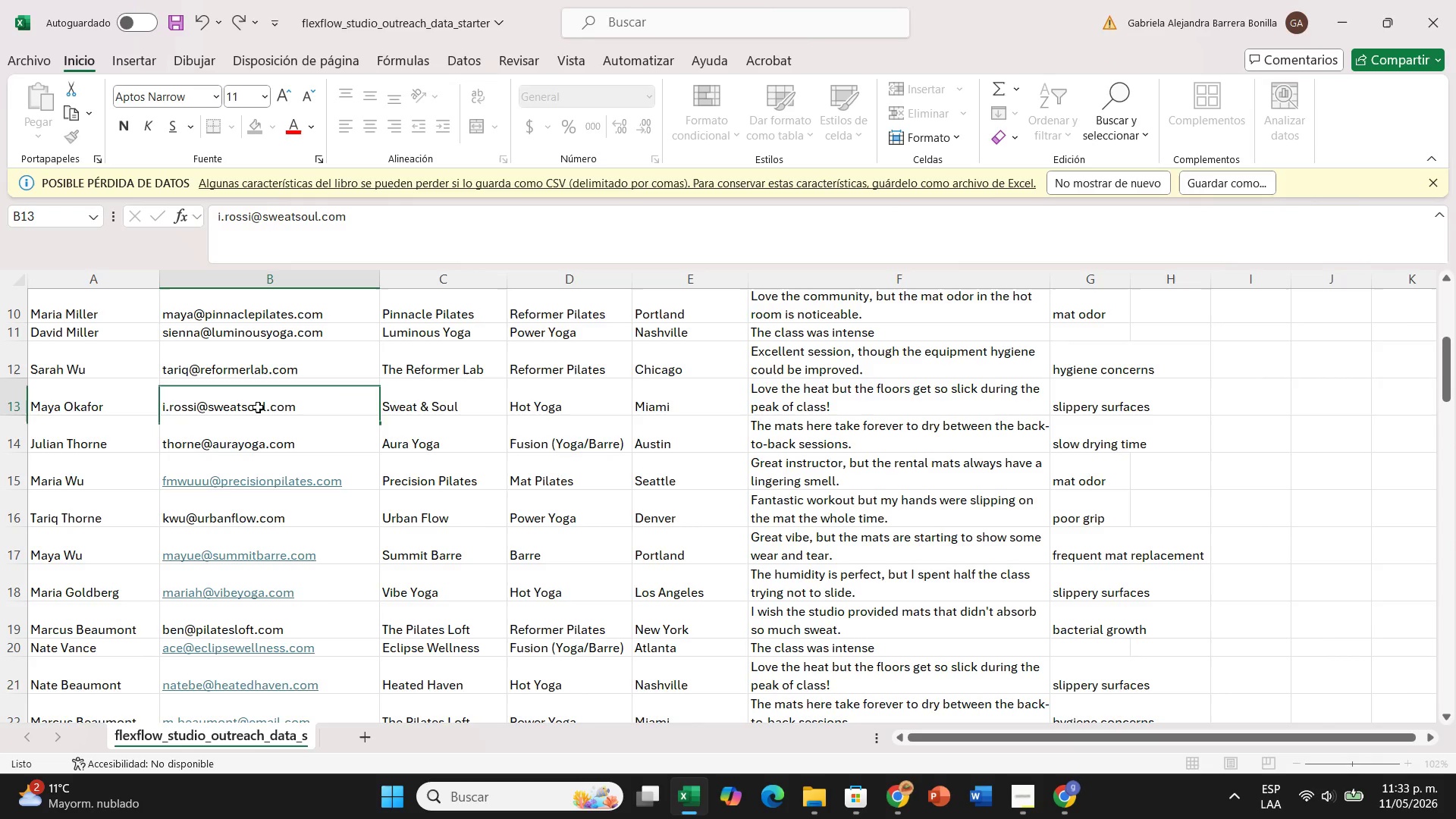 
left_click([258, 407])
 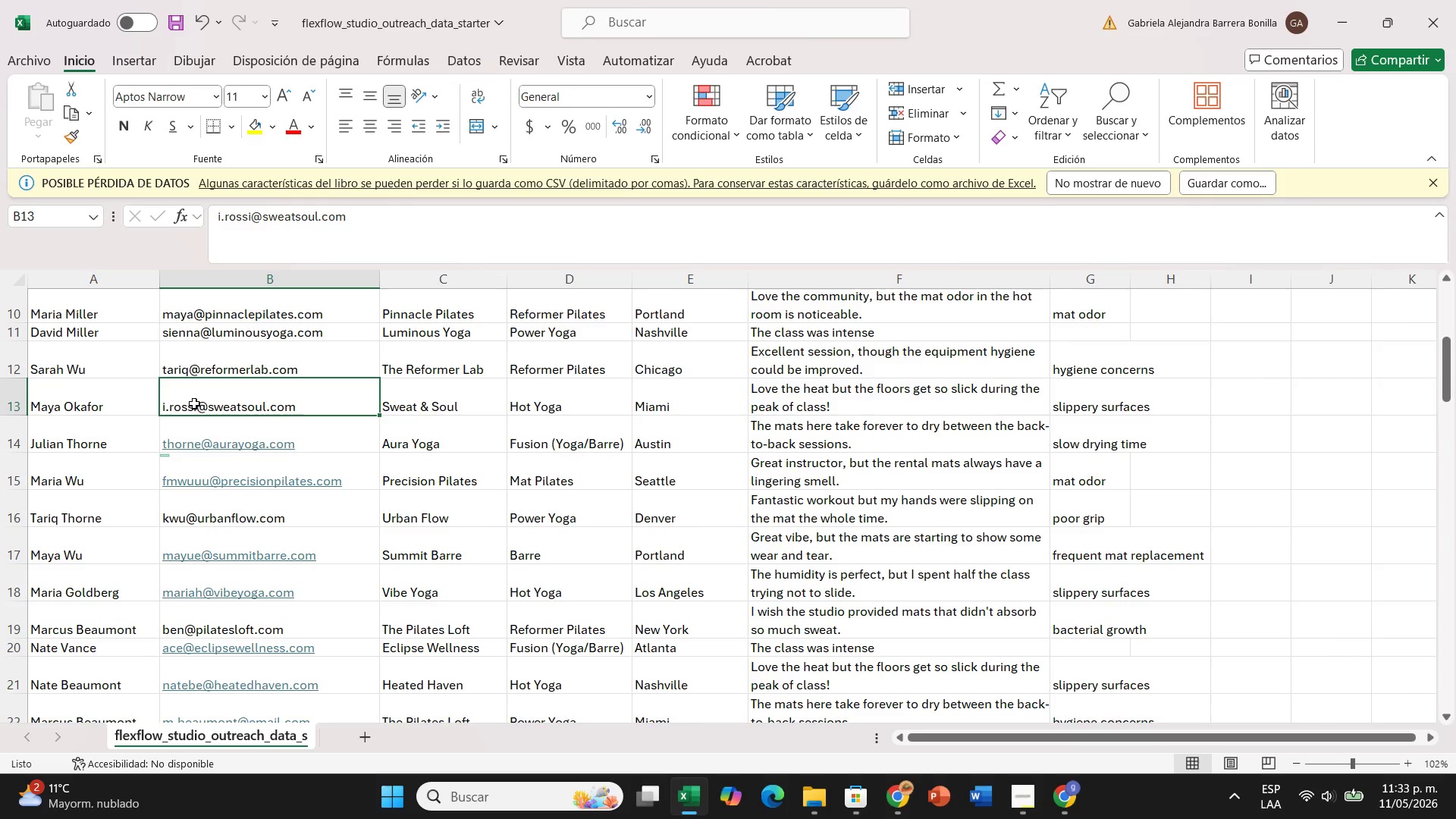 
double_click([194, 403])
 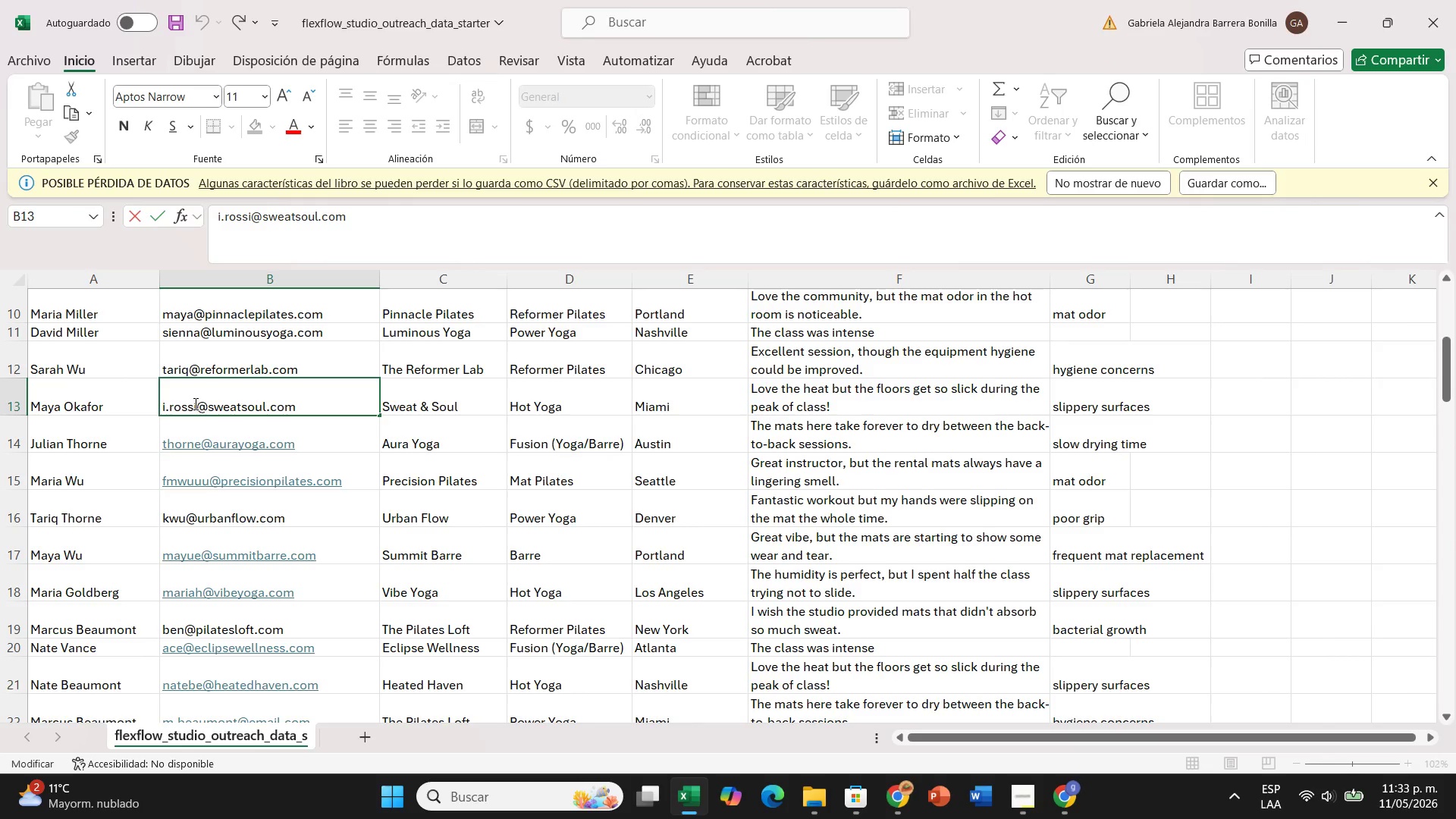 
key(Backspace)
key(Backspace)
type(hafor)
 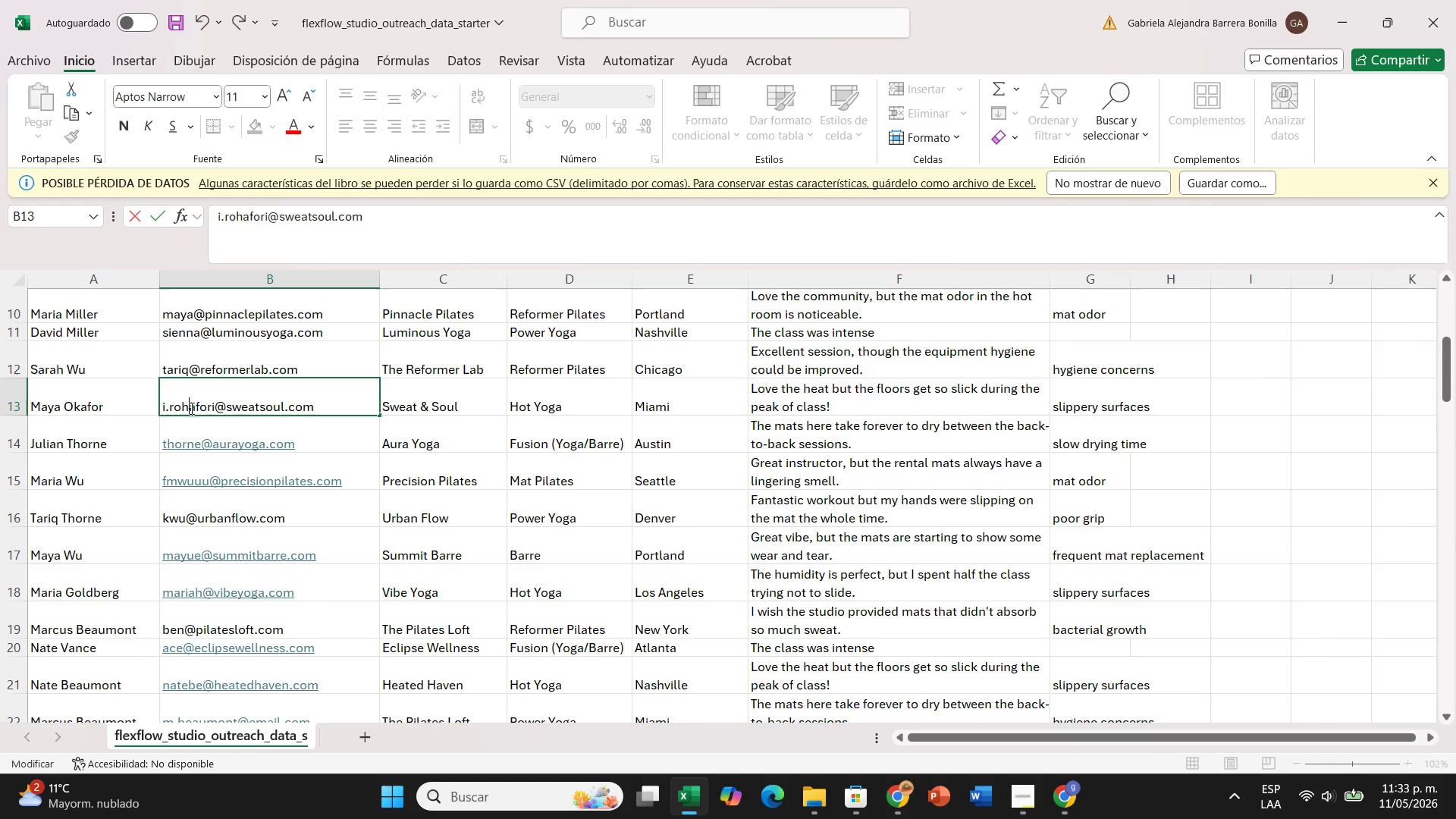 
key(Backspace)
 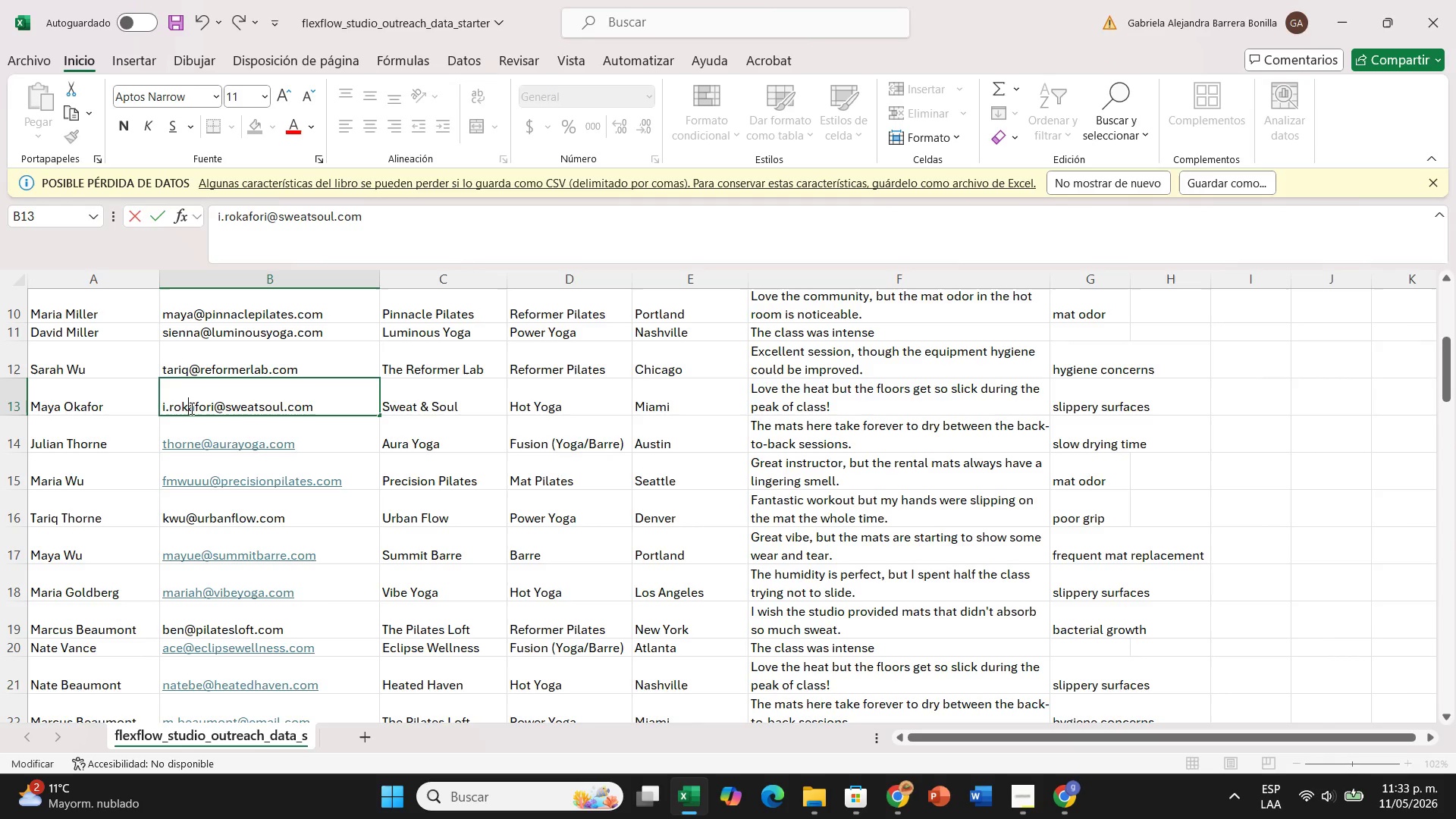 
key(K)
 